 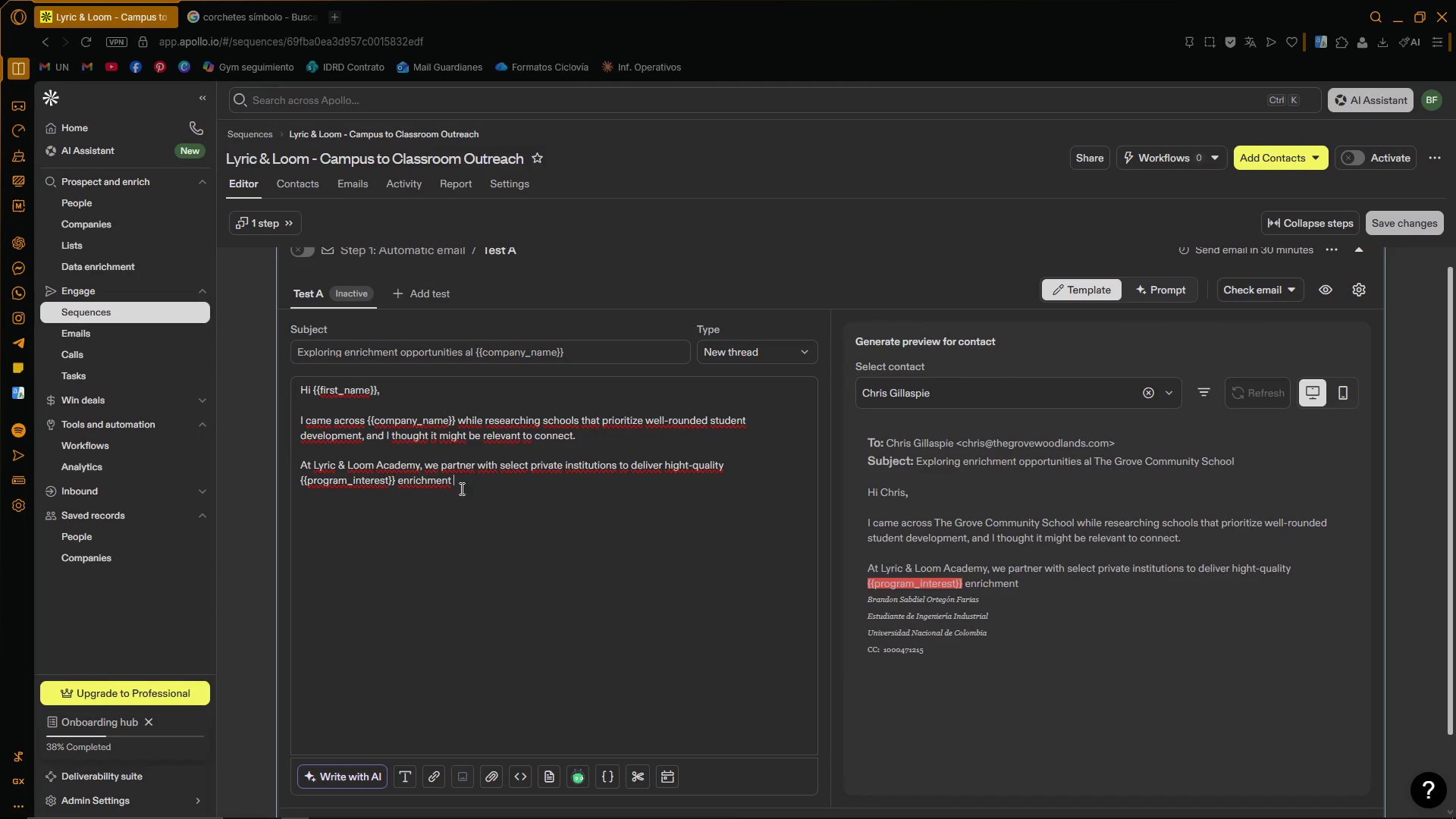 
left_click_drag(start_coordinate=[475, 484], to_coordinate=[317, 482])
 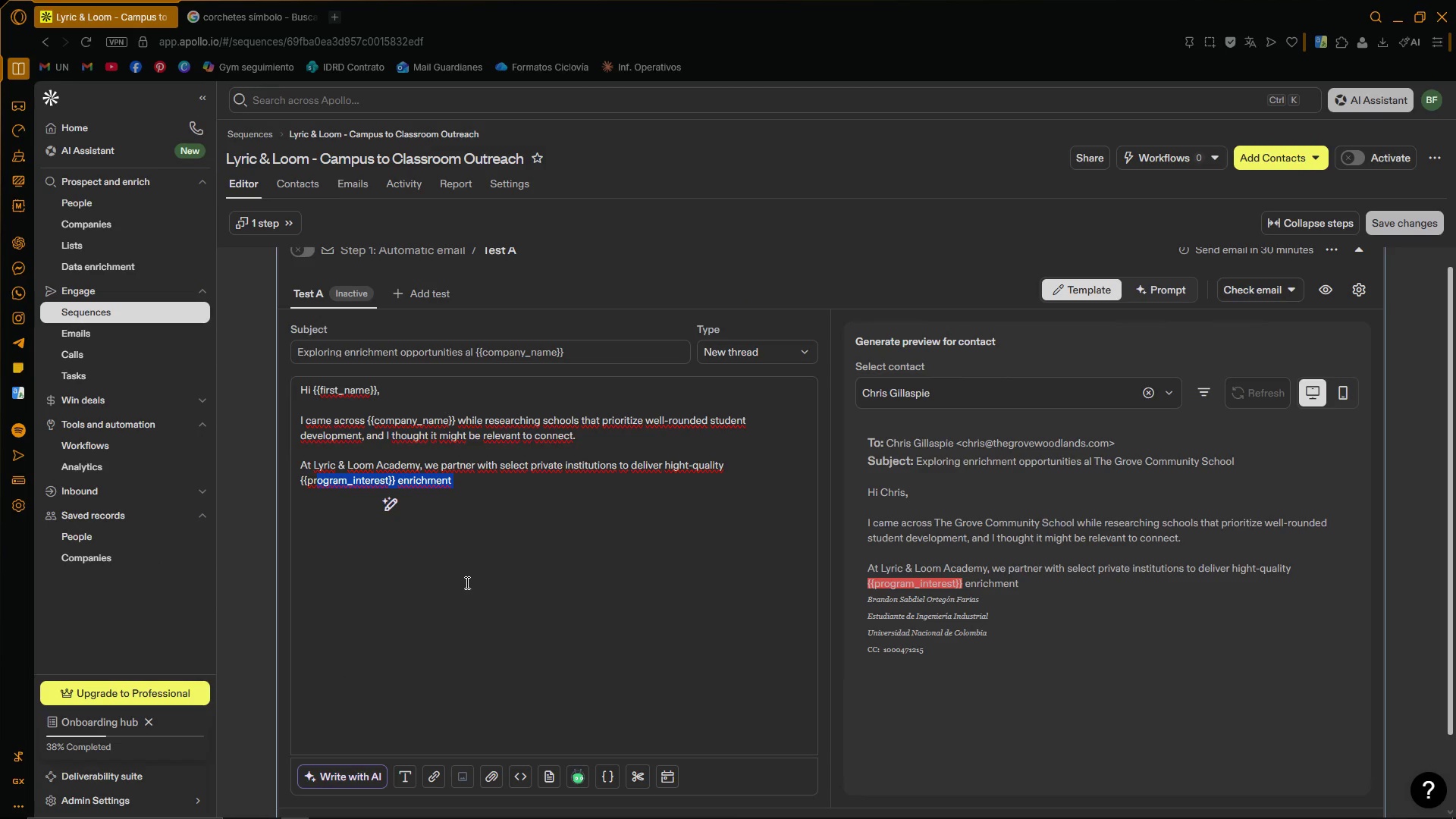 
key(Backspace)
 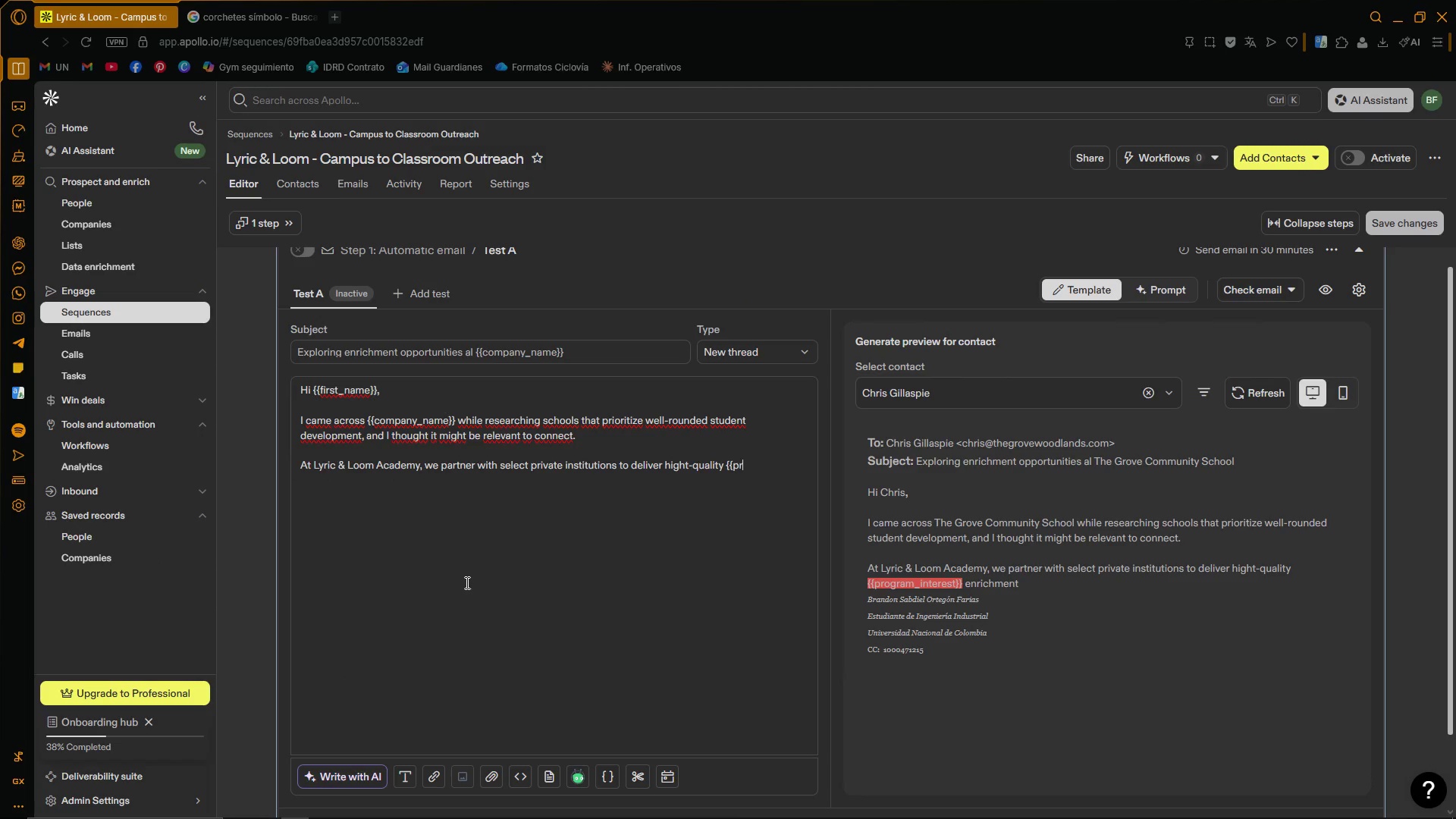 
key(Backspace)
 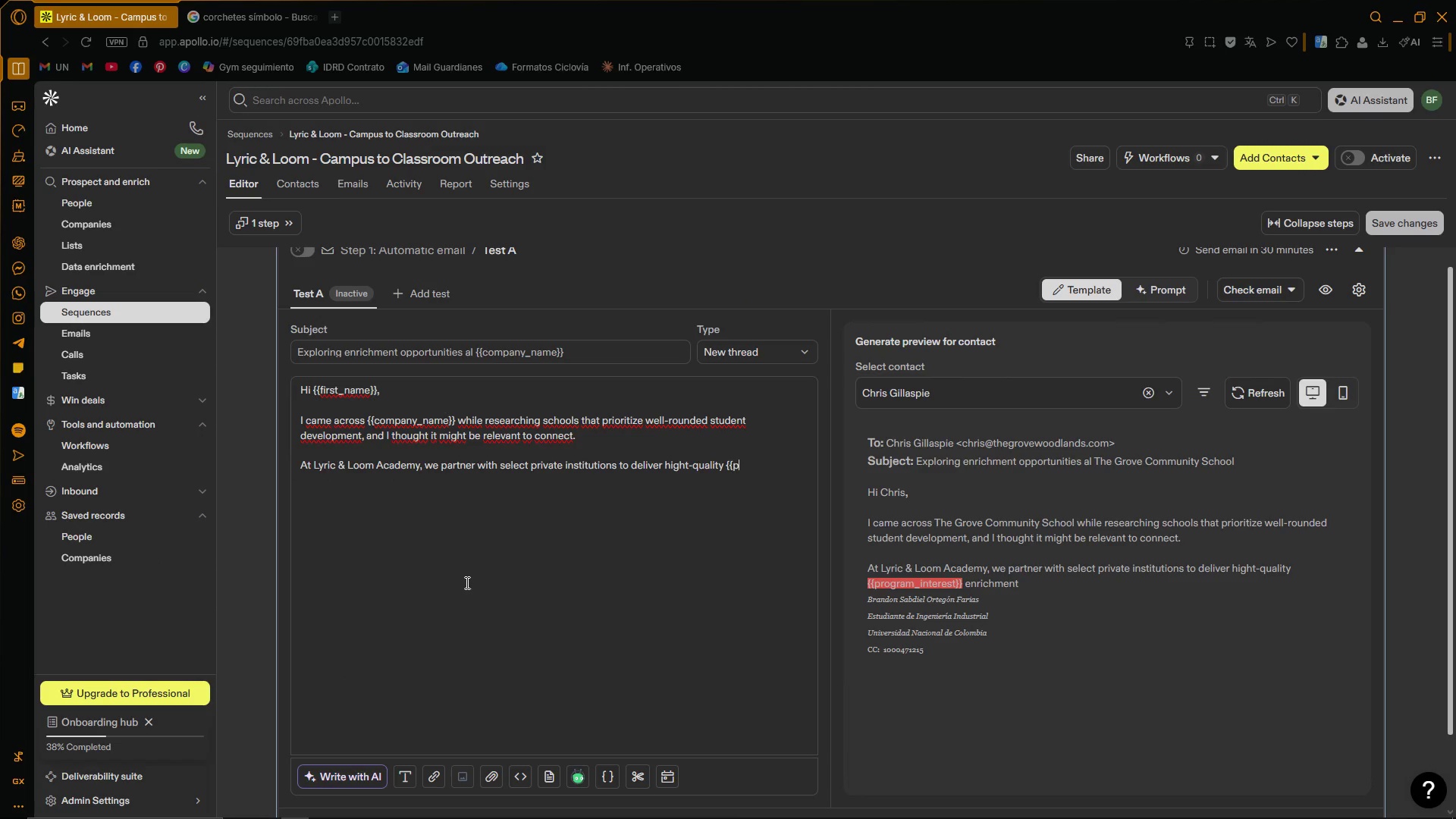 
key(Backspace)
 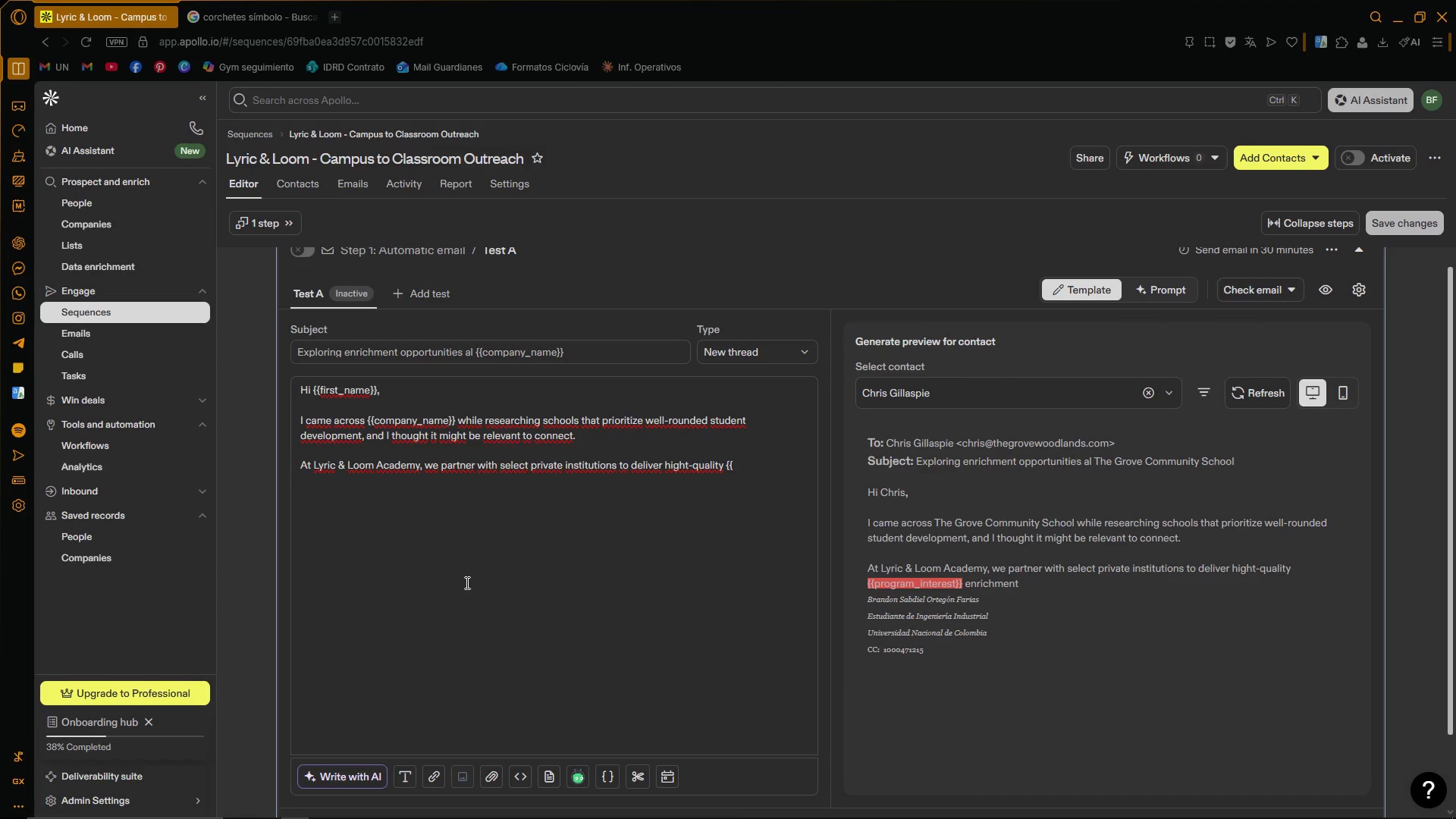 
key(Backspace)
 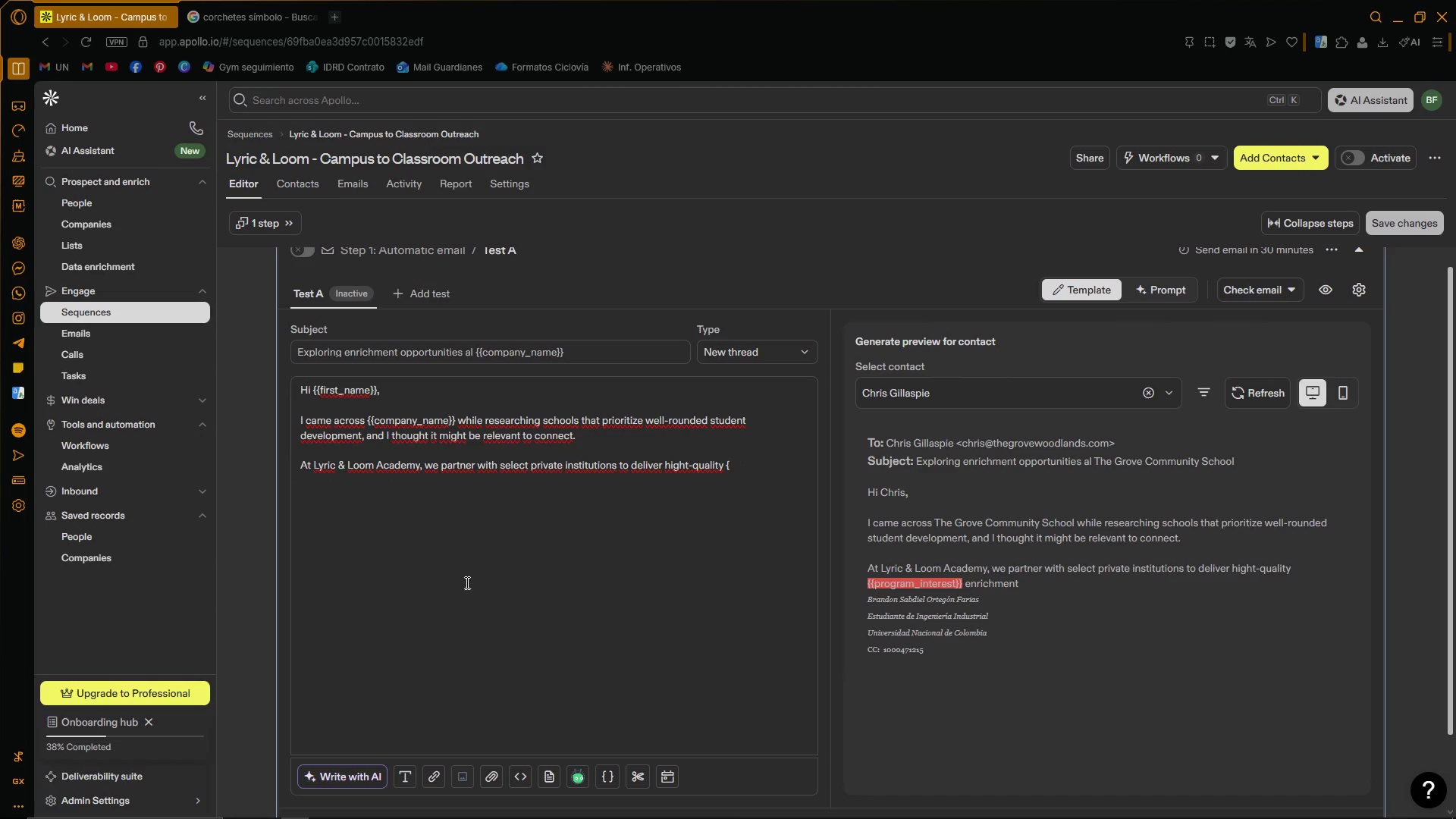 
key(Backspace)
 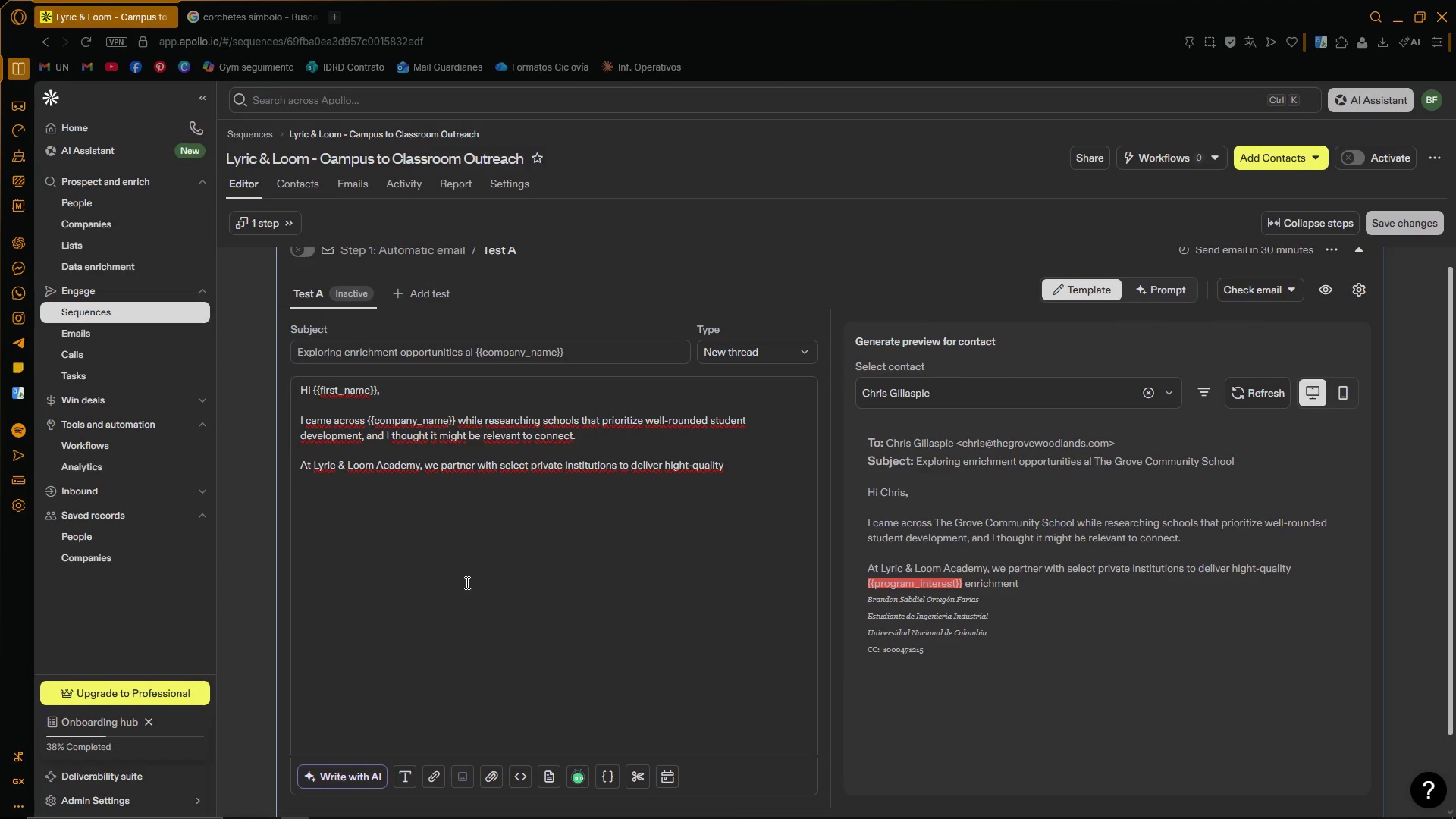 
key(Backspace)
 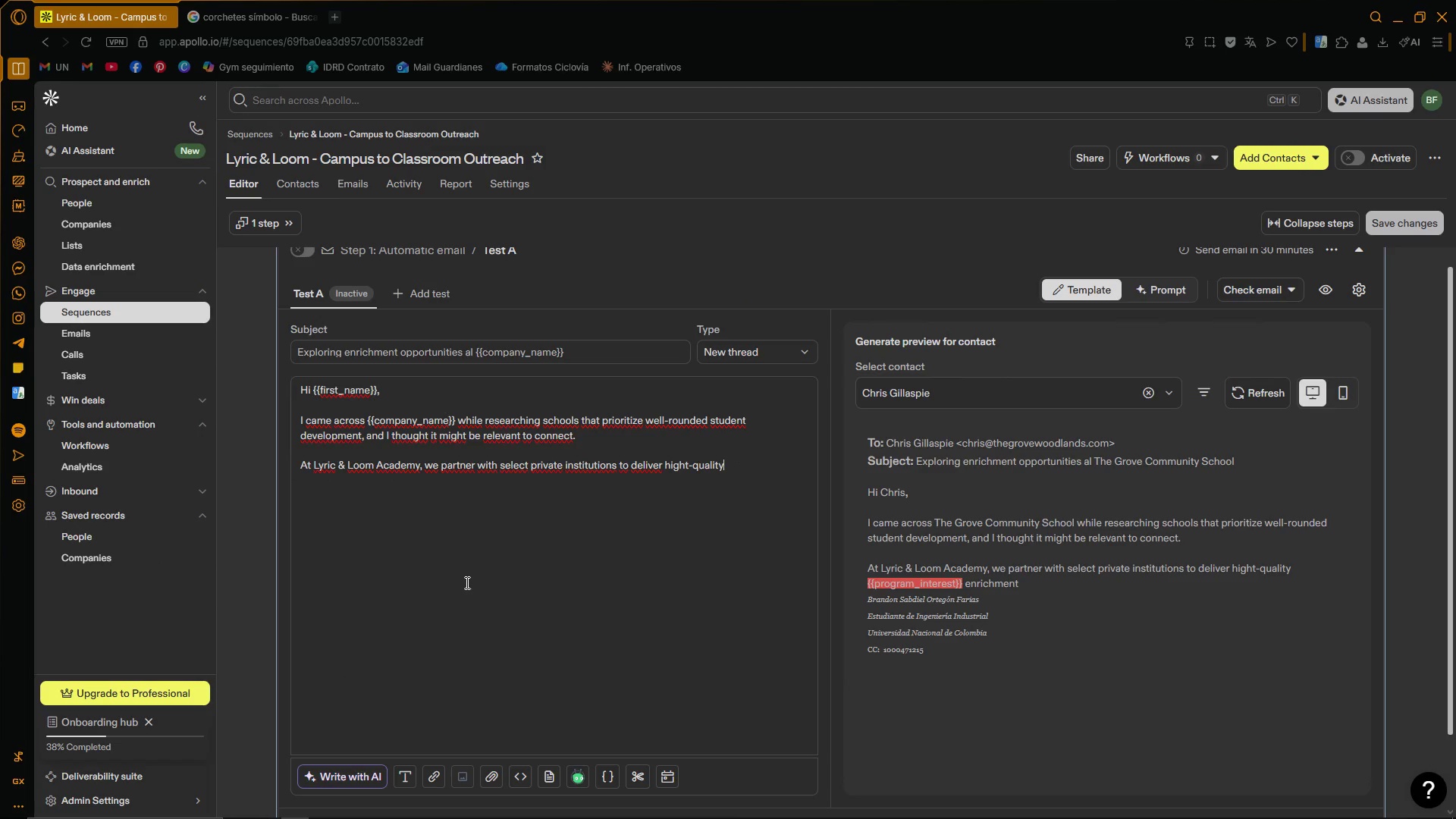 
key(Space)
 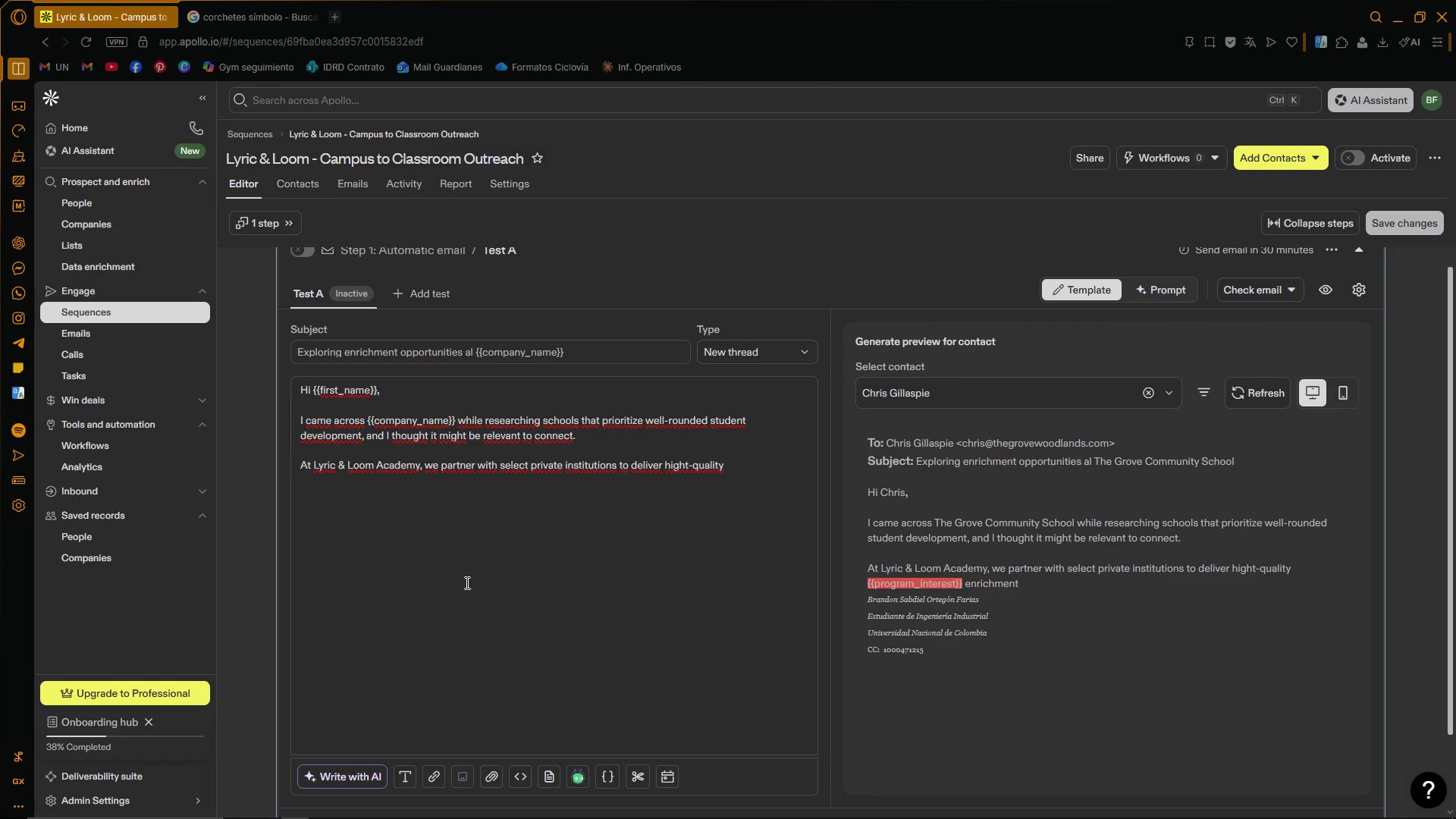 
key(Backspace)
 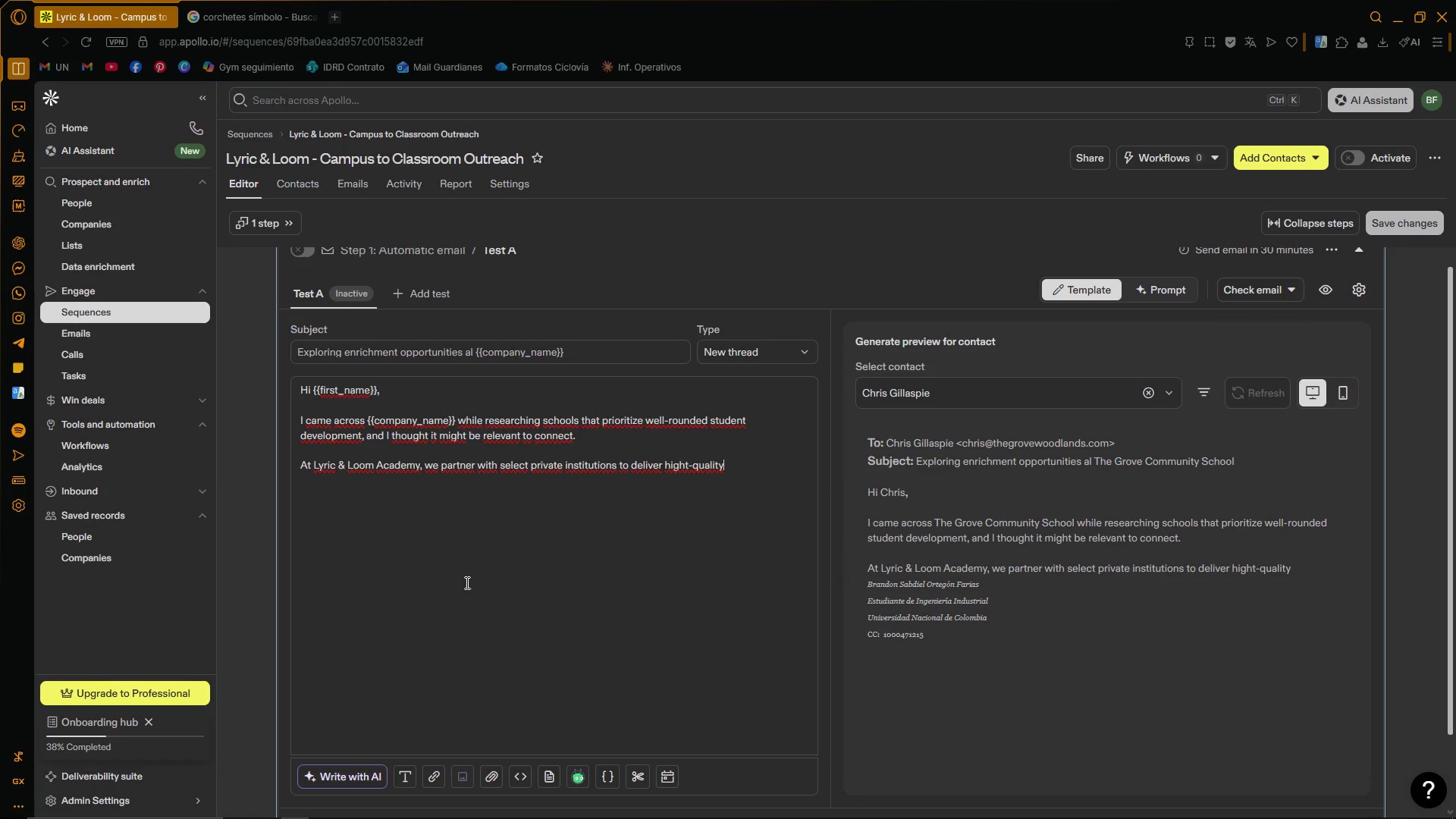 
wait(70.09)
 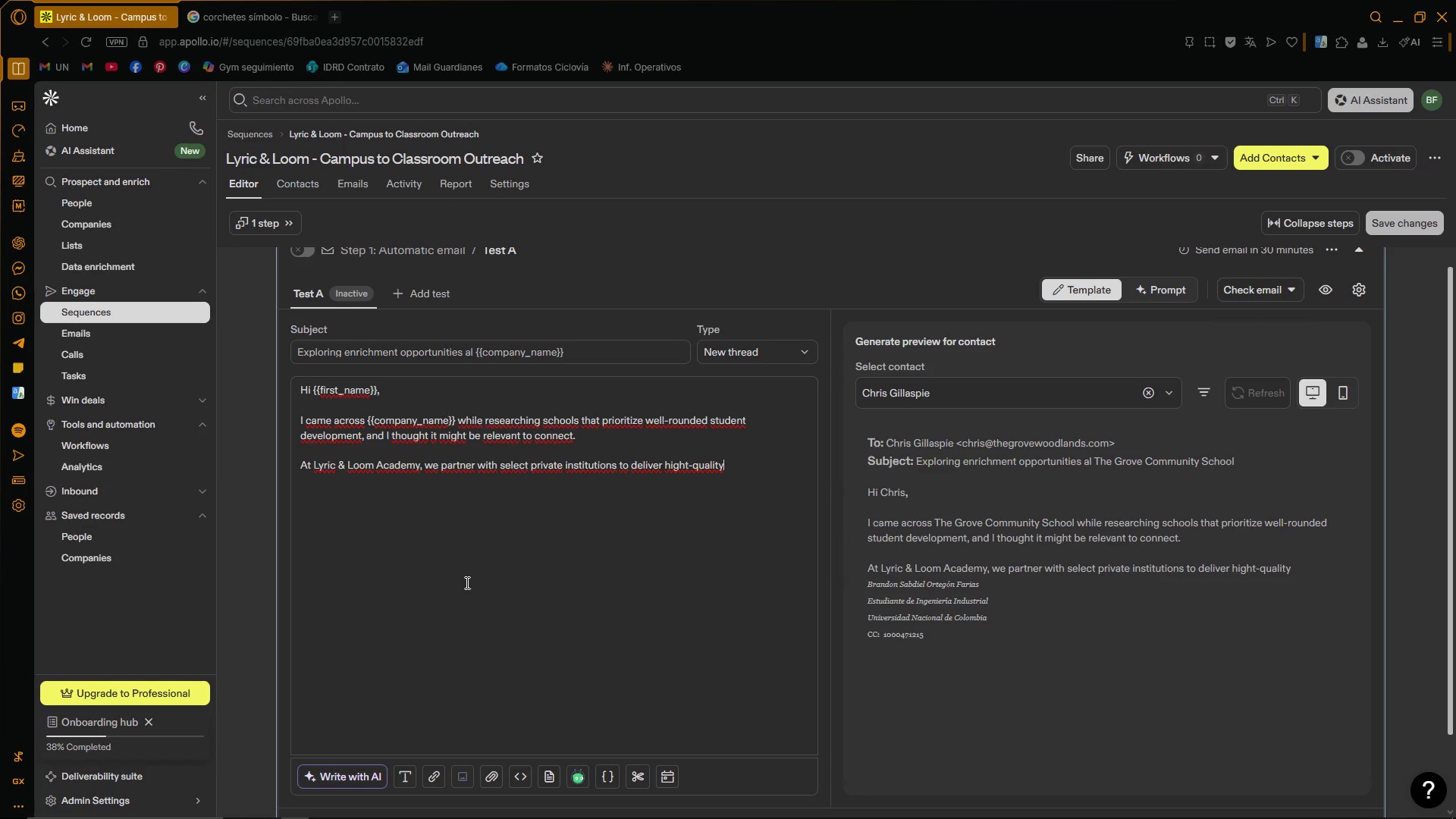 
left_click([746, 476])
 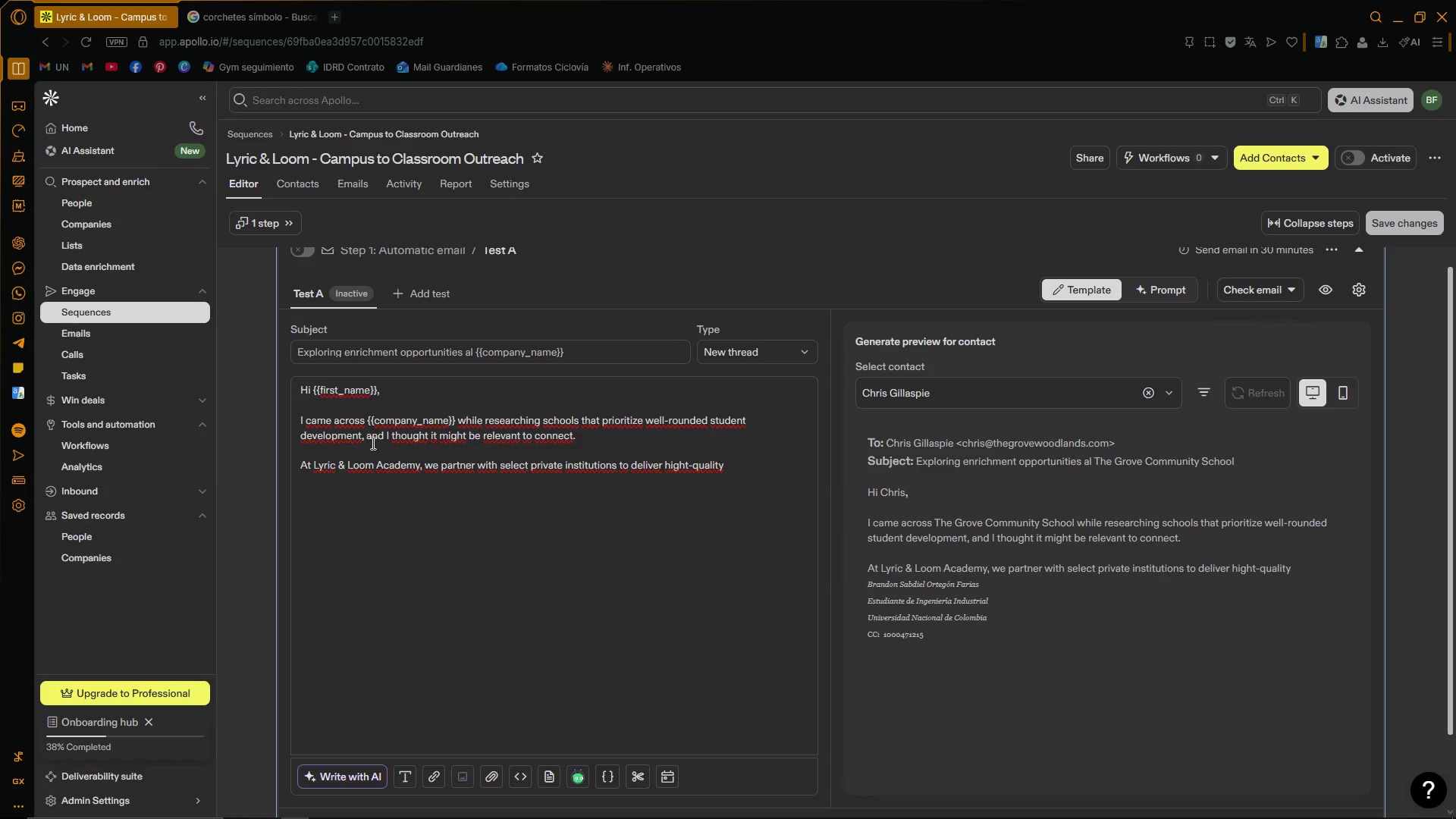 
wait(17.19)
 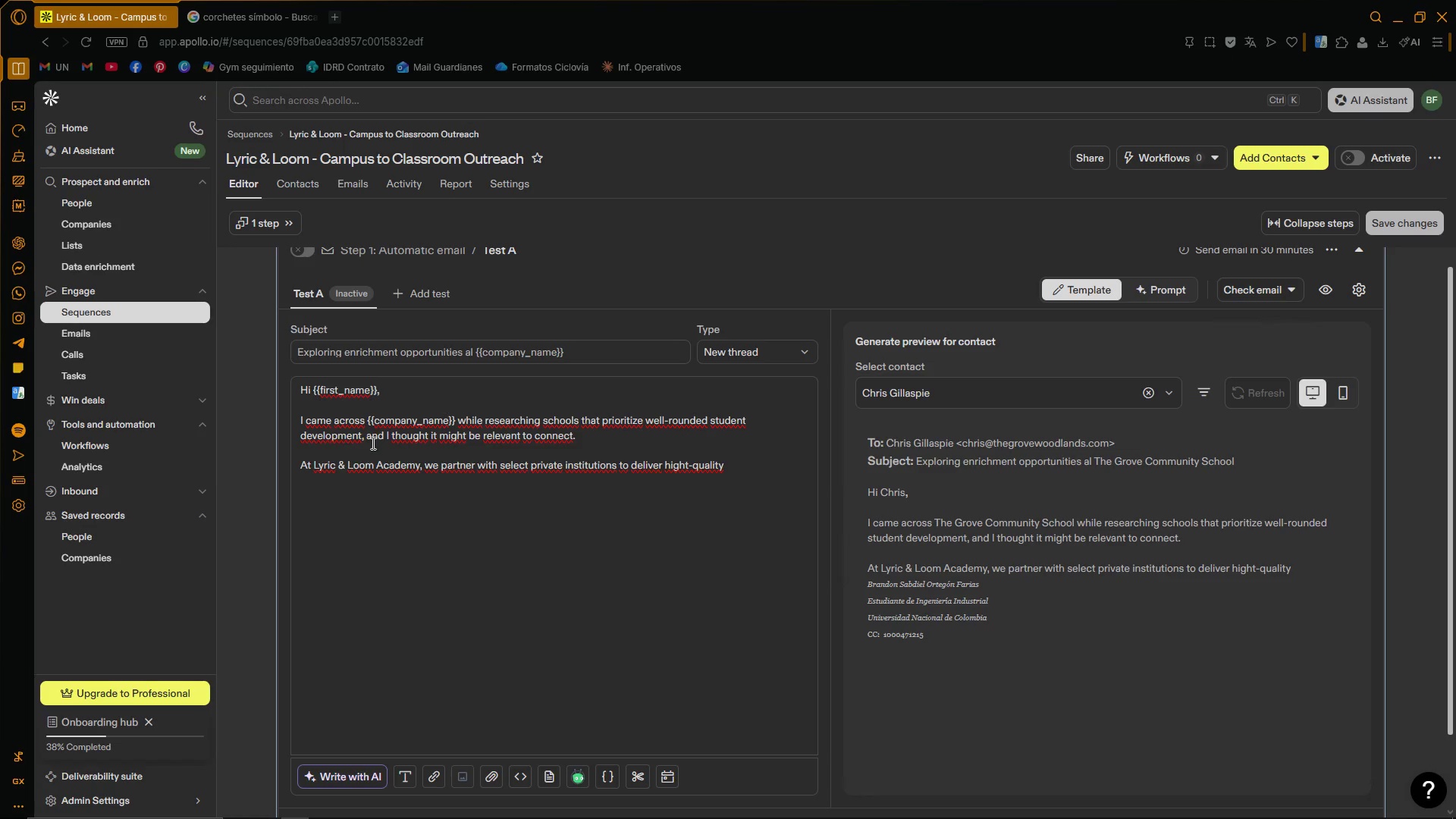 
left_click([481, 438])
 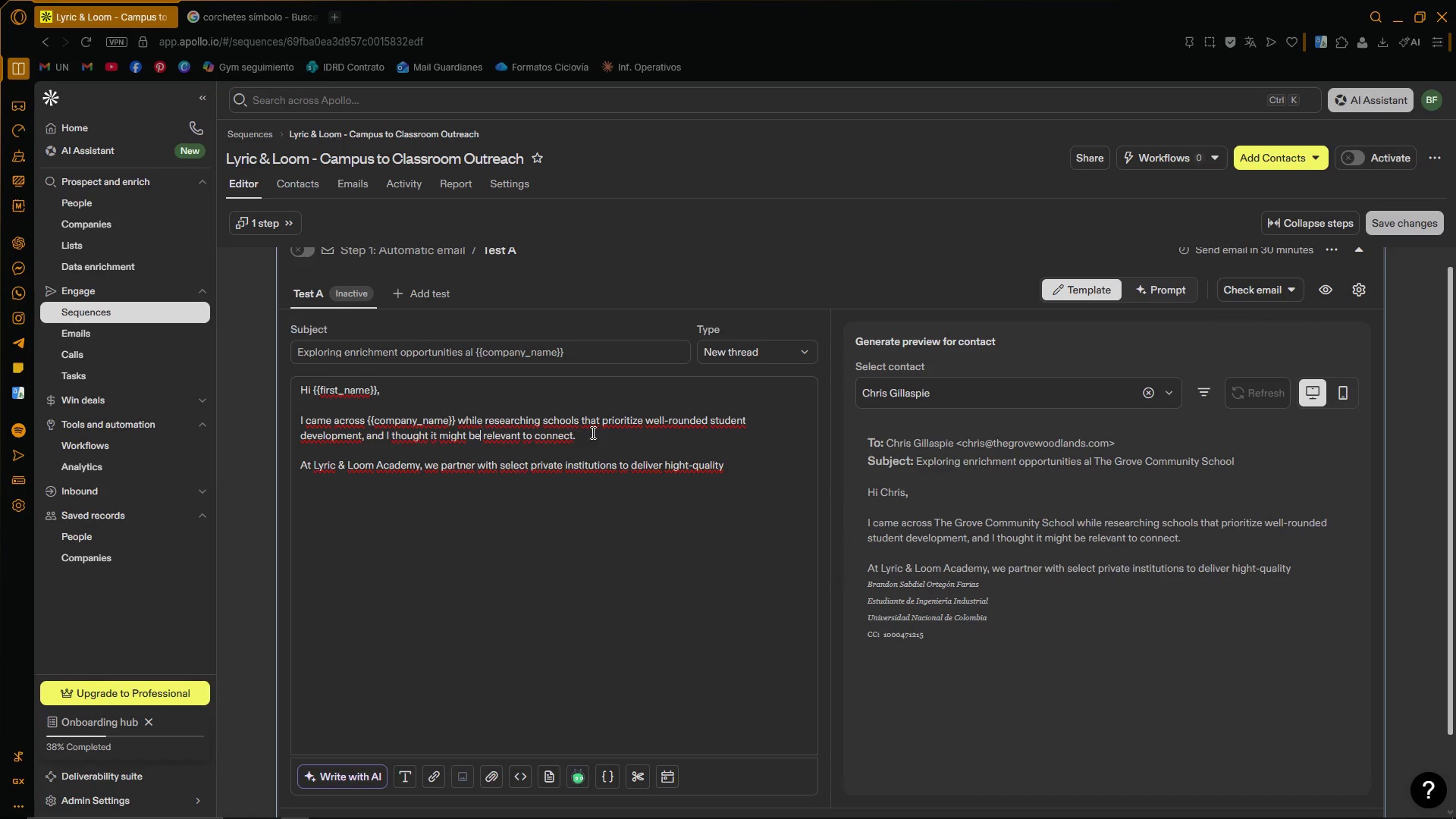 
left_click_drag(start_coordinate=[592, 432], to_coordinate=[442, 442])
 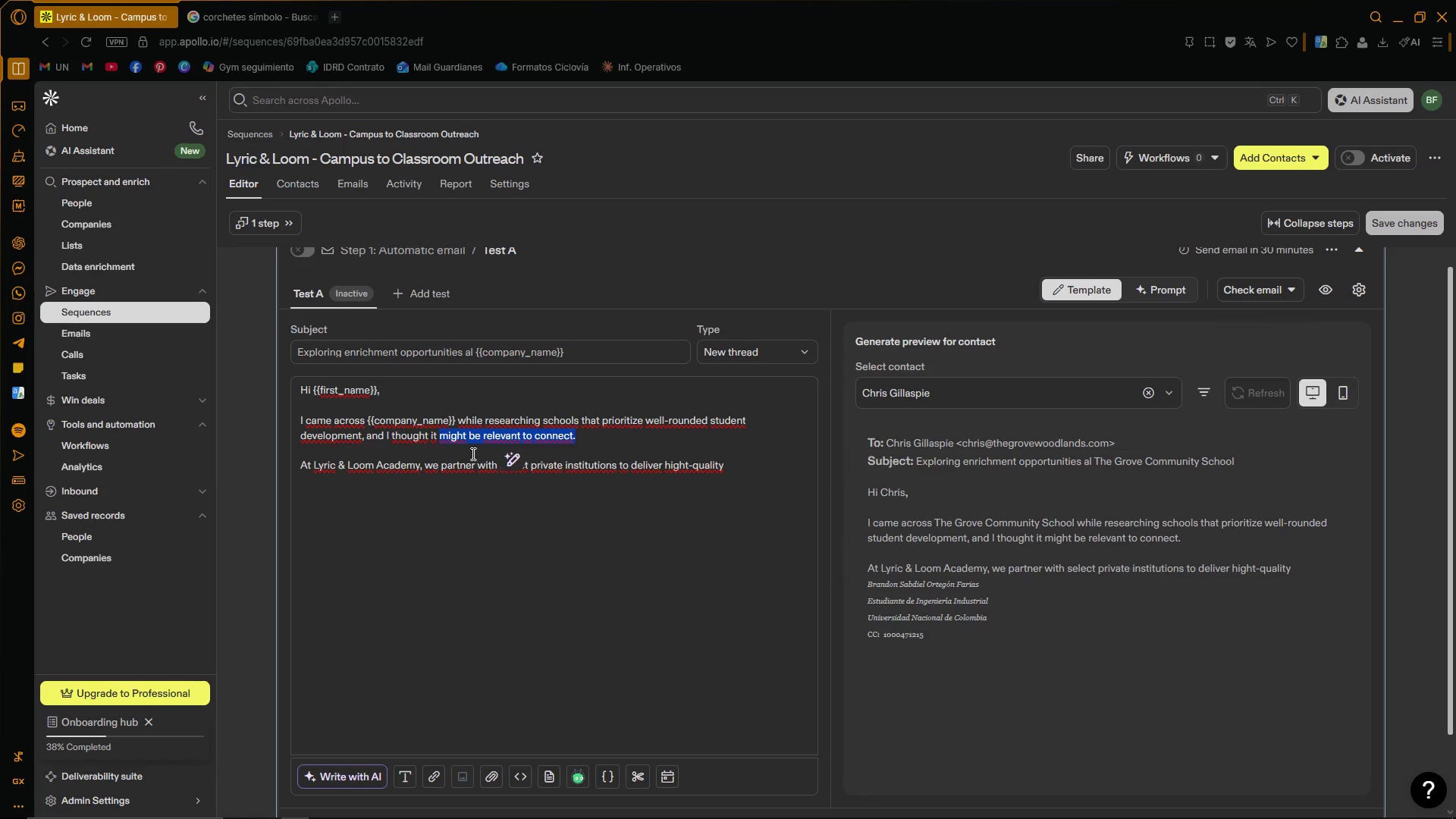 
key(Backspace)
type(made sense to reach out.)
 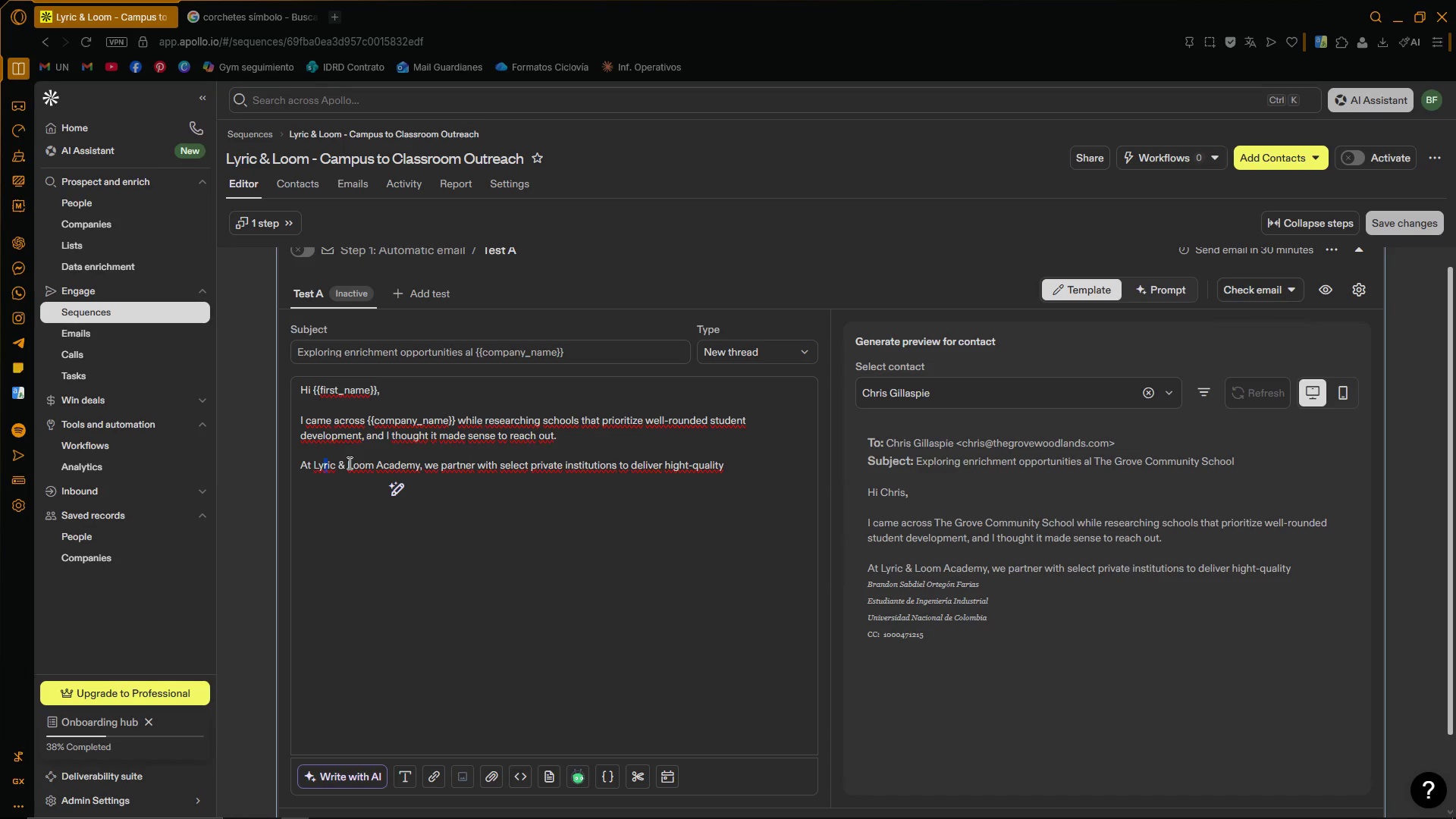 
wait(5.16)
 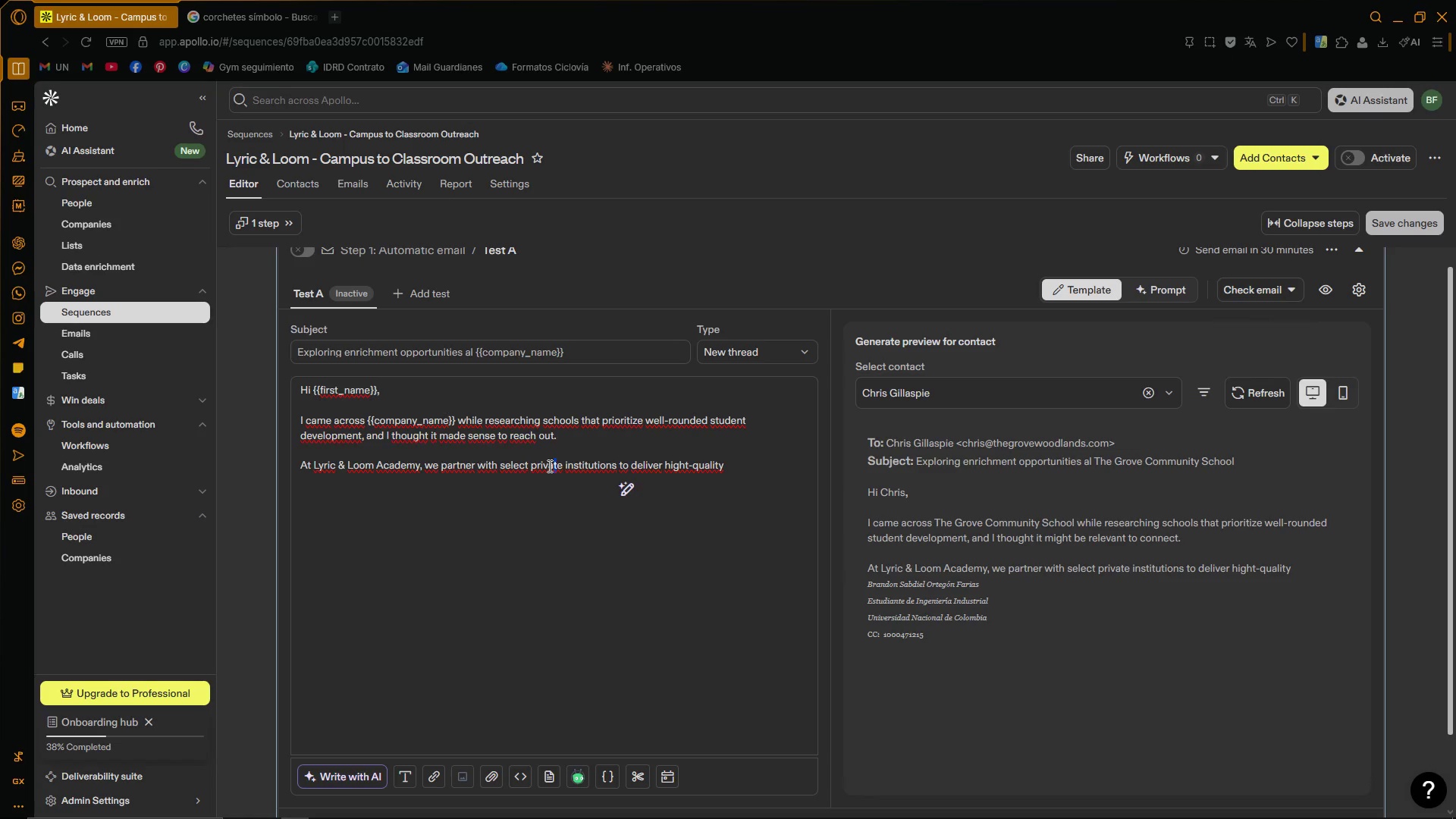 
left_click([420, 470])
 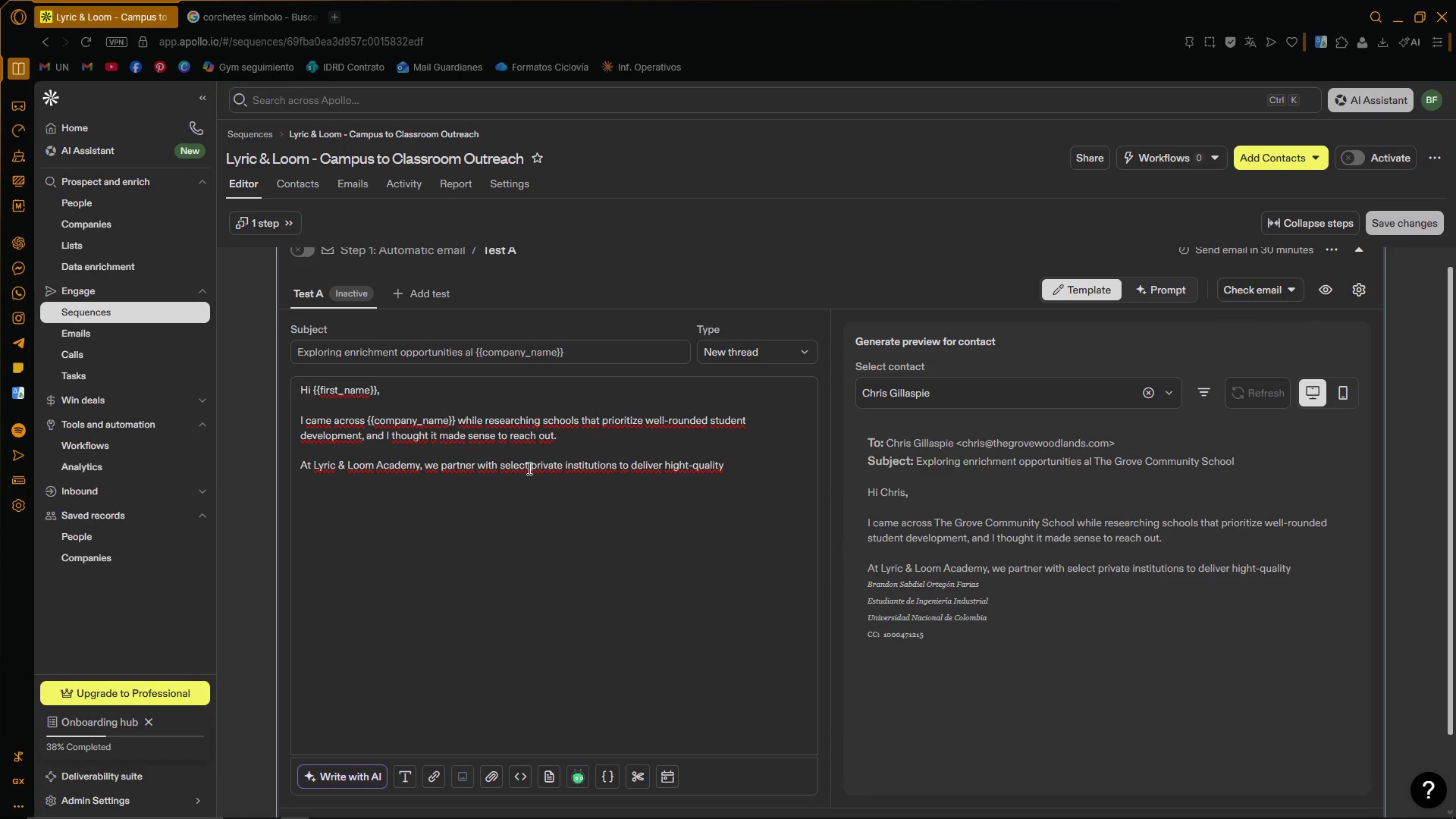 
wait(5.09)
 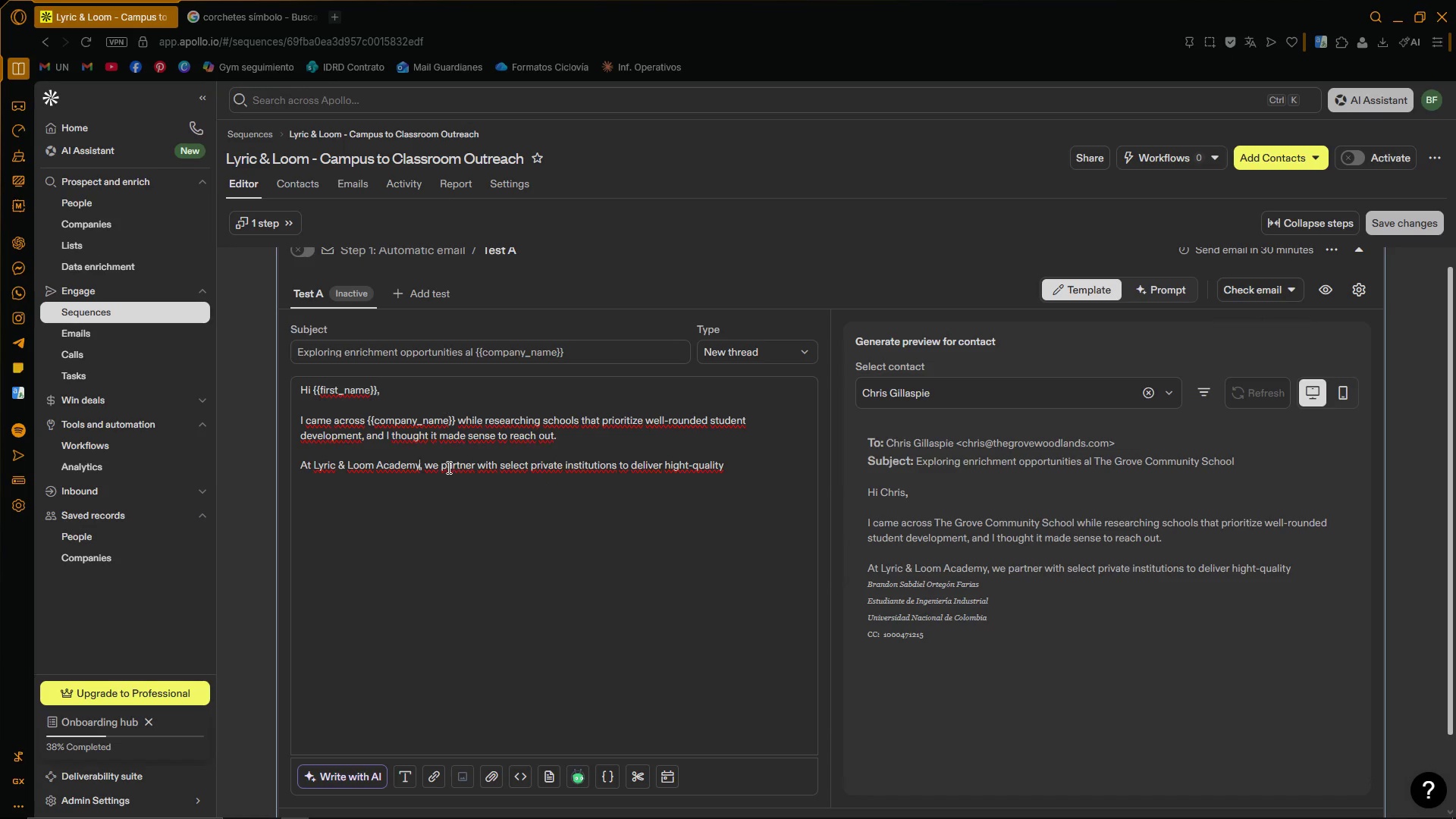 
left_click_drag(start_coordinate=[530, 468], to_coordinate=[563, 467])
 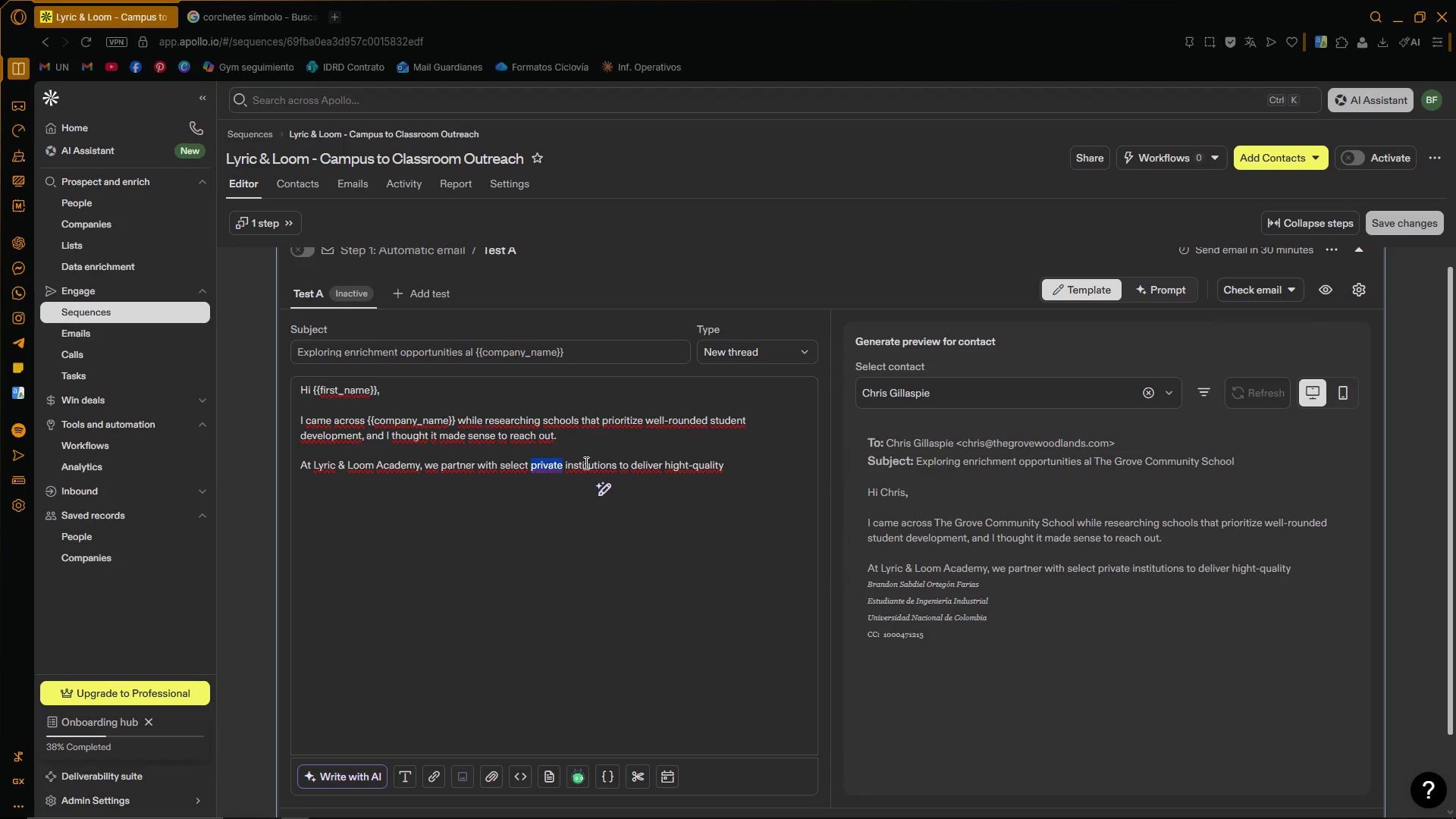 
left_click([585, 463])
 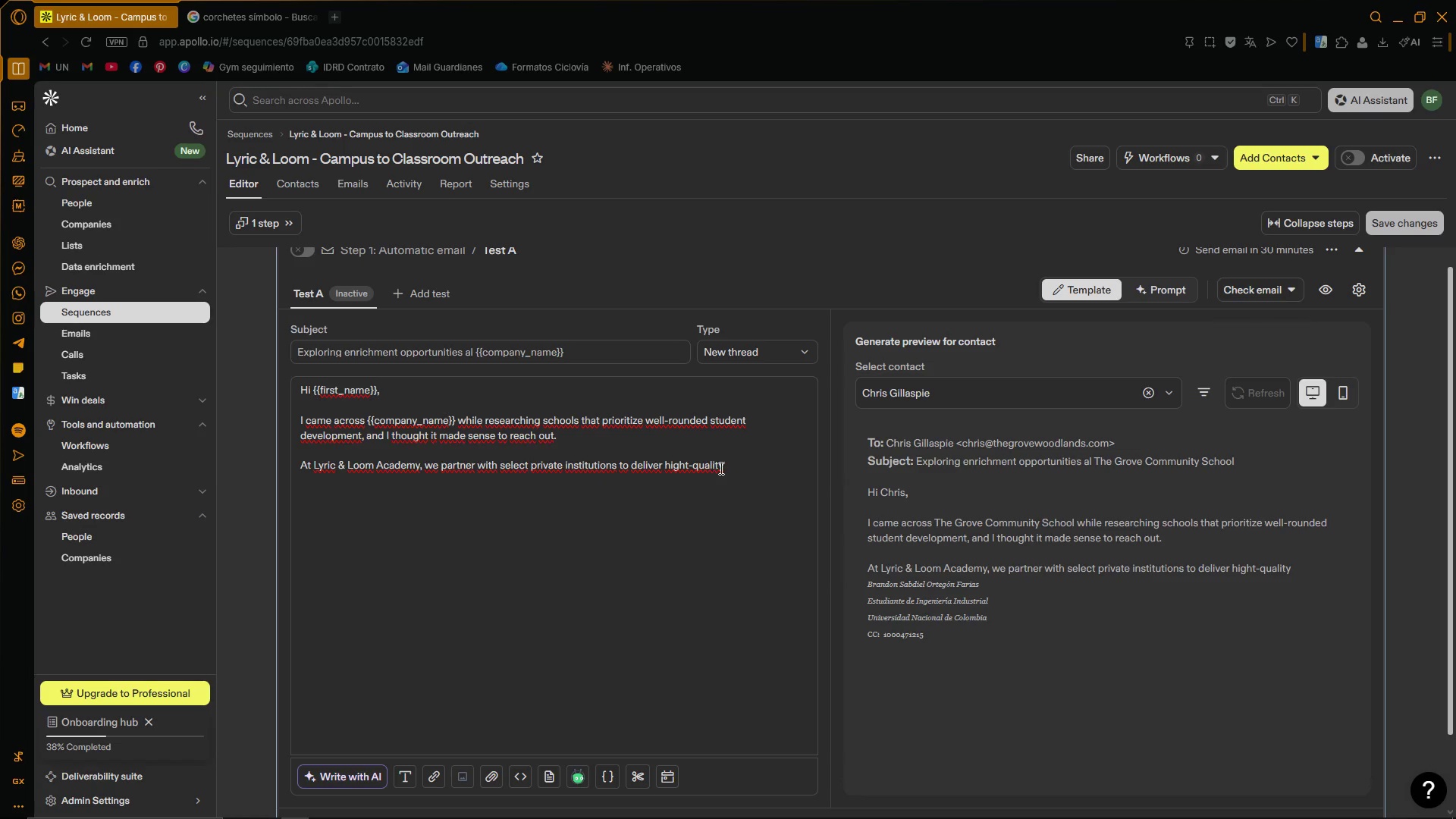 
left_click([725, 468])
 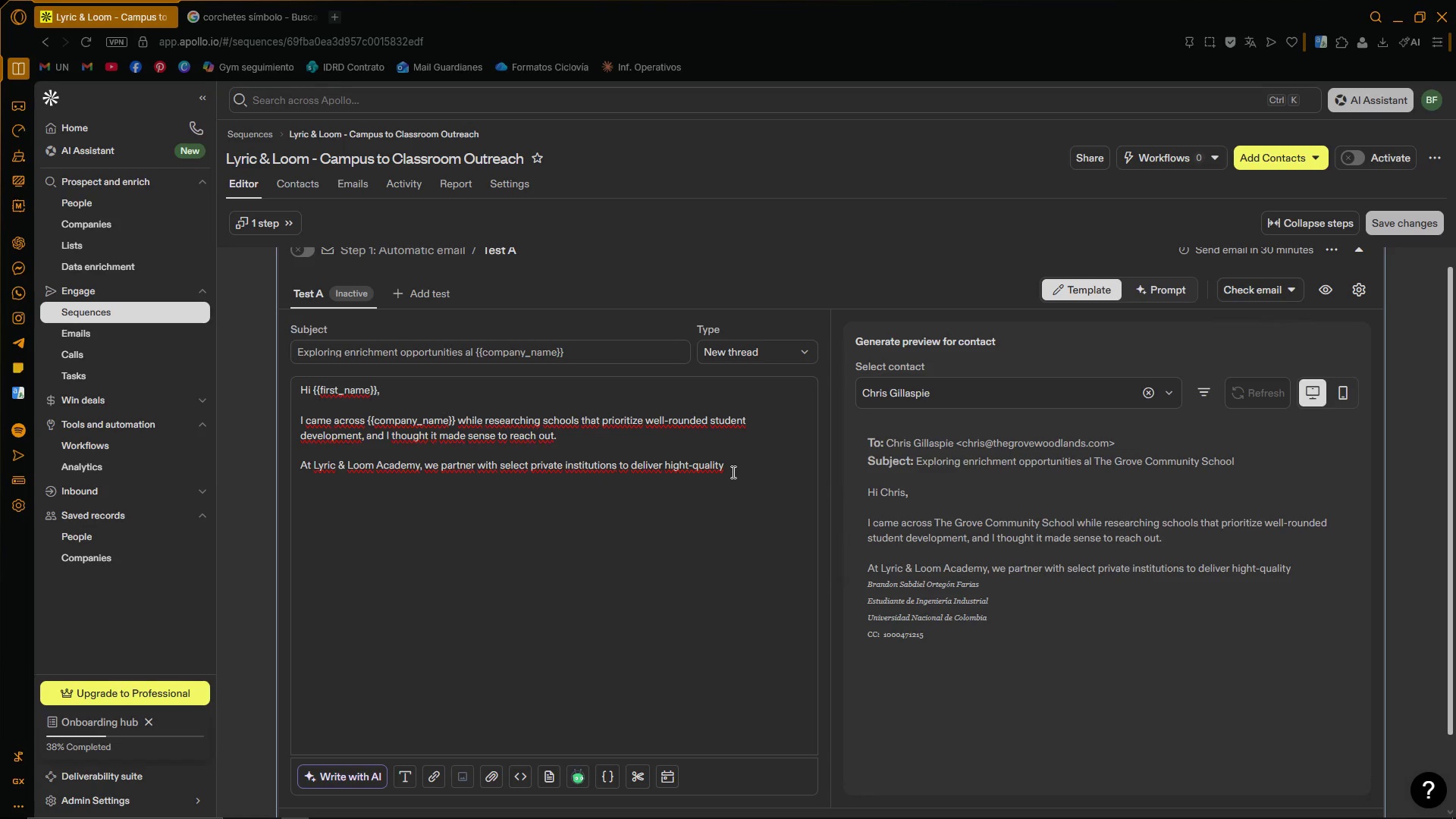 
left_click([732, 472])
 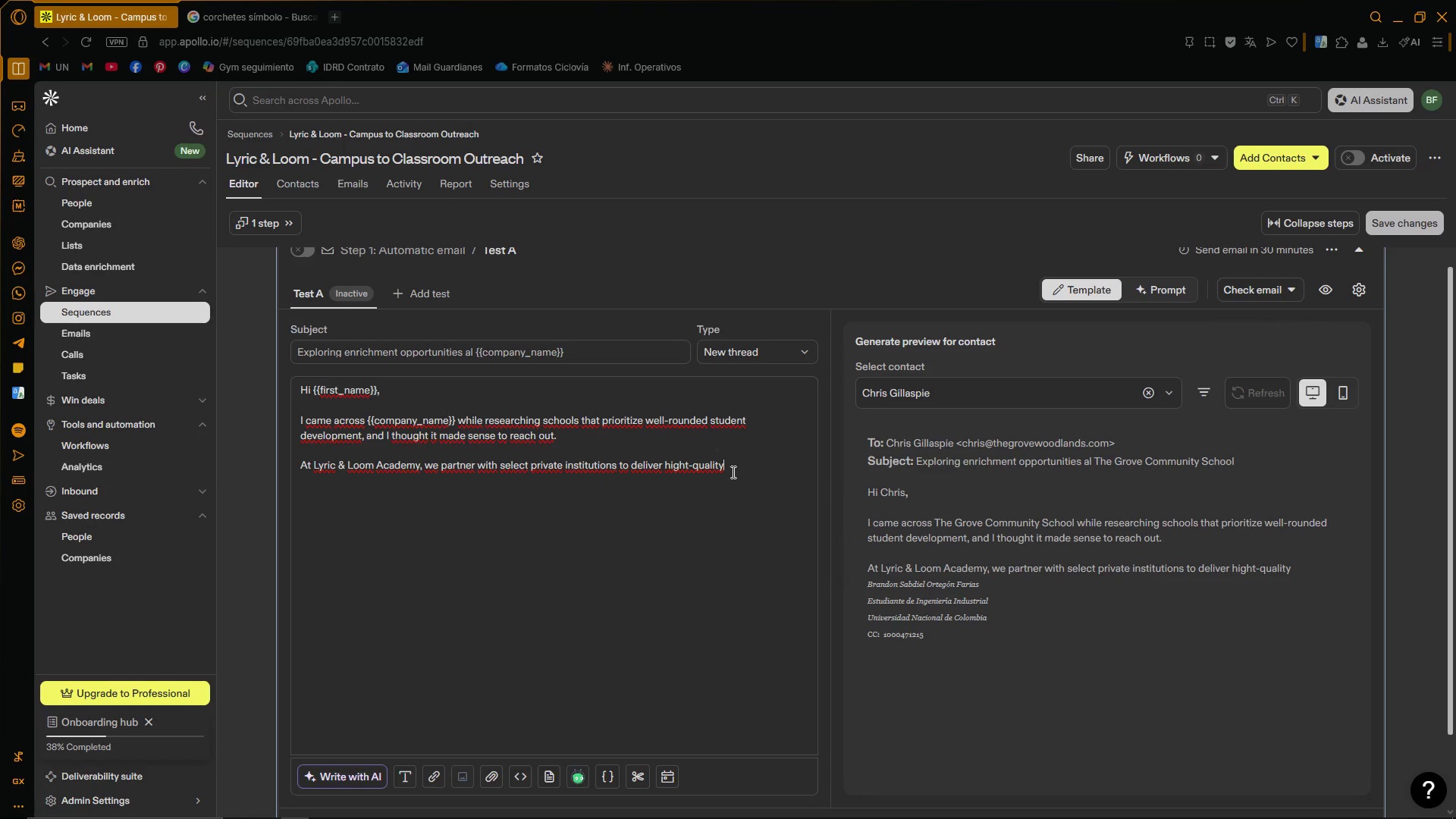 
key(Space)
 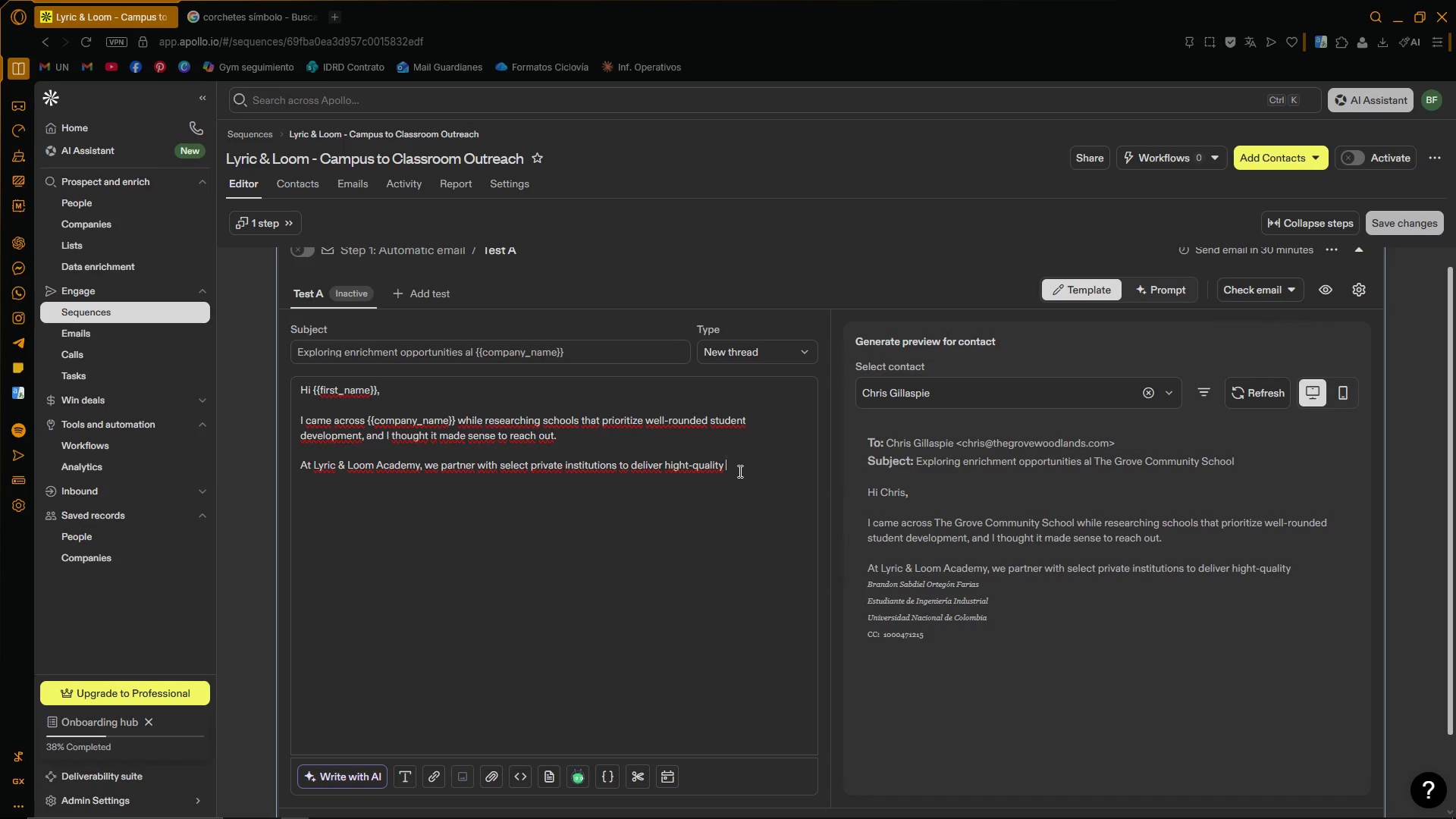 
type(arts)
 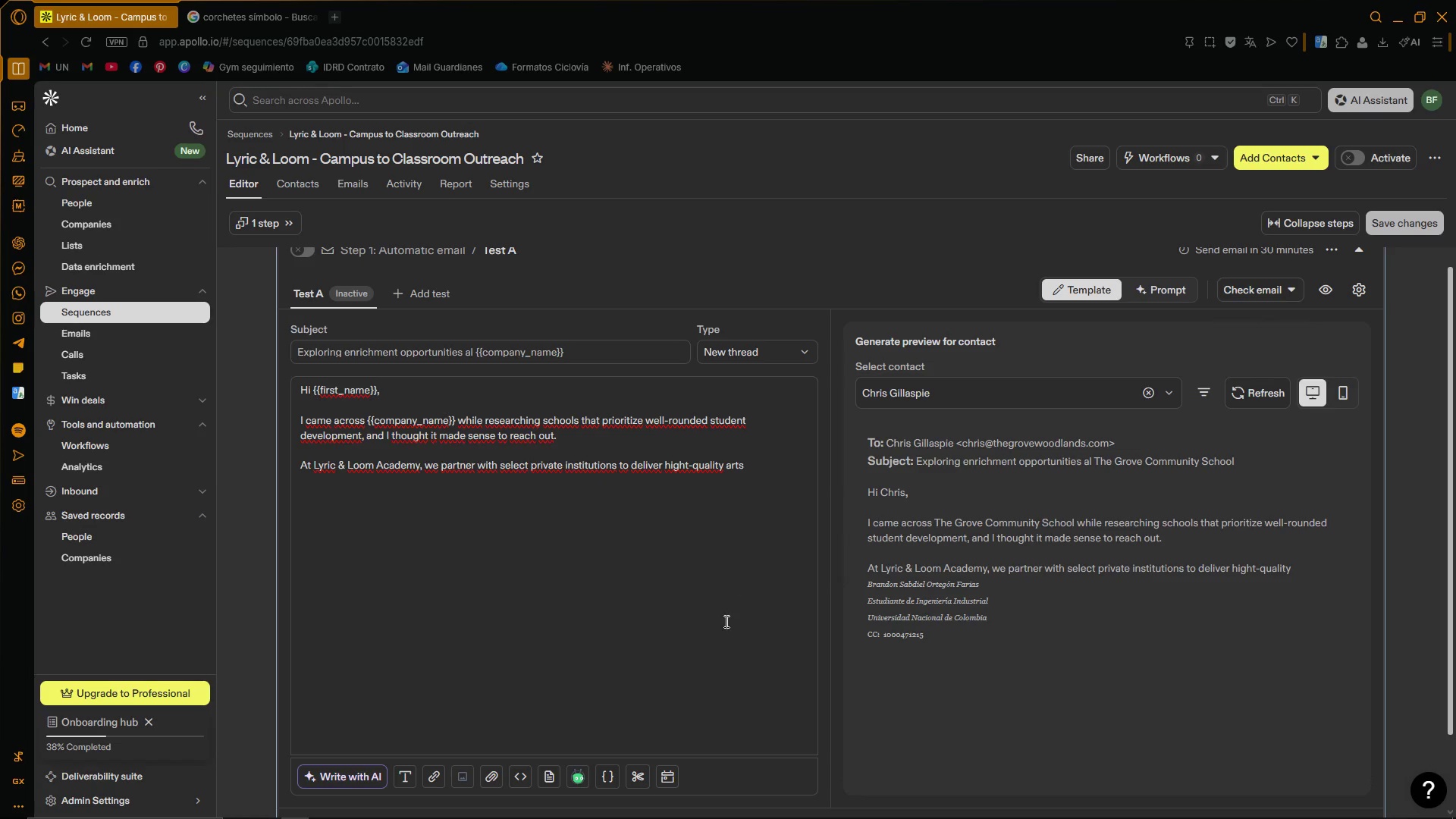 
type( enrichment programs throught)
key(Backspace)
type( )
 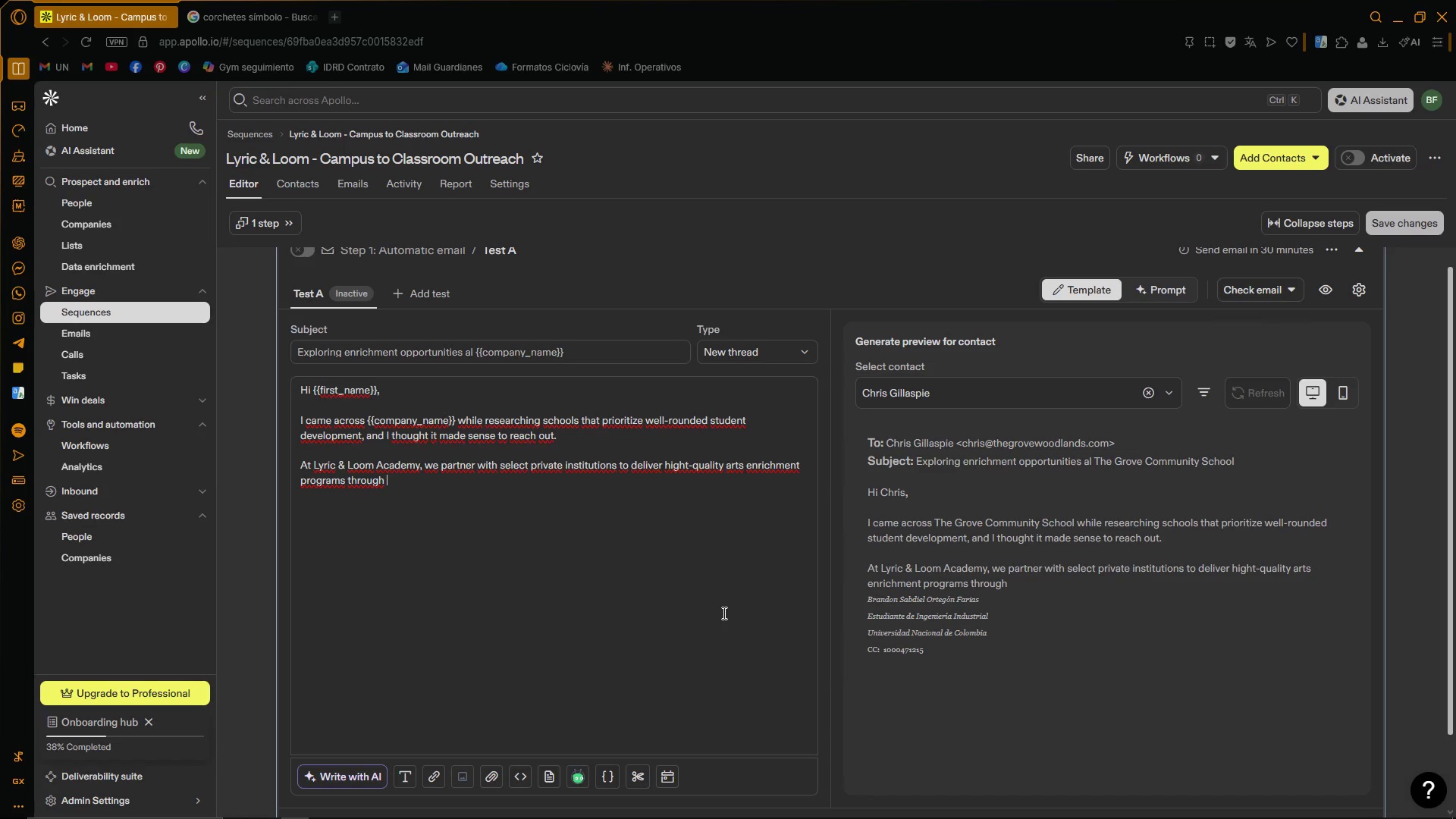 
type(masterclass )
key(Backspace)
type(es and adt)
key(Backspace)
key(Backspace)
type(fter`)
key(Backspace)
type(`')
key(Backspace)
key(Backspace)
type(-school experiences. )
 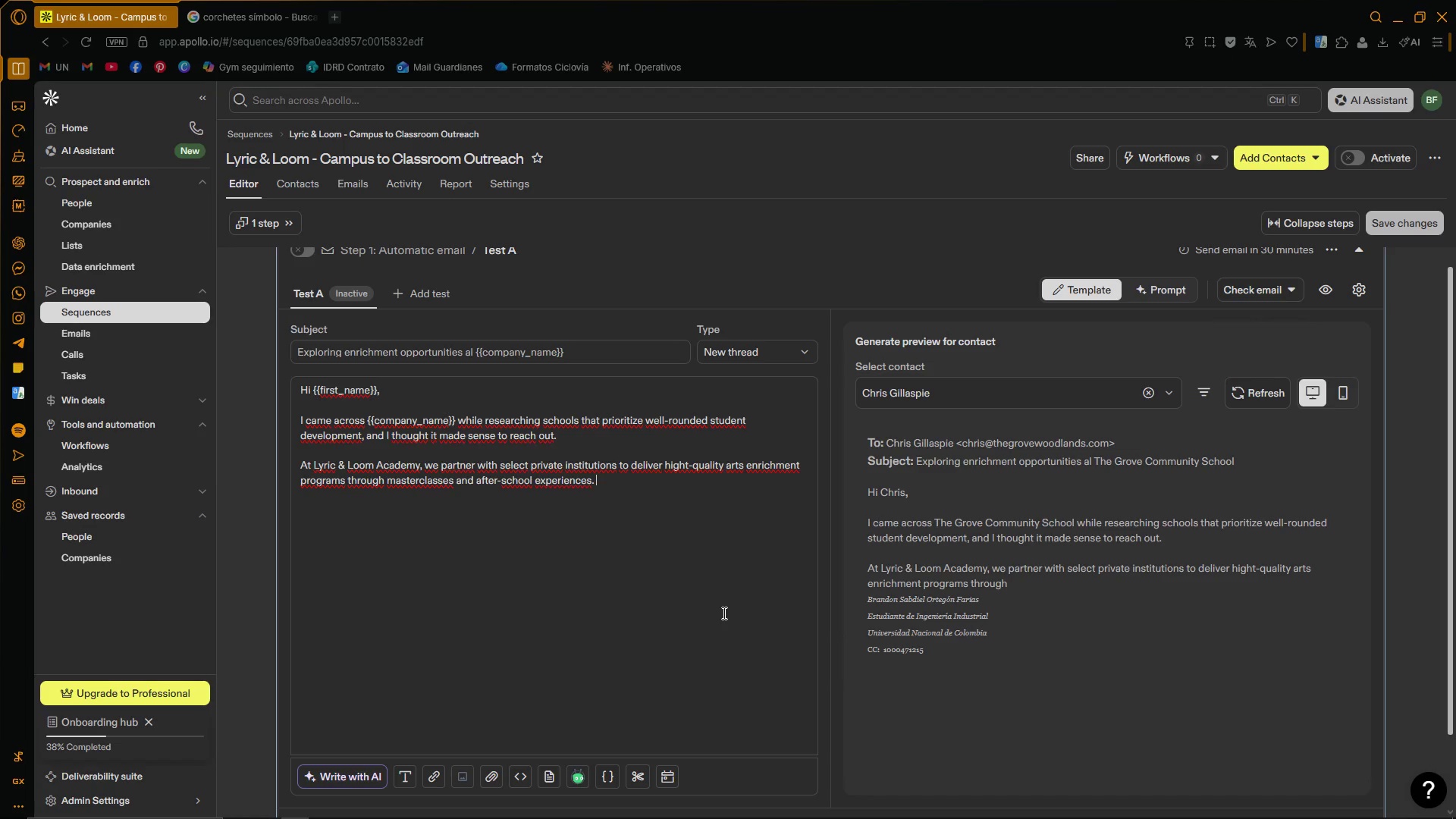 
key(Enter)
 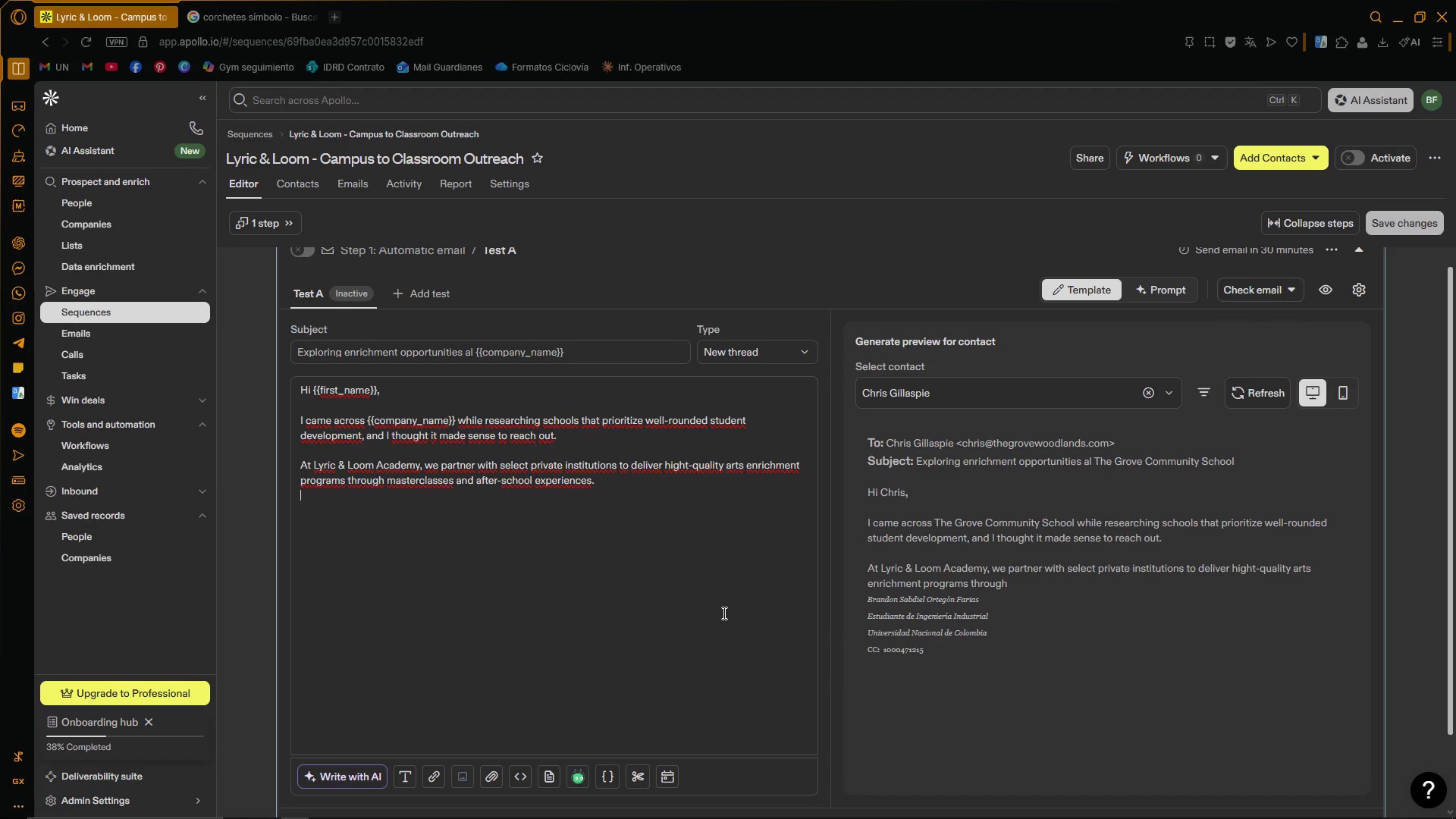 
key(Enter)
 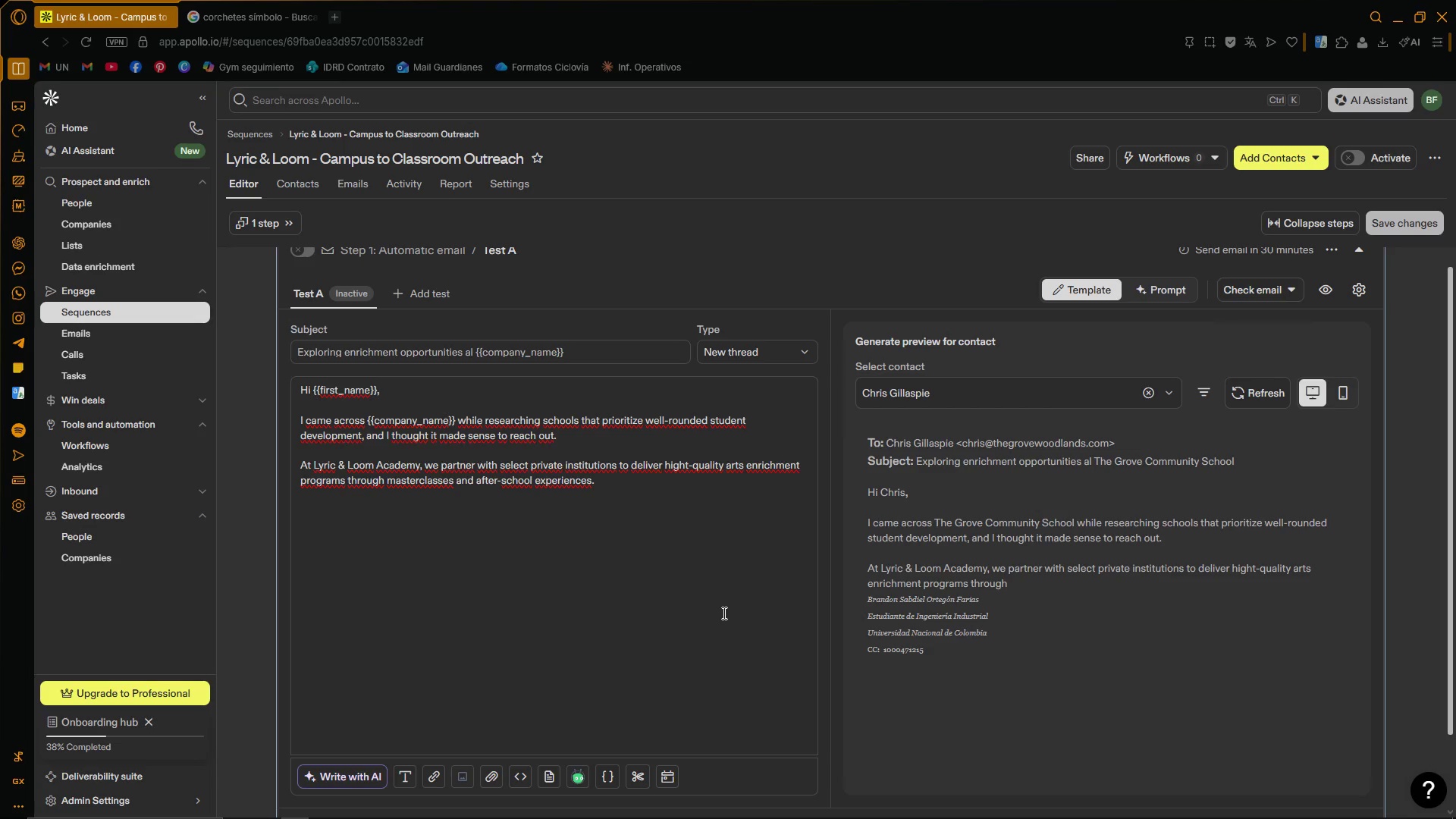 
type(School[s)
key(Backspace)
key(Backspace)
type(s we[ve owrked )
key(Backspace)
key(Backspace)
key(Backspace)
key(Backspace)
key(Backspace)
key(Backspace)
key(Backspace)
type(worked with have seen stronger sti)
key(Backspace)
type(udent engagement and increased participation in extracurricular programs after introducing structured enrichment initiatives.)
 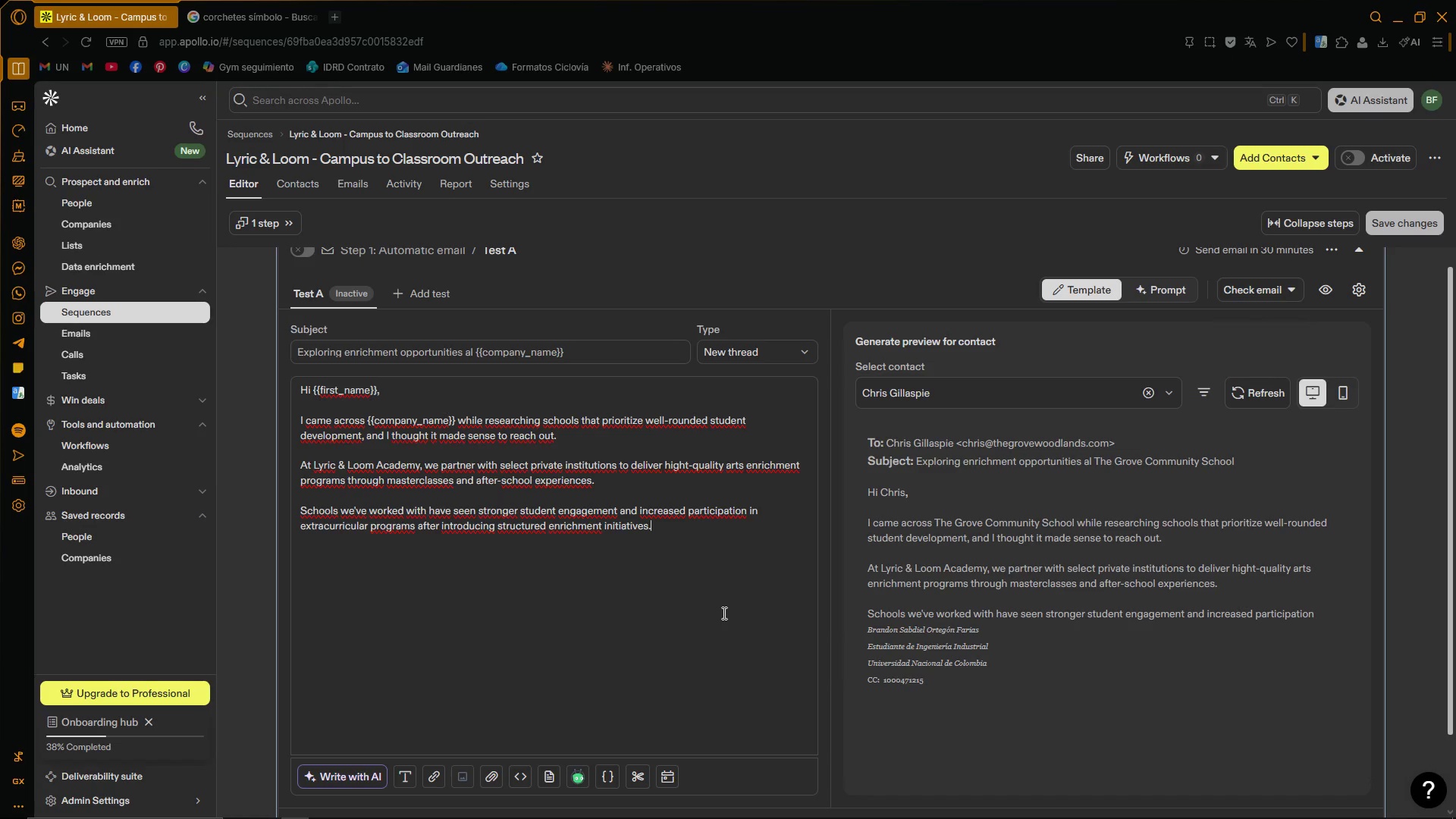 
key(Enter)
 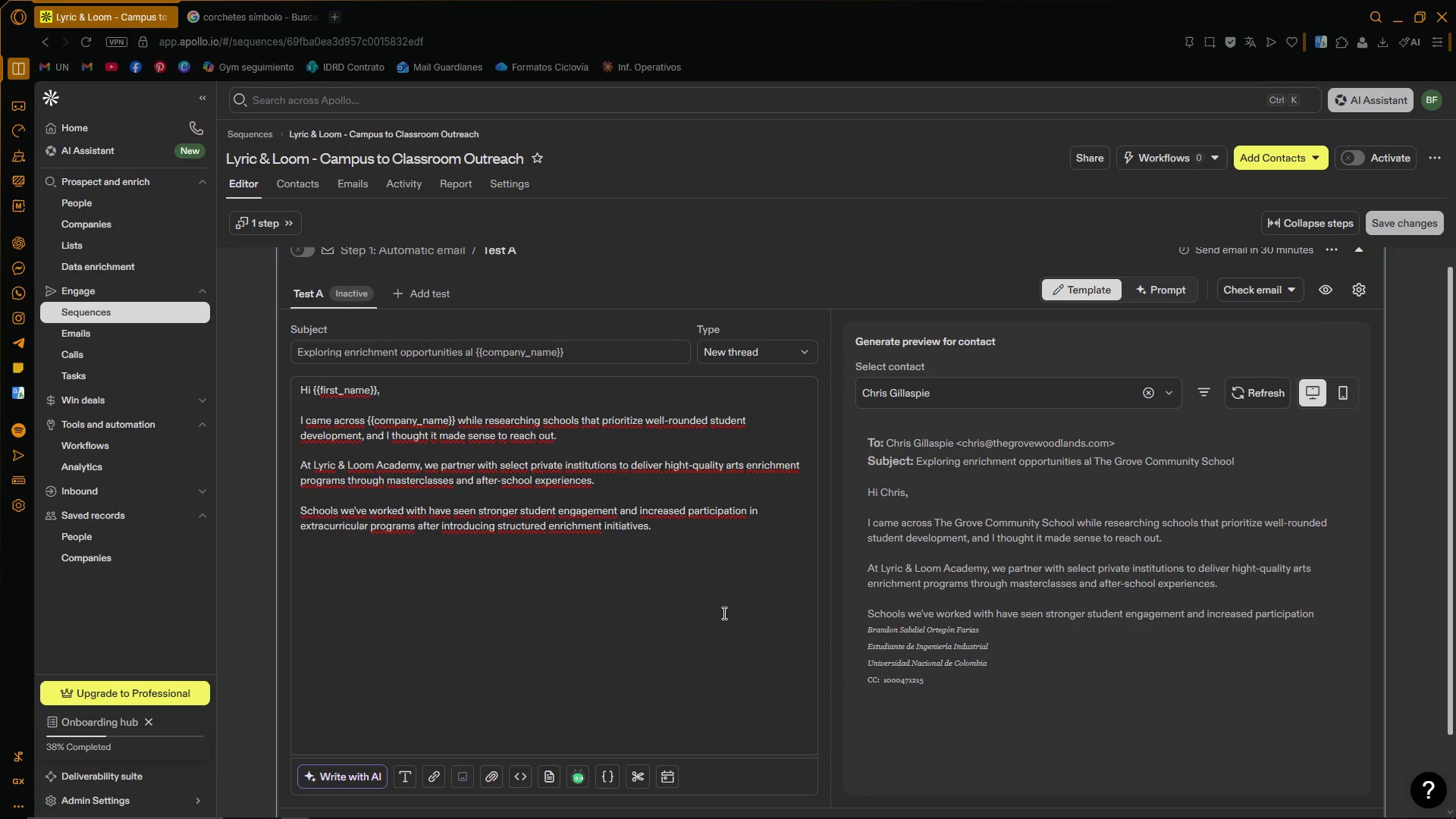 
key(Enter)
 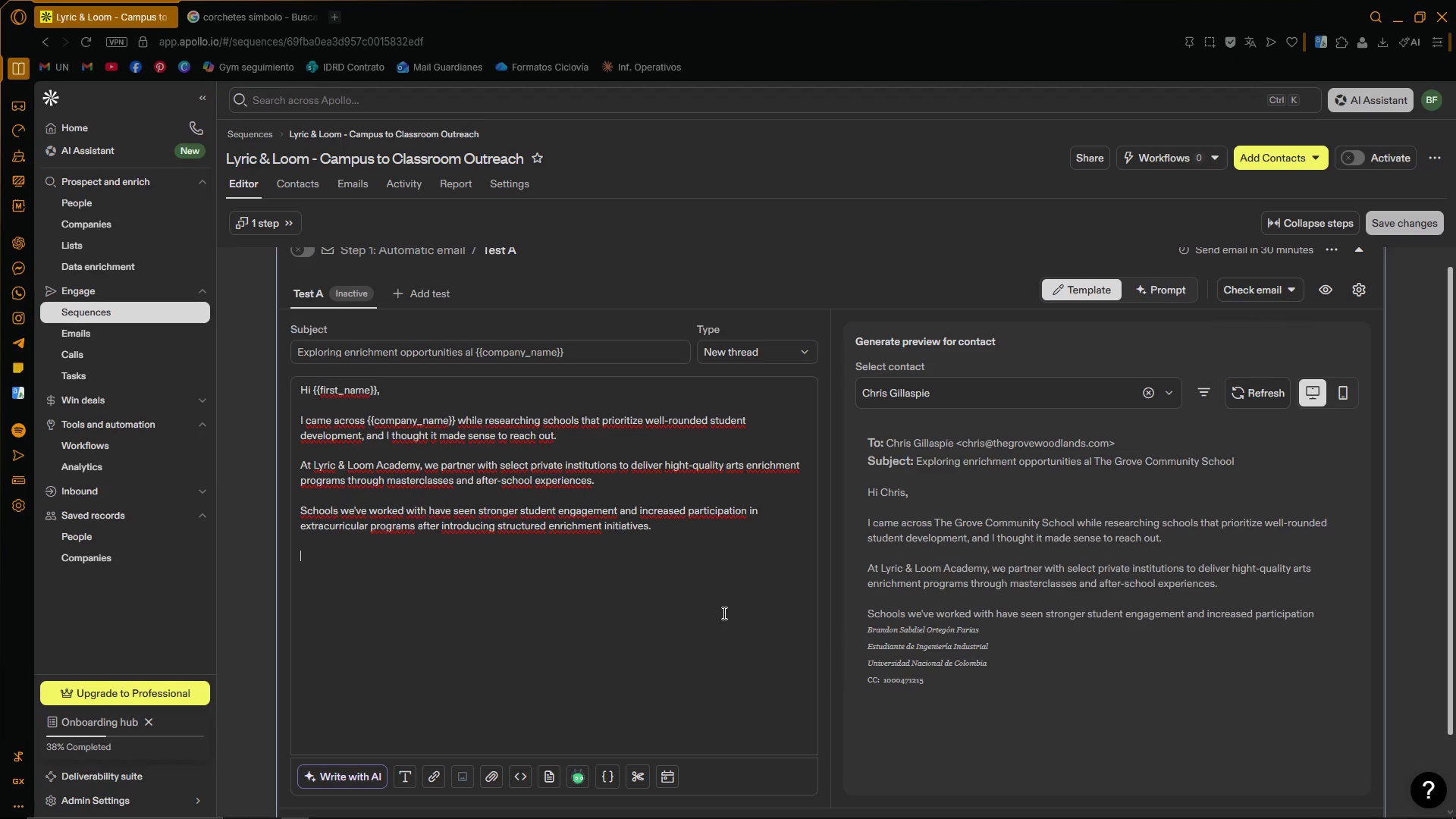 
type(Would you be open to a brieff)
key(Backspace)
type( conversation to explore if this could complme)
key(Backspace)
key(Backspace)
type(ement what you[re already offere)
key(Backspace)
type(ing at '')
 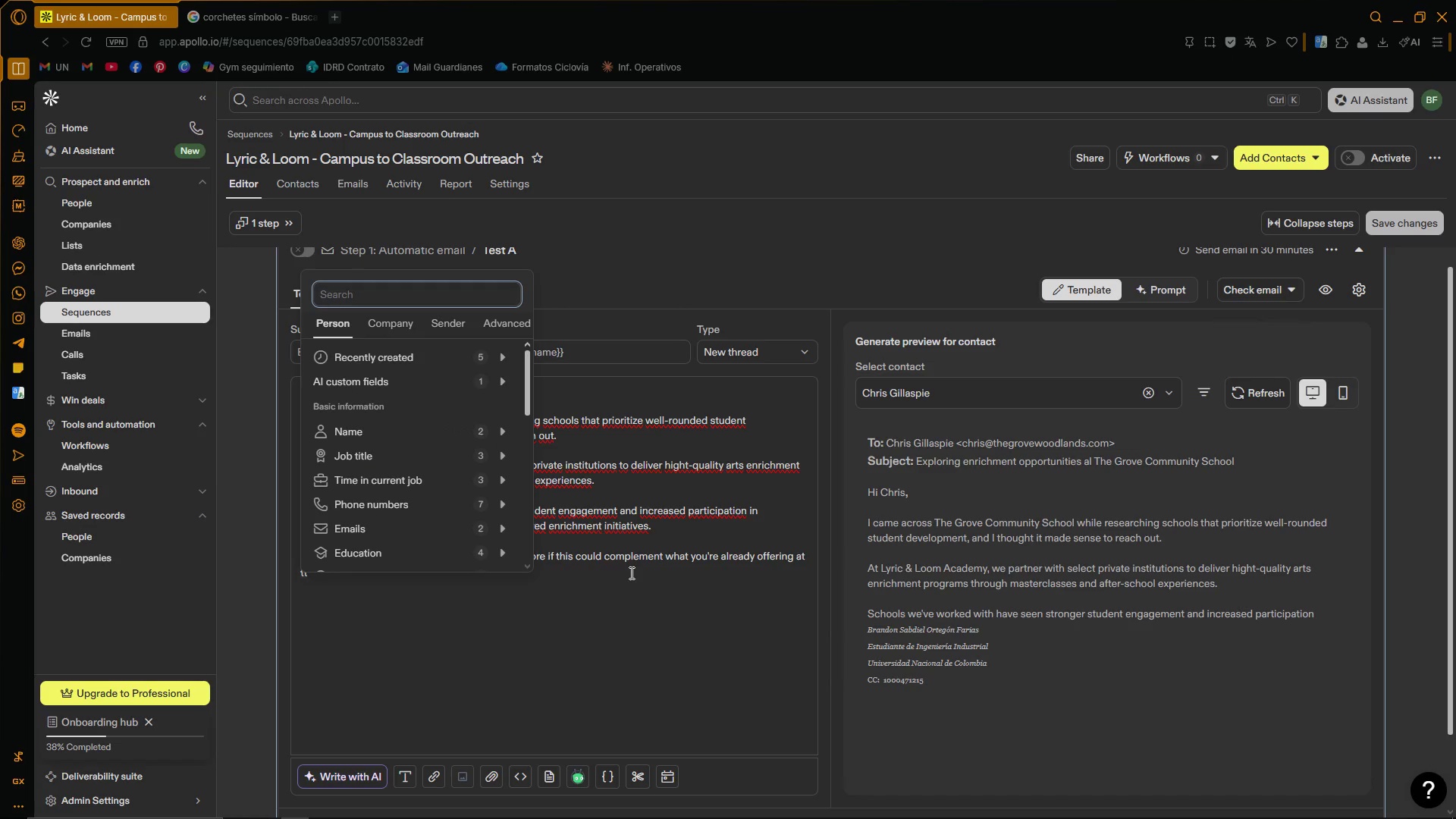 
left_click([626, 581])
 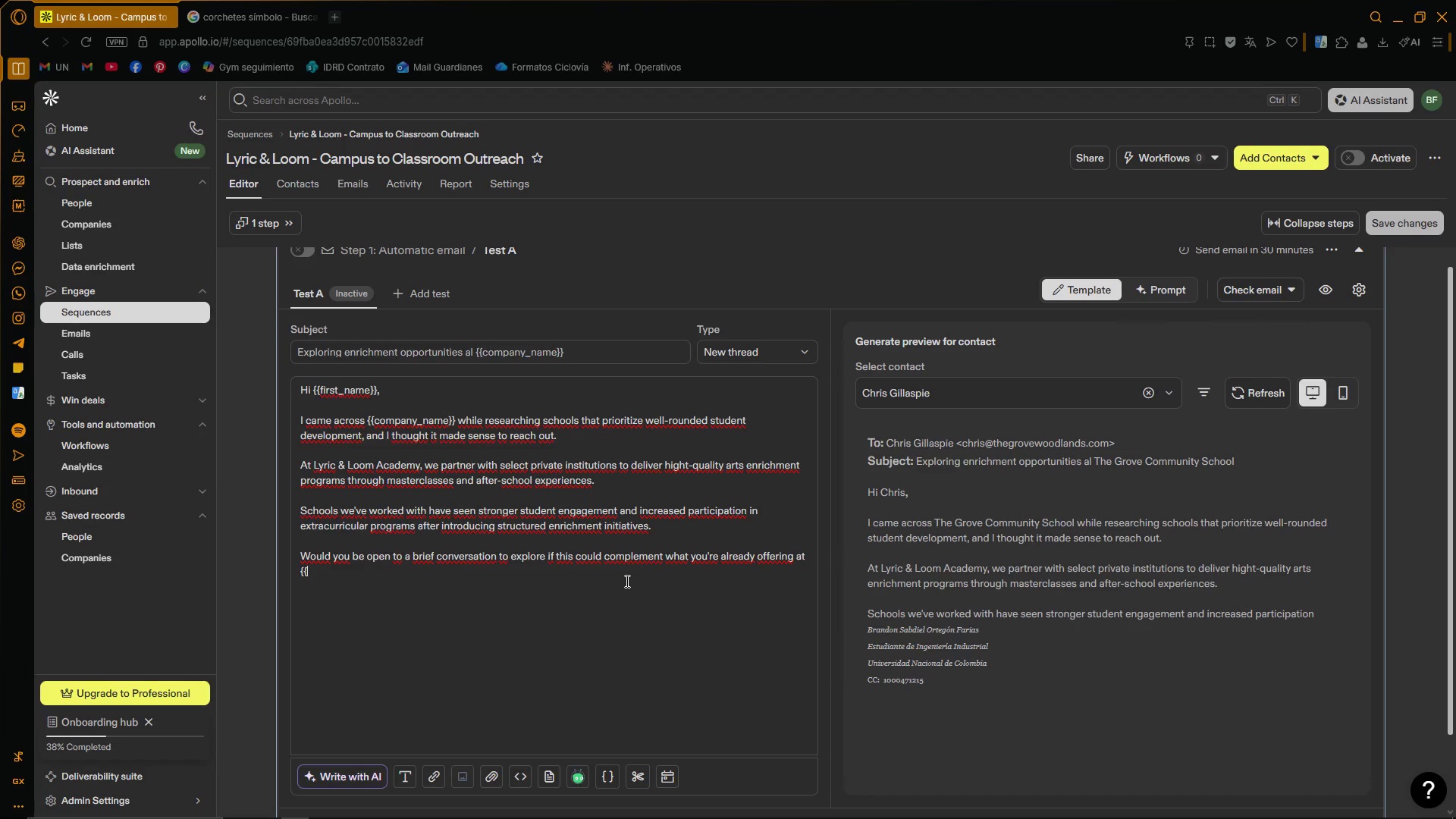 
type(company_name)
 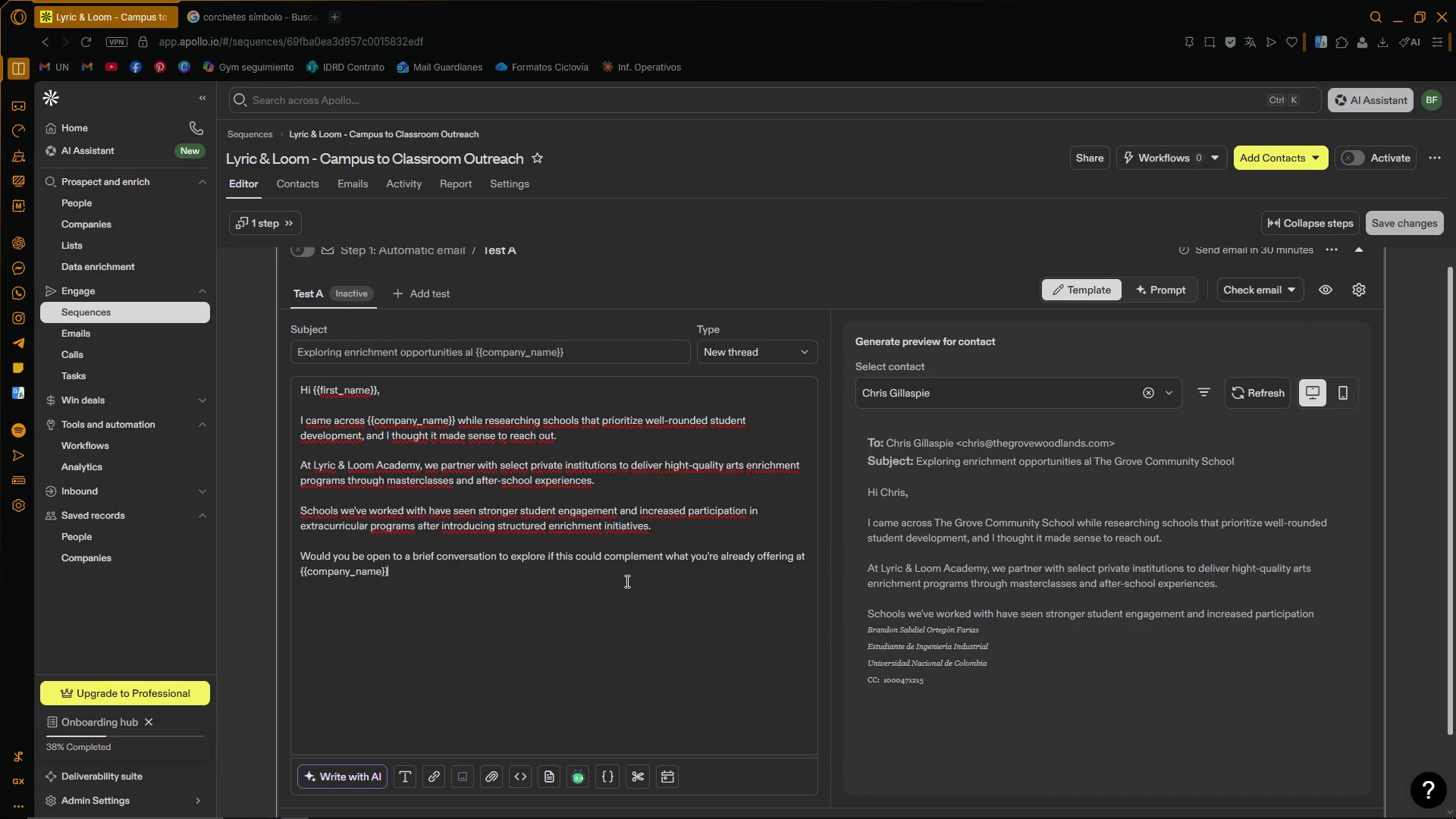 
 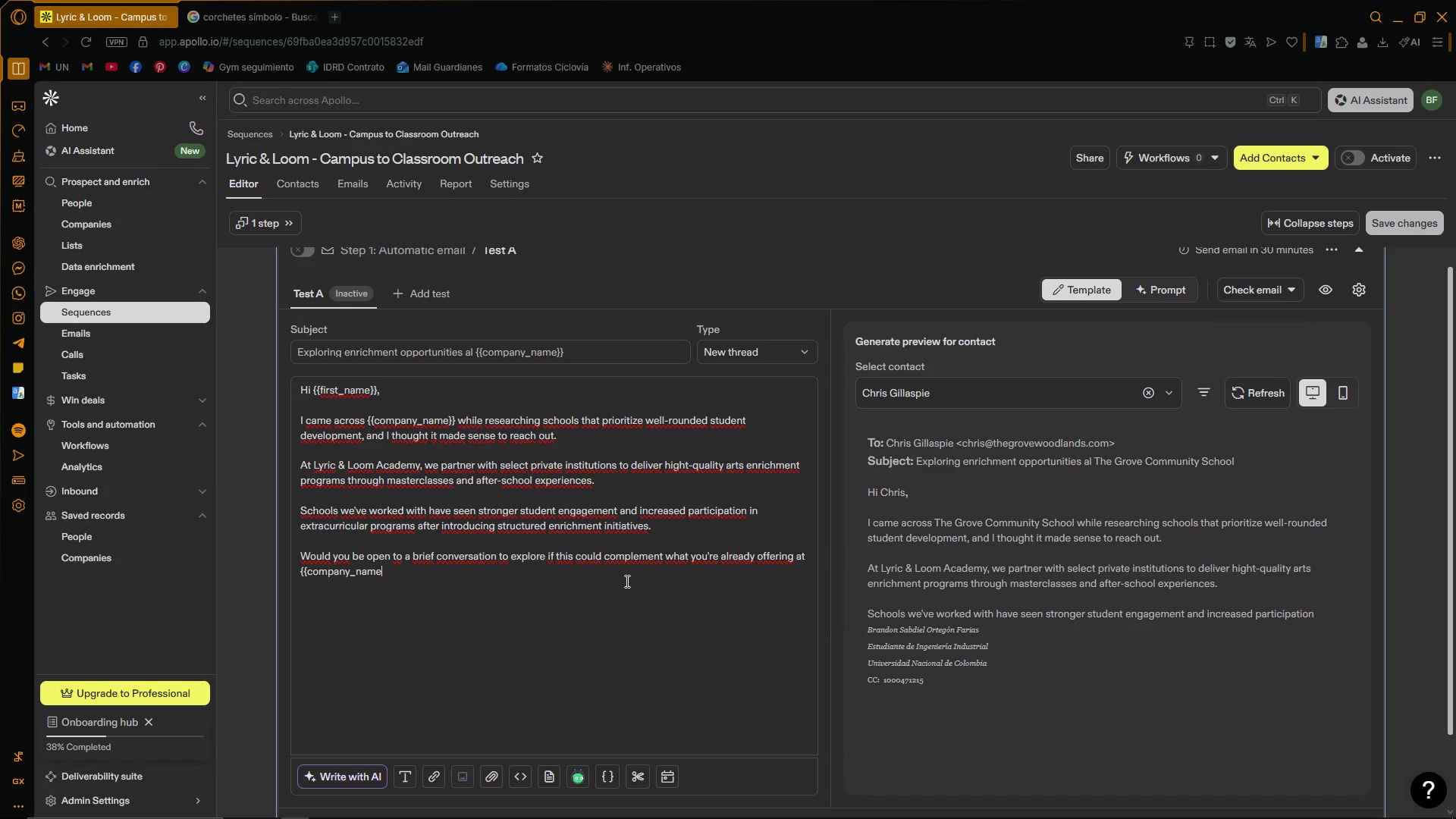 
key(Control+ControlLeft)
 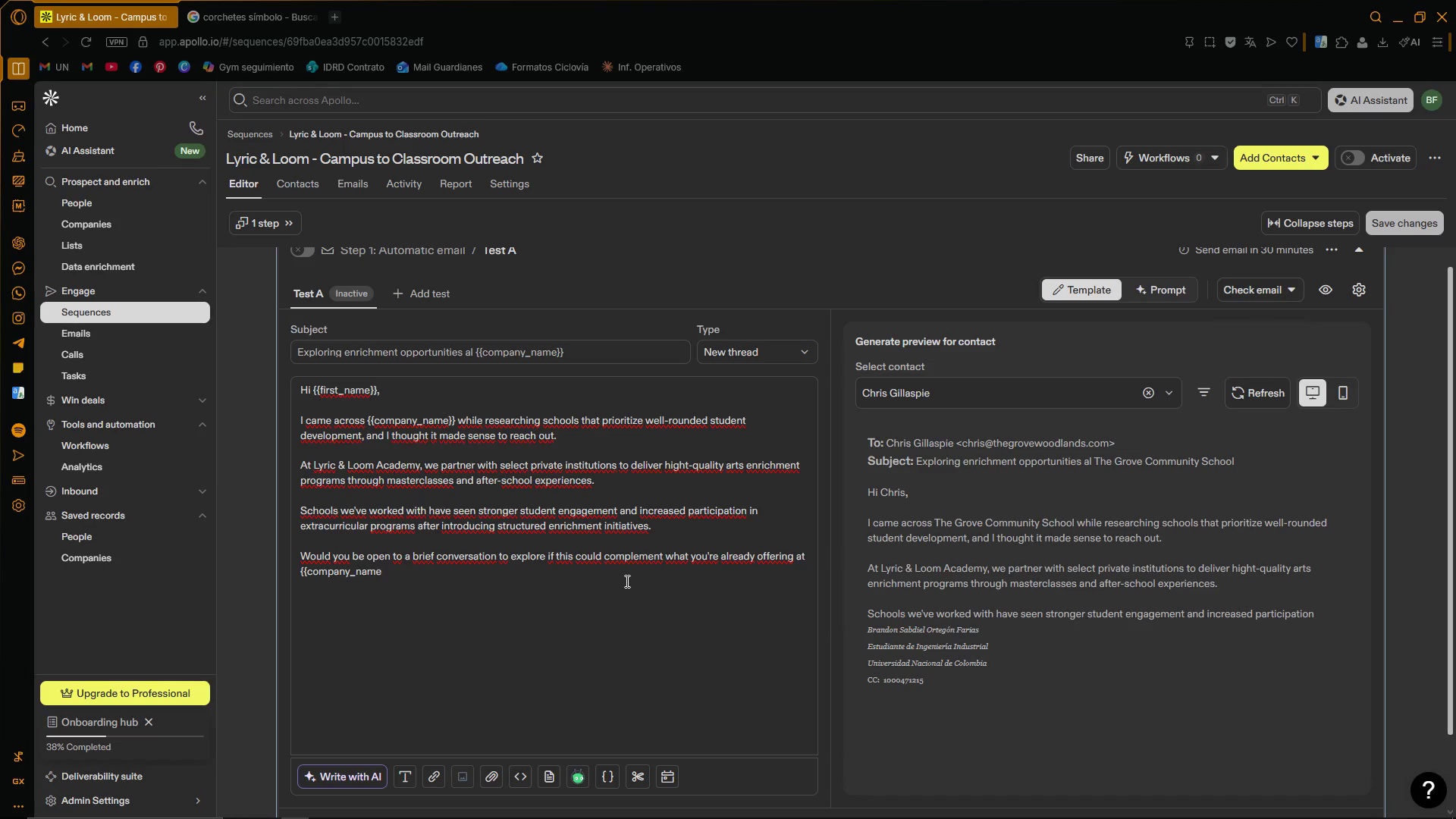 
key(Control+V)
 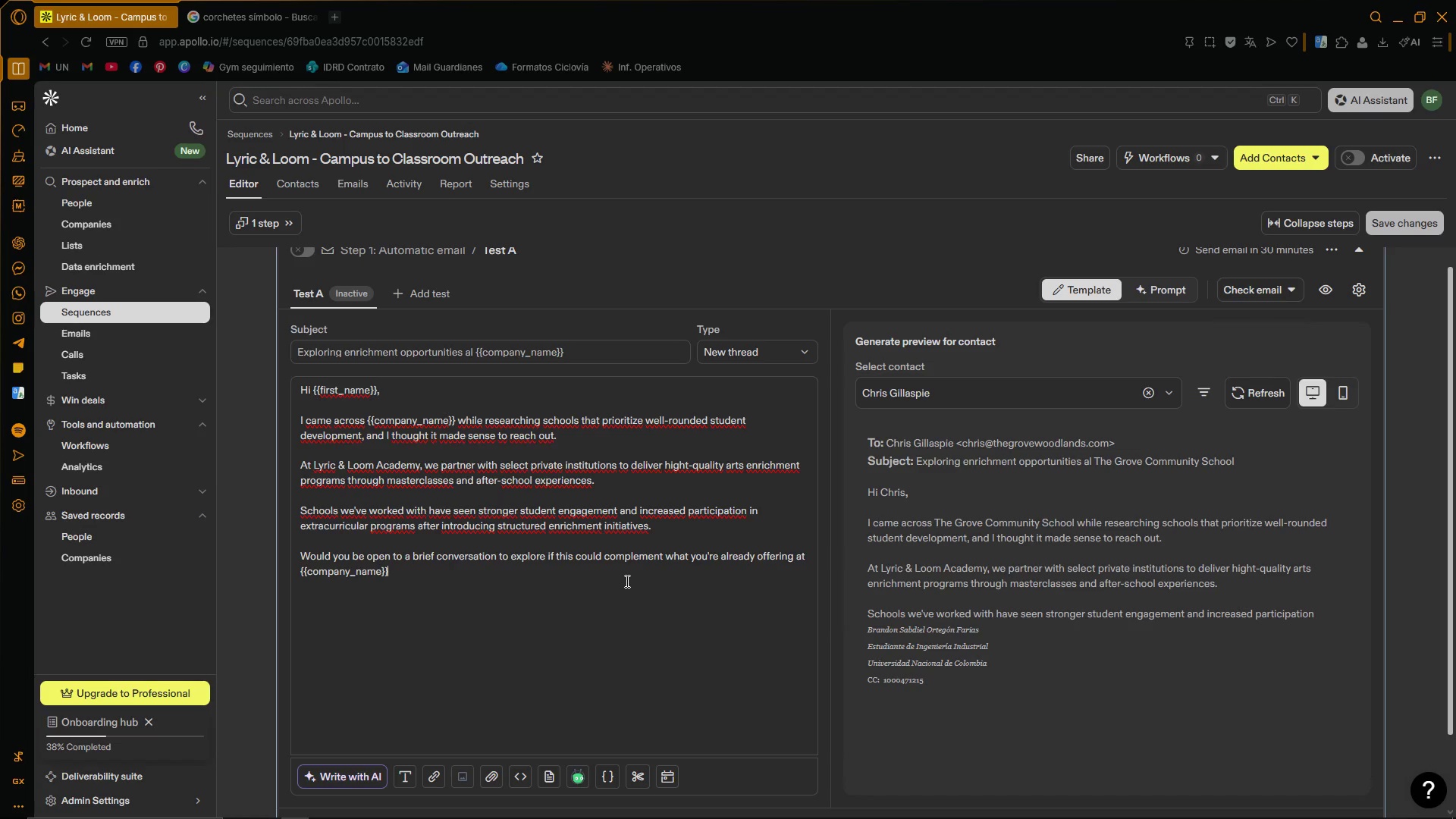 
key(Shift+BracketLeft)
 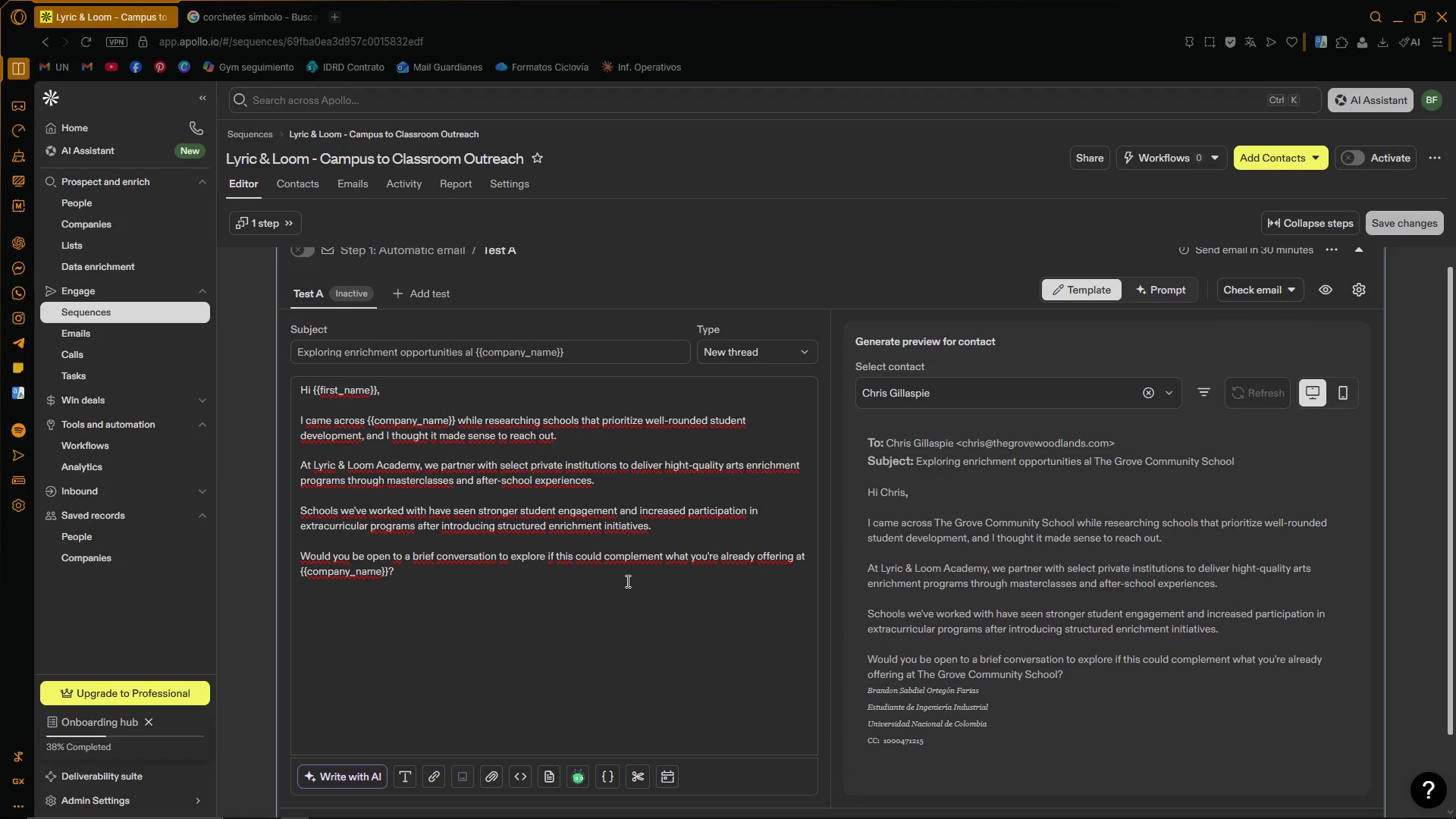 
wait(5.41)
 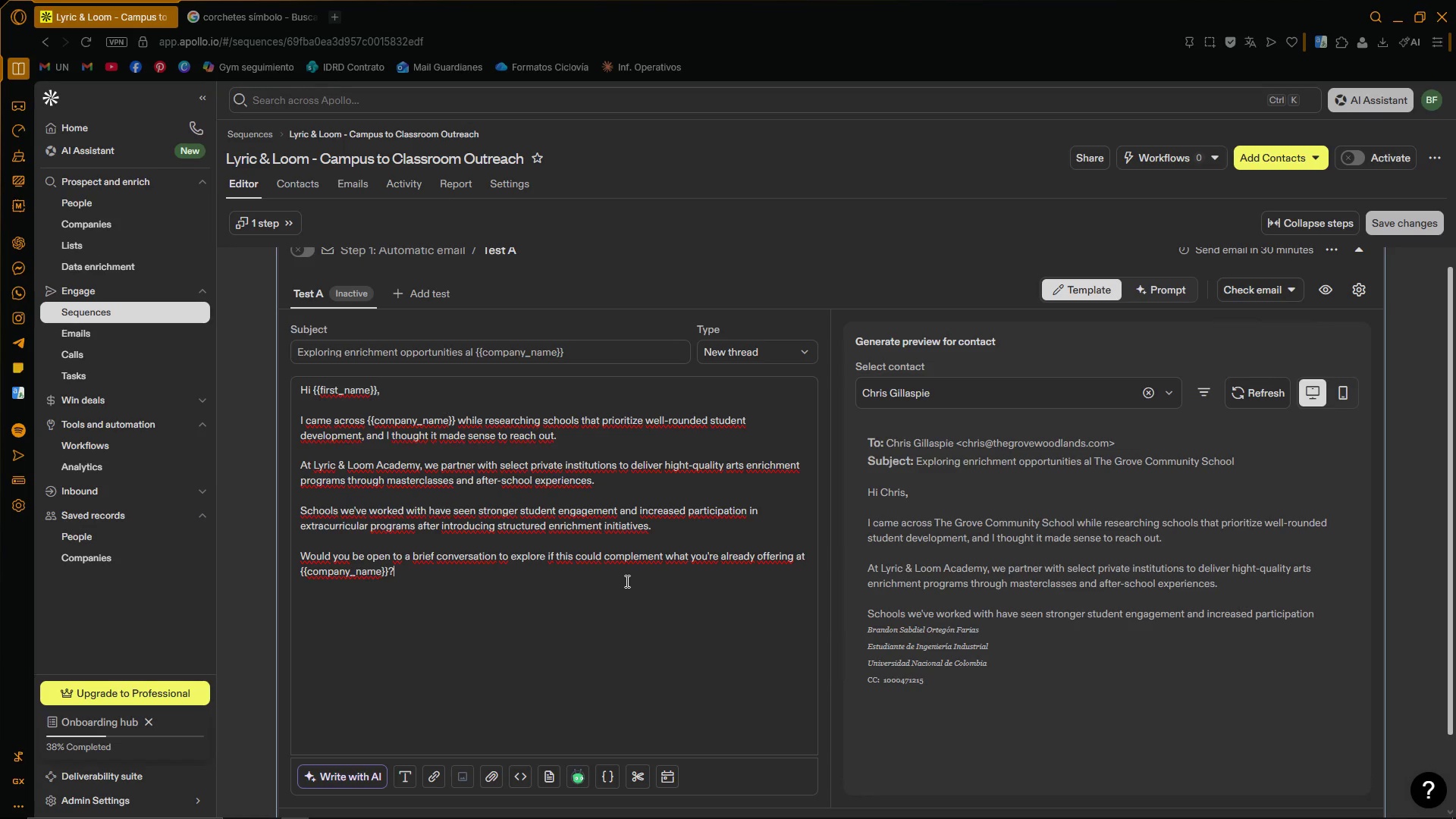 
key(Enter)
 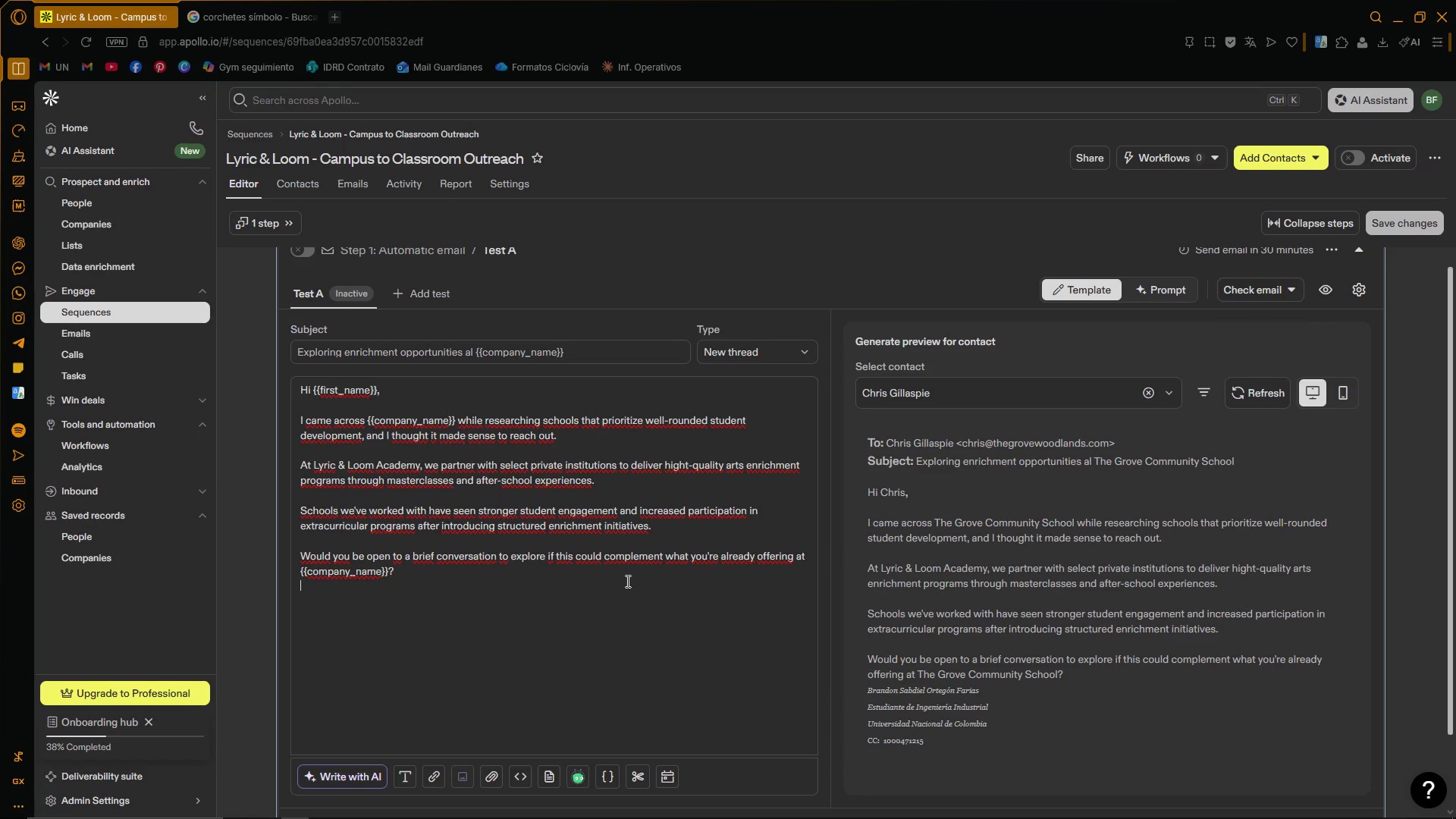 
key(Enter)
 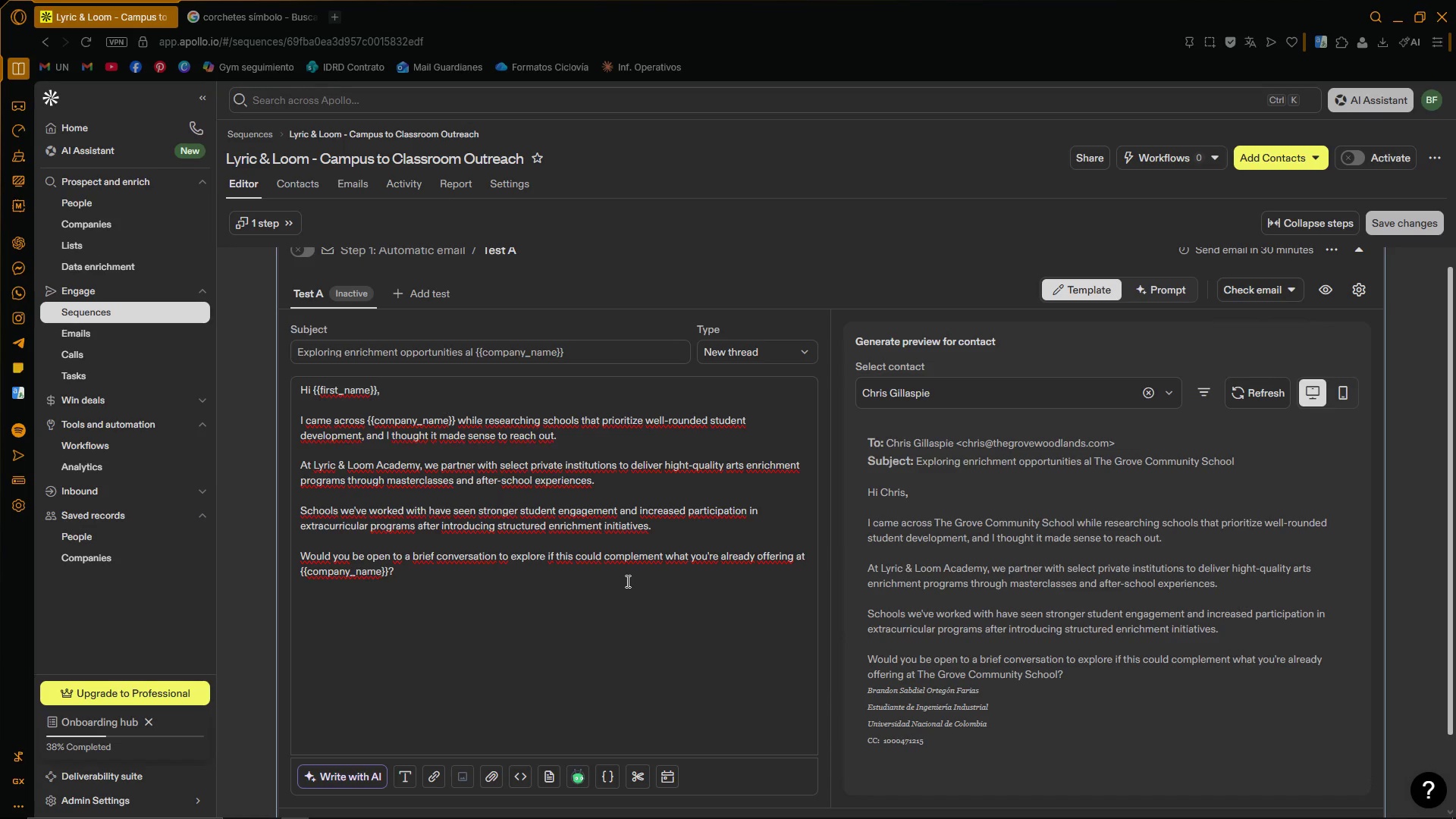 
type(Best regards, )
 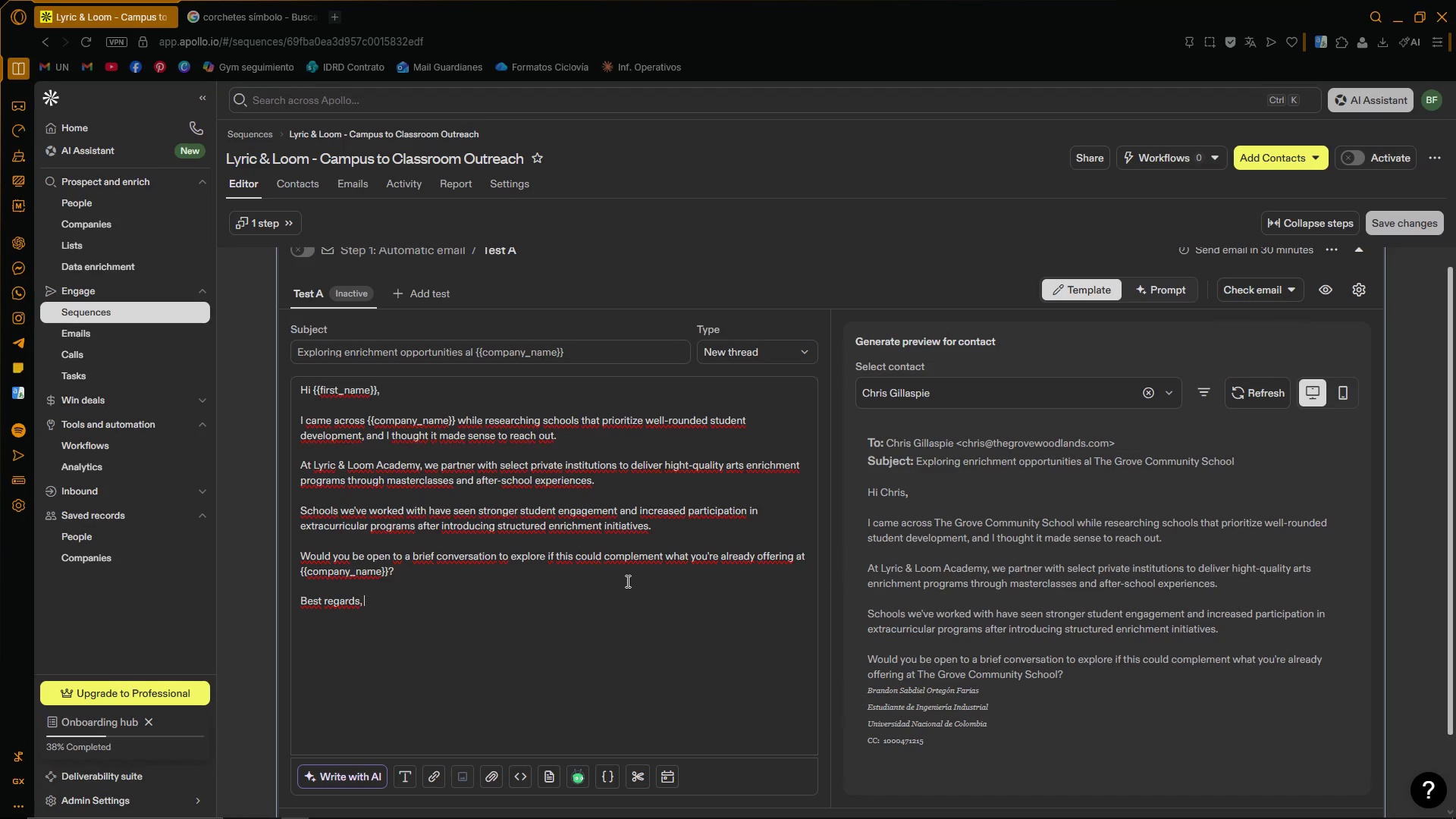 
key(Enter)
 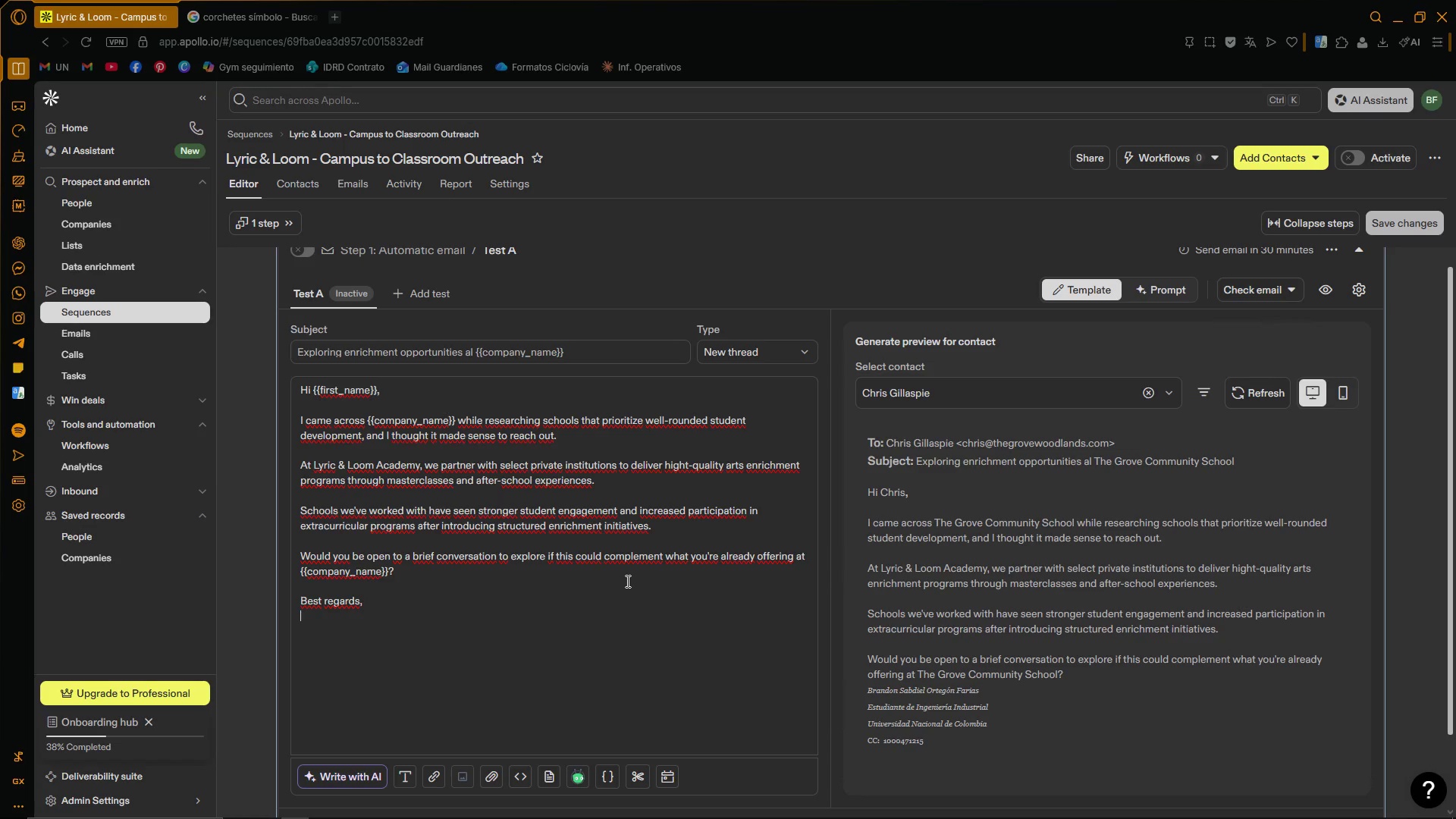 
key(Enter)
 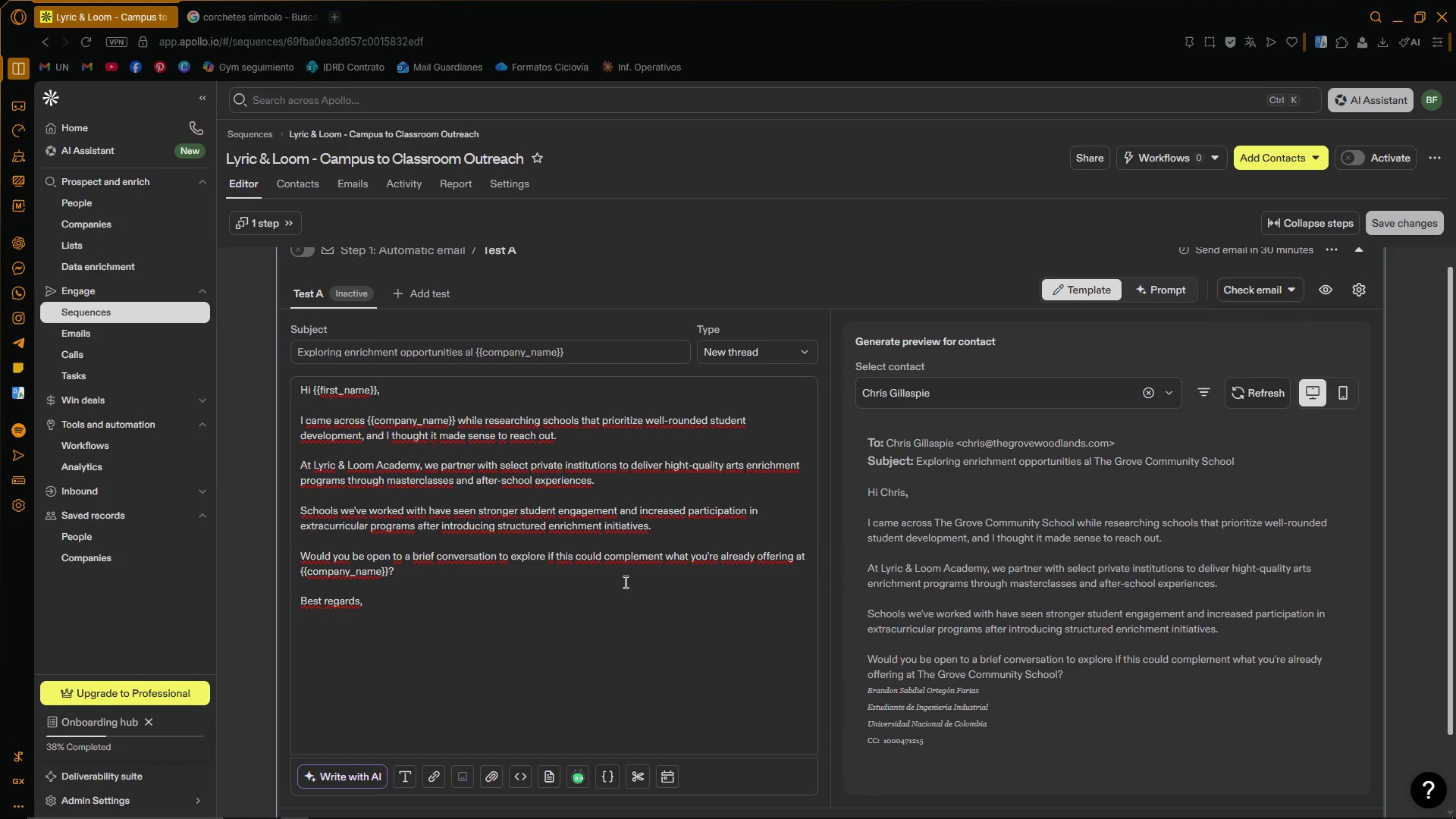 
scroll: coordinate [624, 582], scroll_direction: down, amount: 2.0
 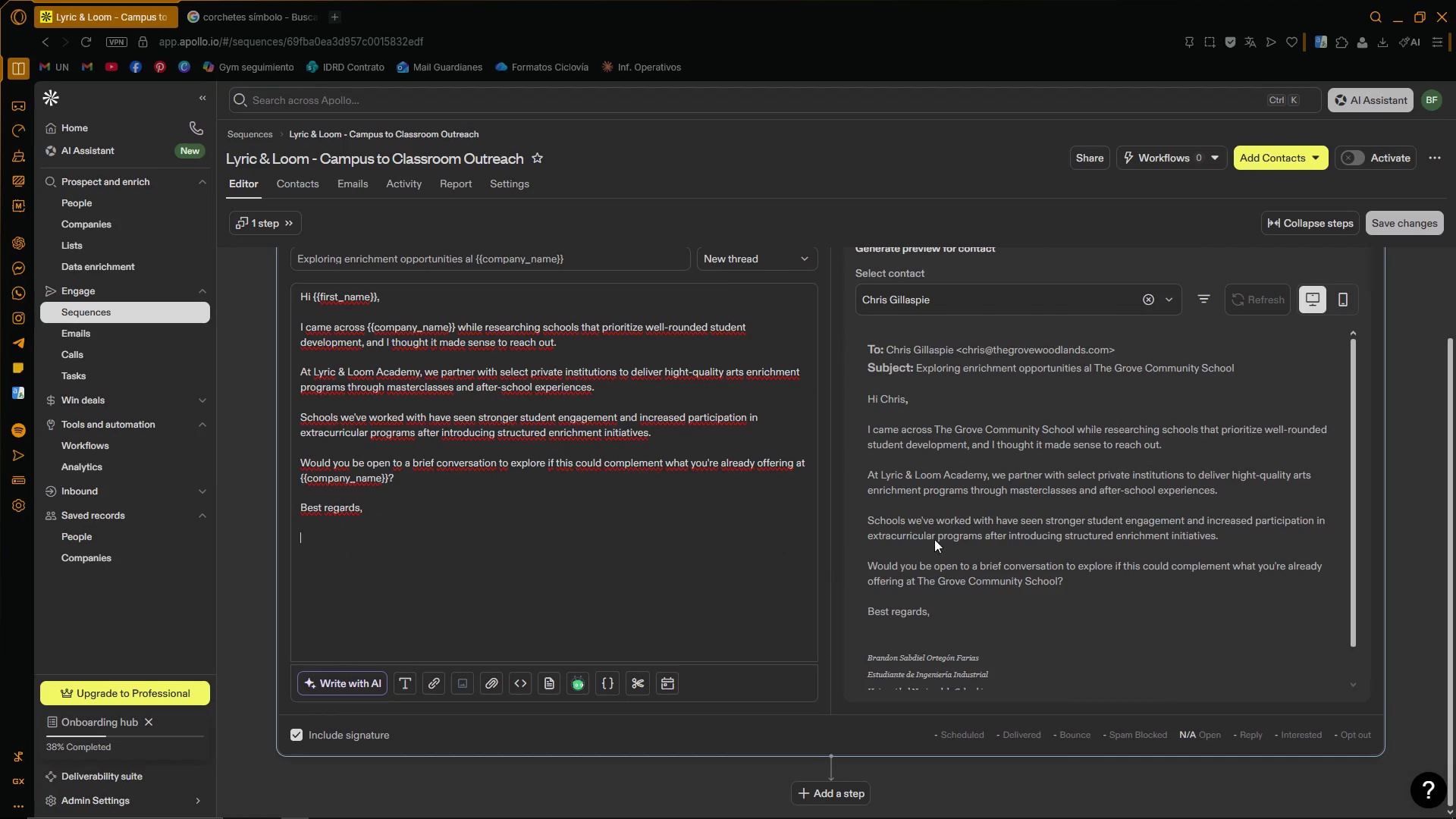 
scroll: coordinate [578, 431], scroll_direction: up, amount: 1.0
 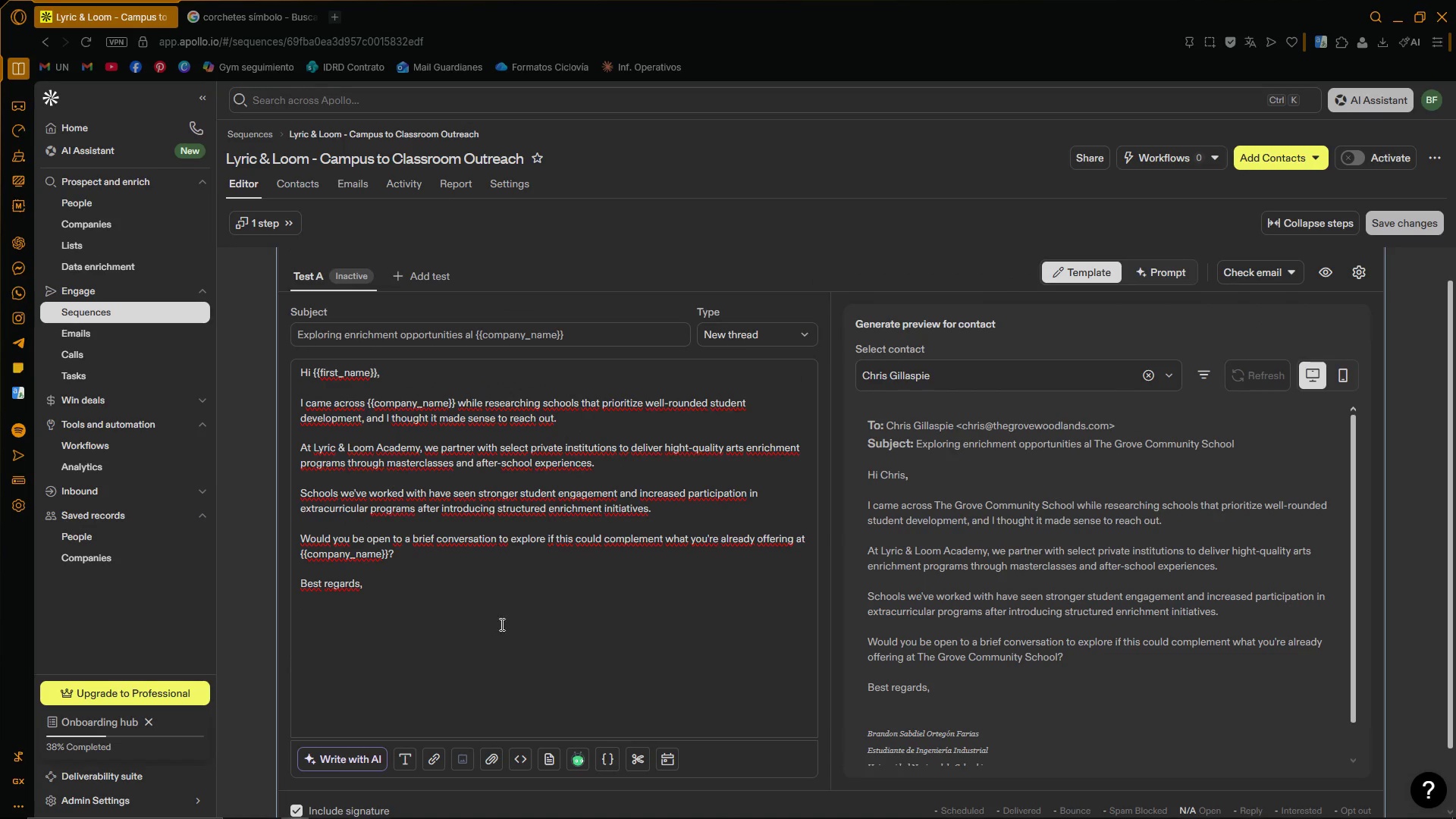 
left_click([503, 607])
 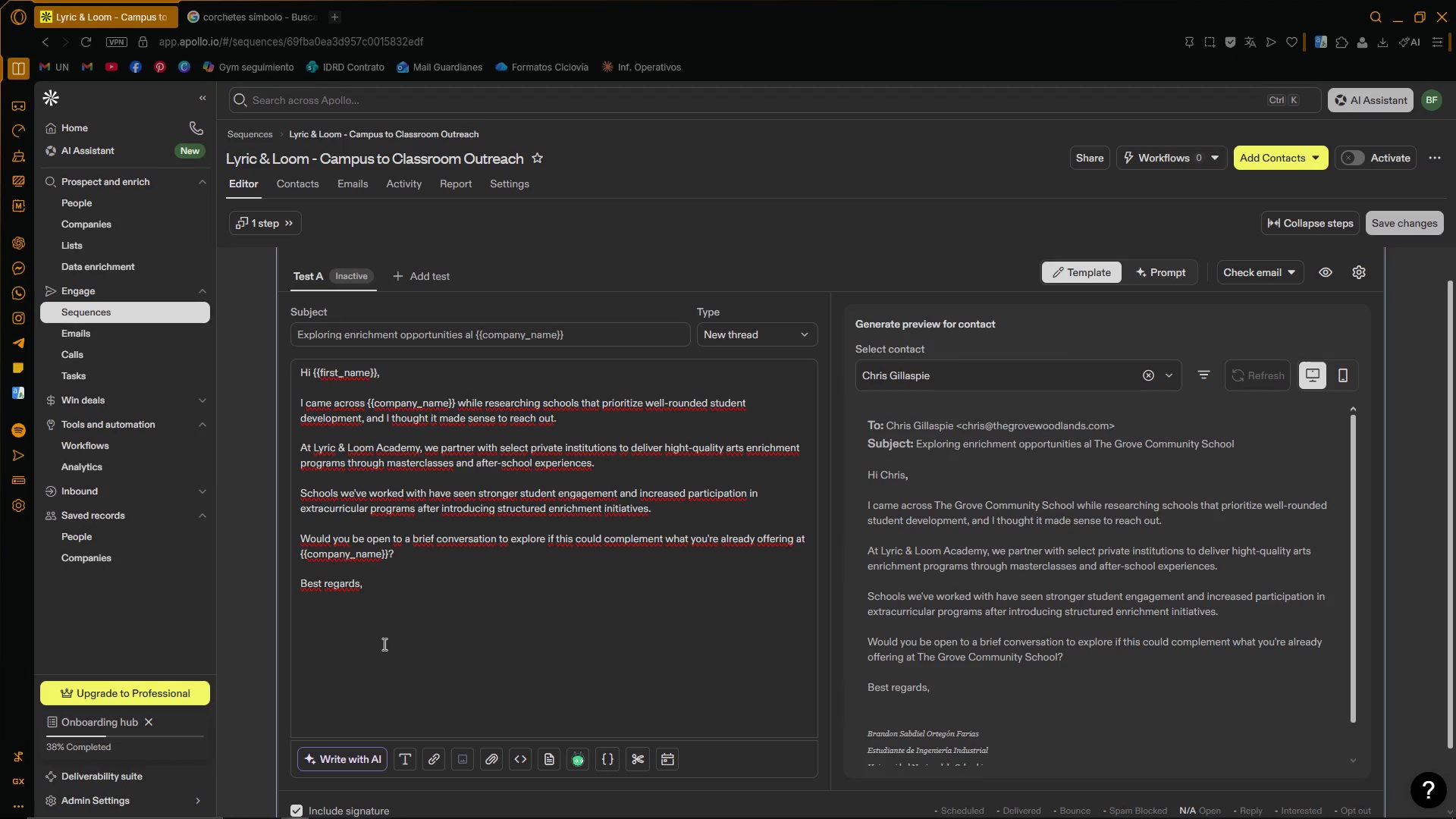 
wait(16.25)
 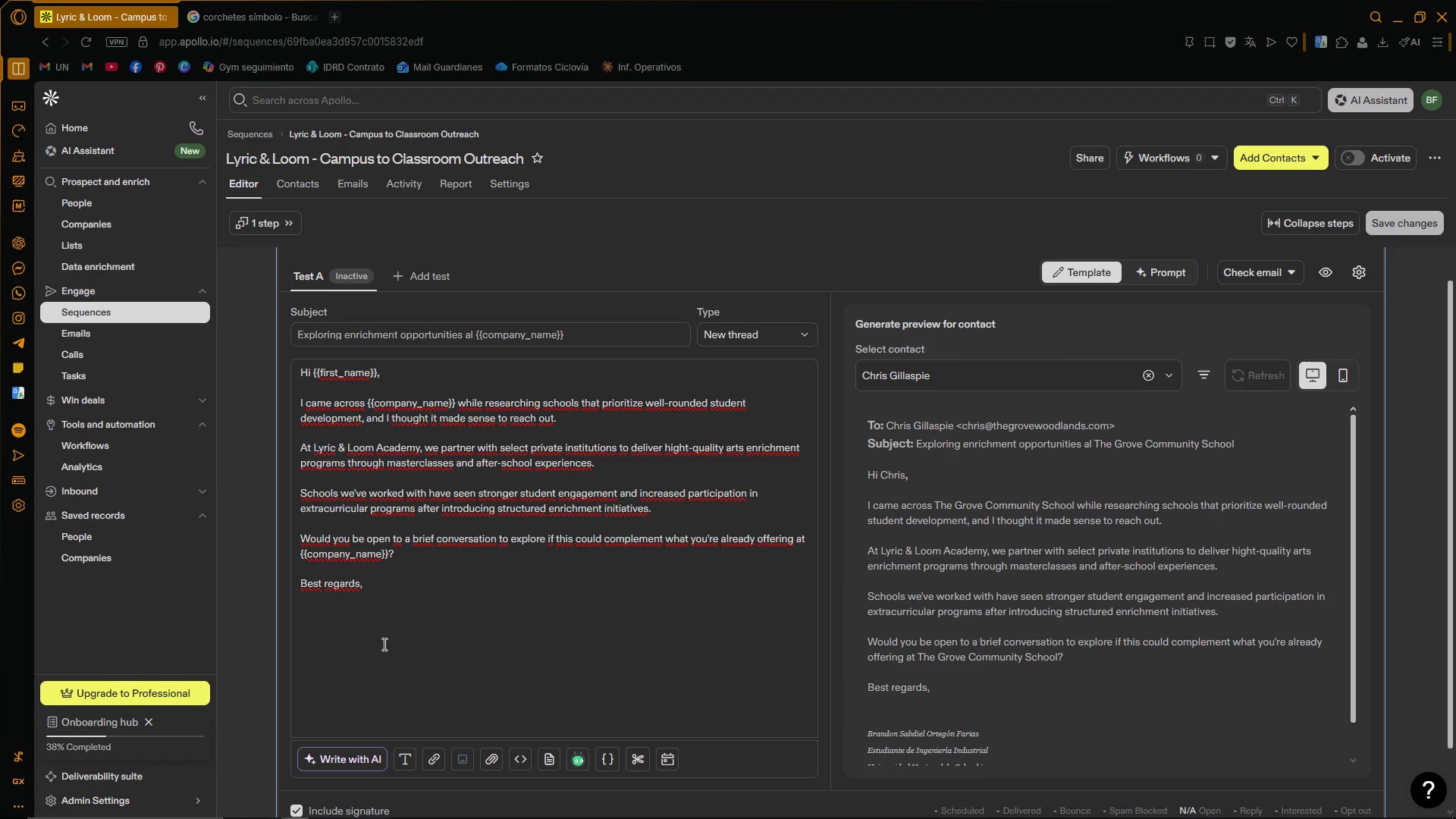 
left_click_drag(start_coordinate=[1353, 482], to_coordinate=[1343, 544])
 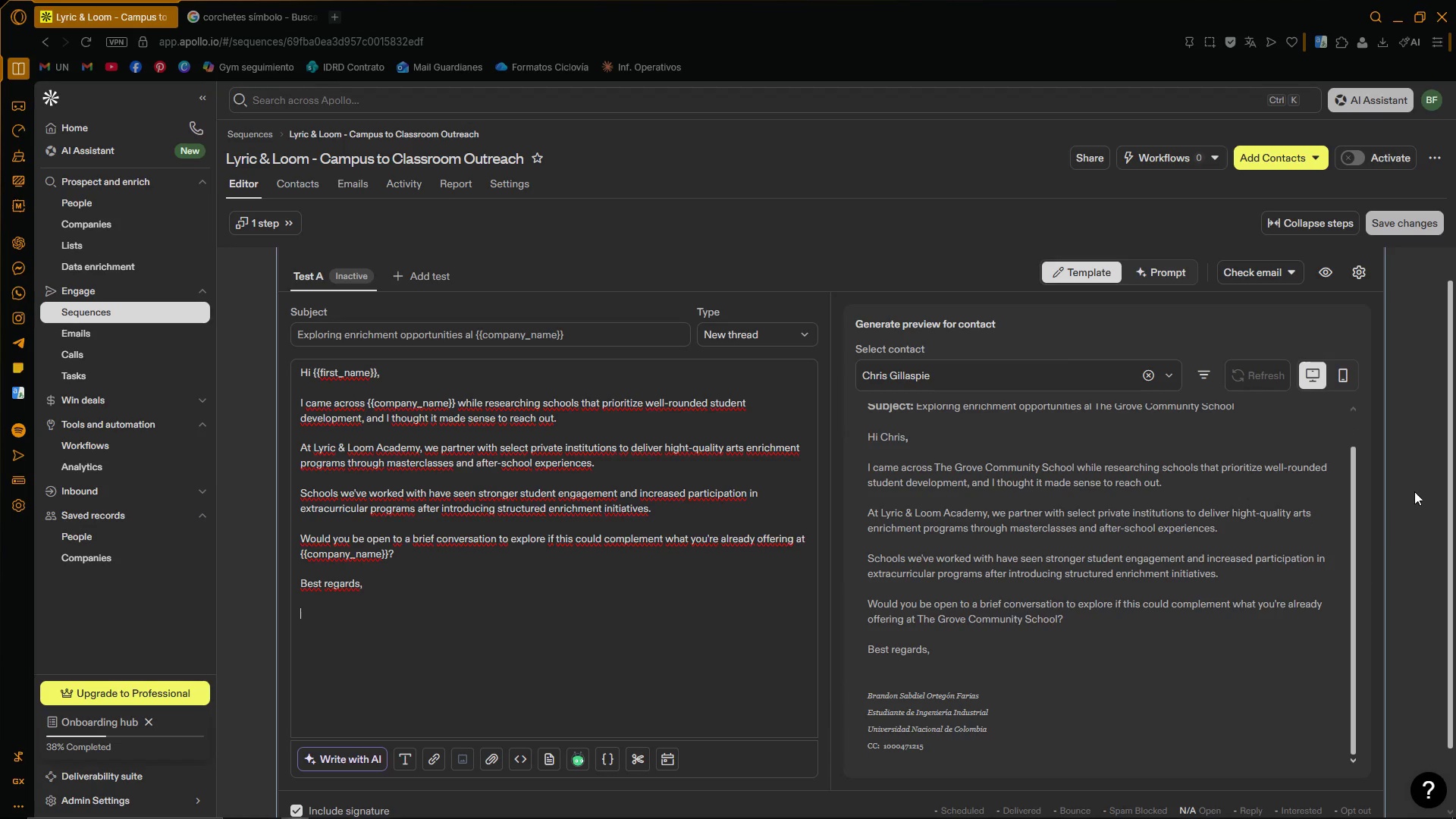 
scroll: coordinate [1392, 507], scroll_direction: down, amount: 6.0
 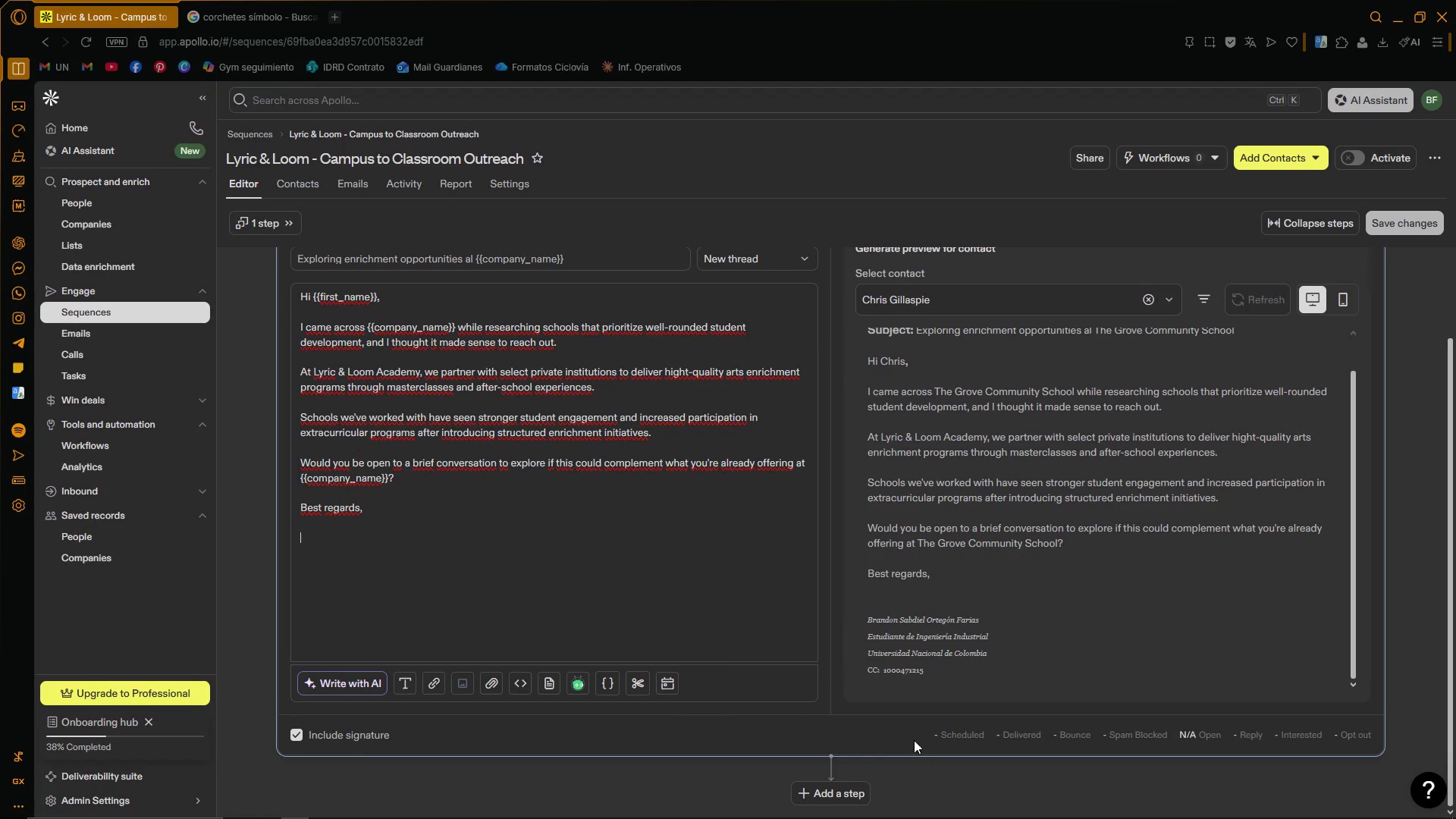 
left_click([827, 791])
 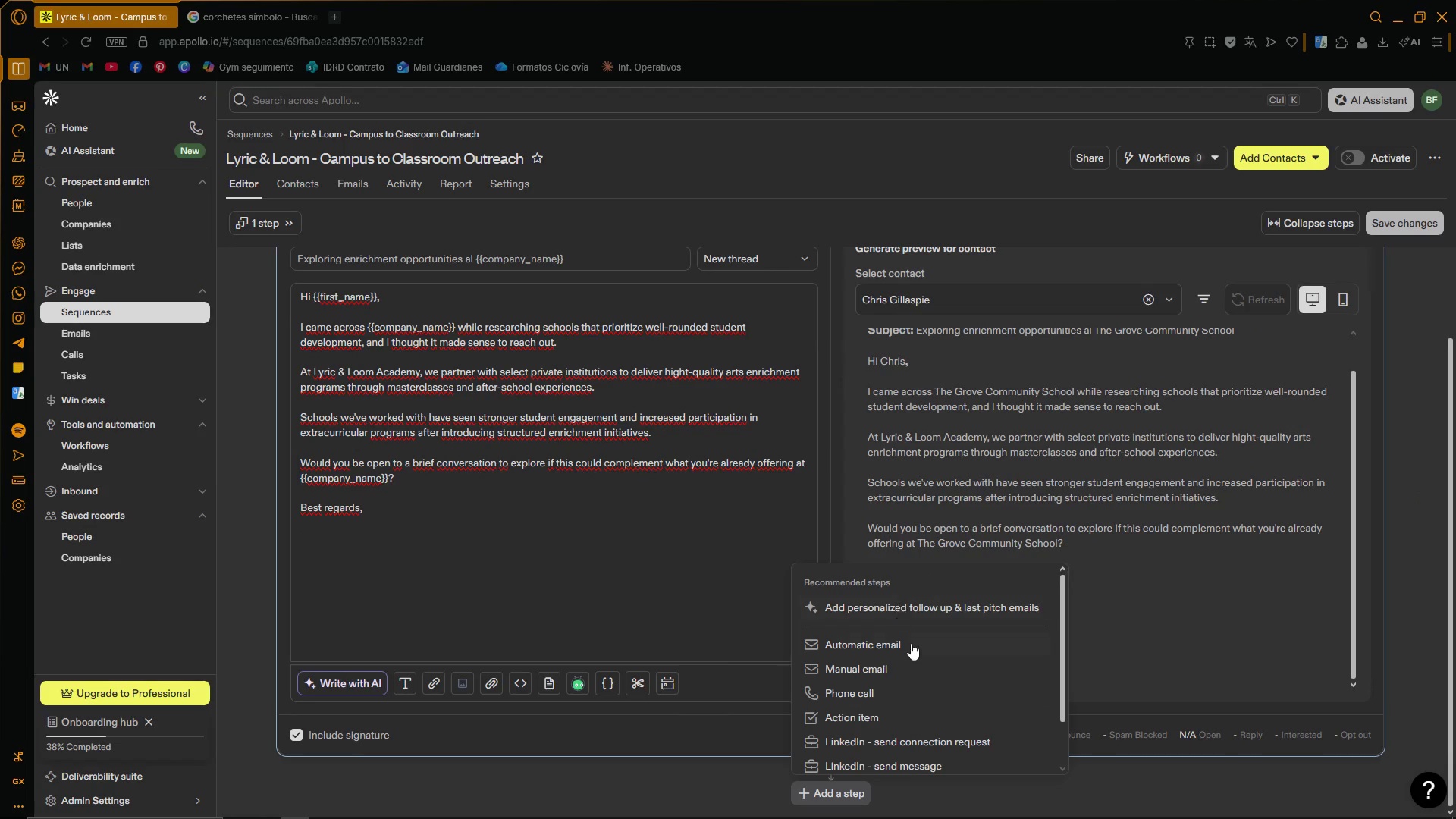 
scroll: coordinate [928, 692], scroll_direction: down, amount: 3.0
 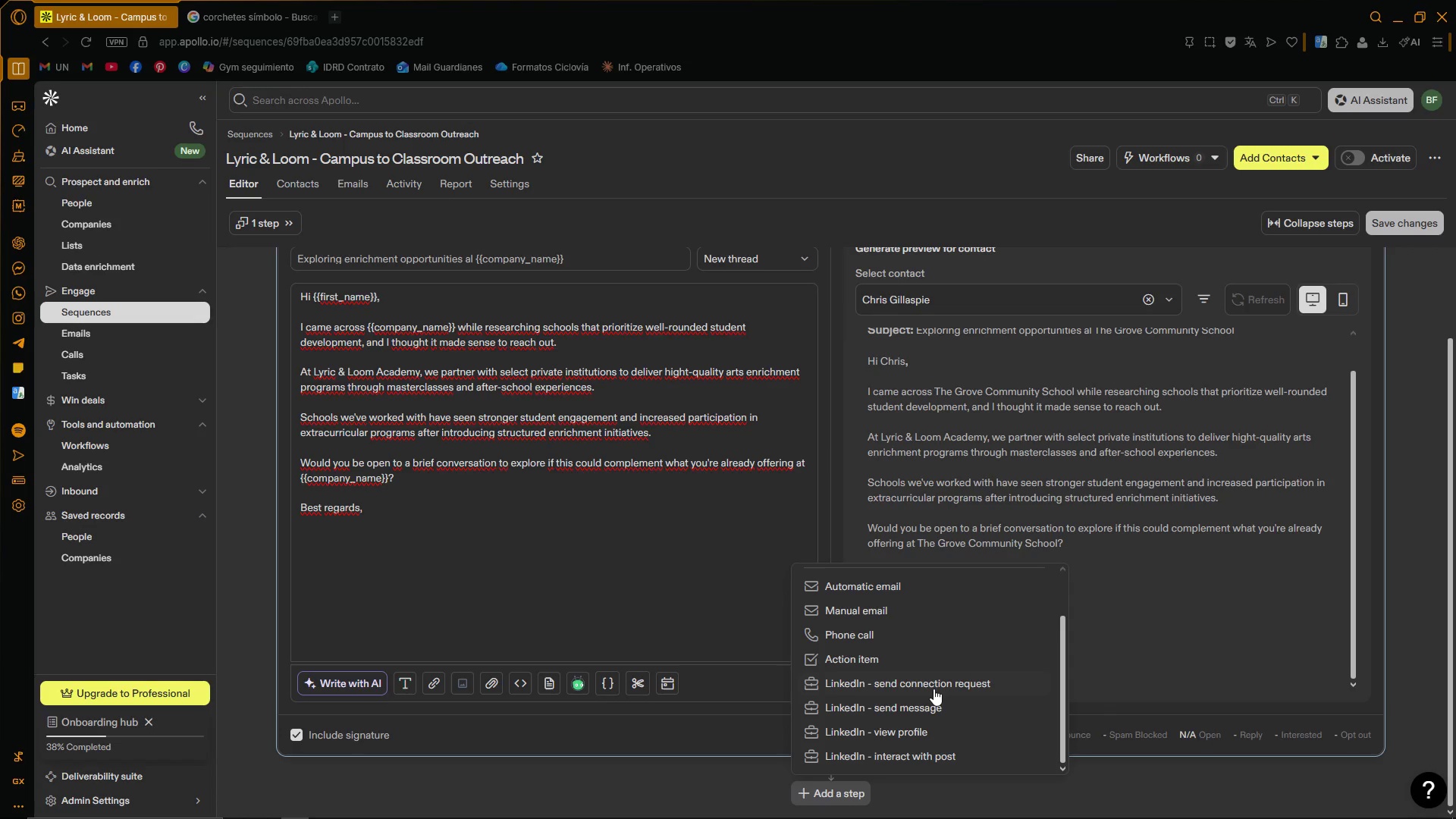 
wait(6.35)
 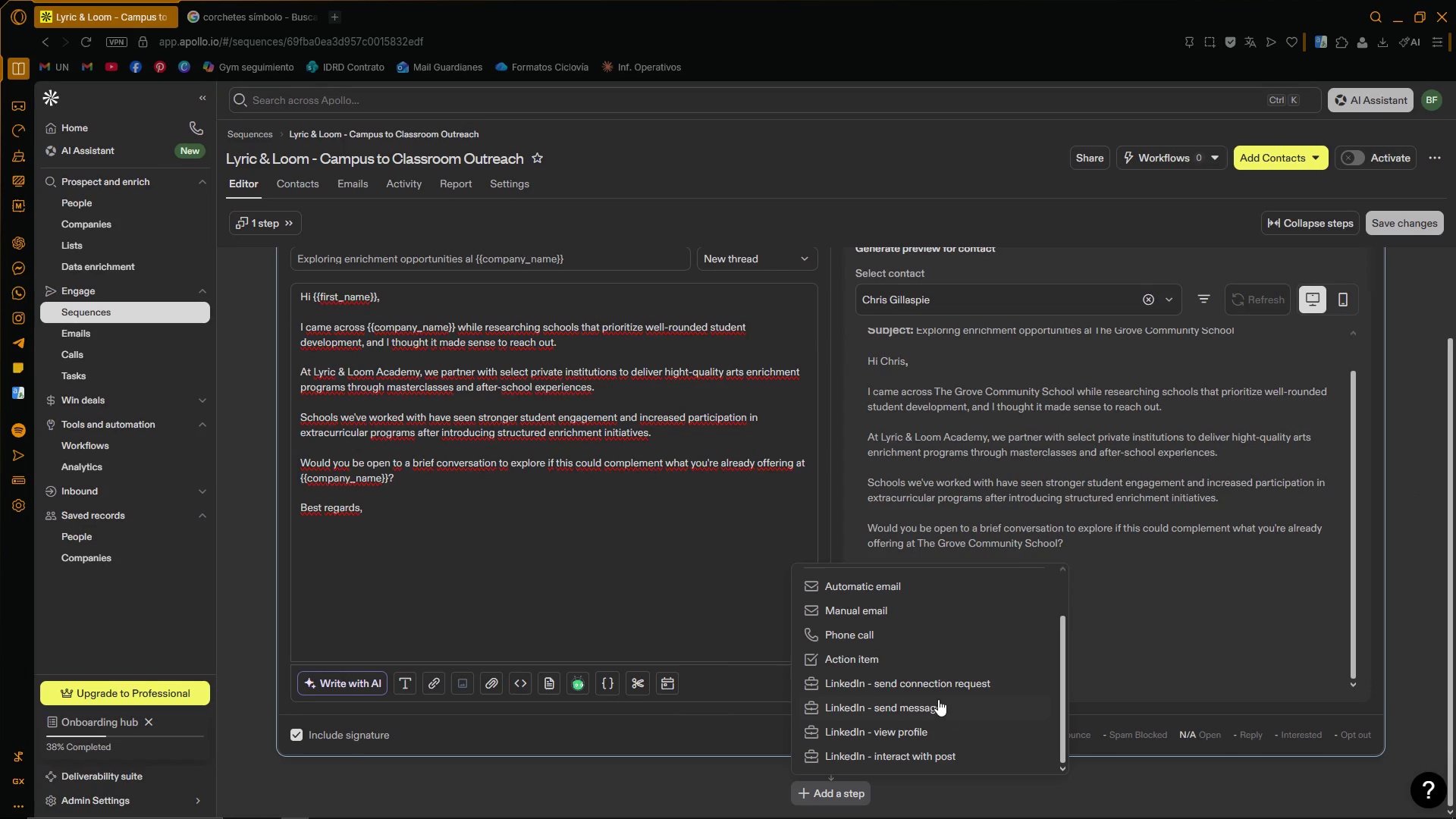 
left_click([934, 689])
 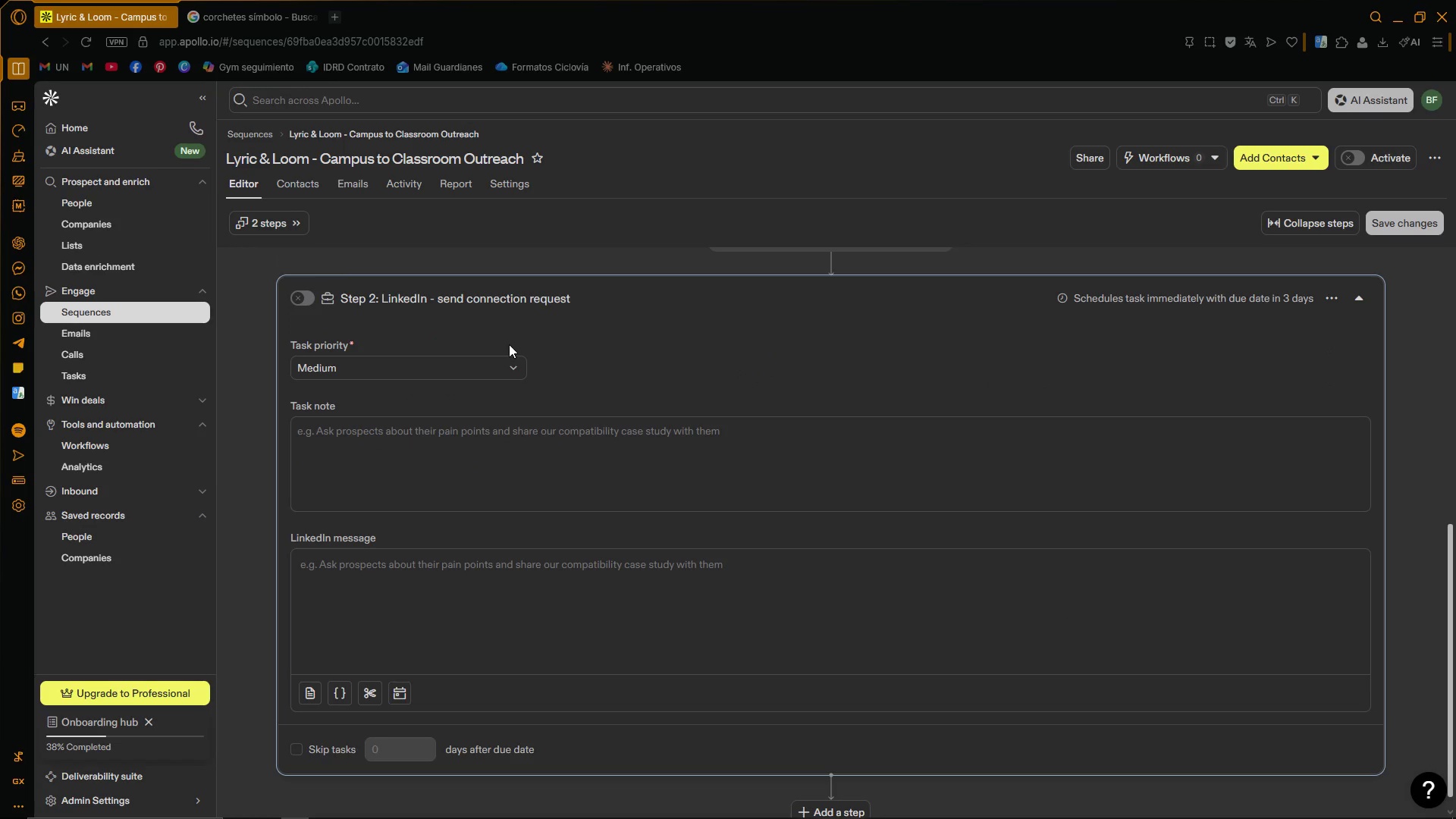 
left_click([529, 452])
 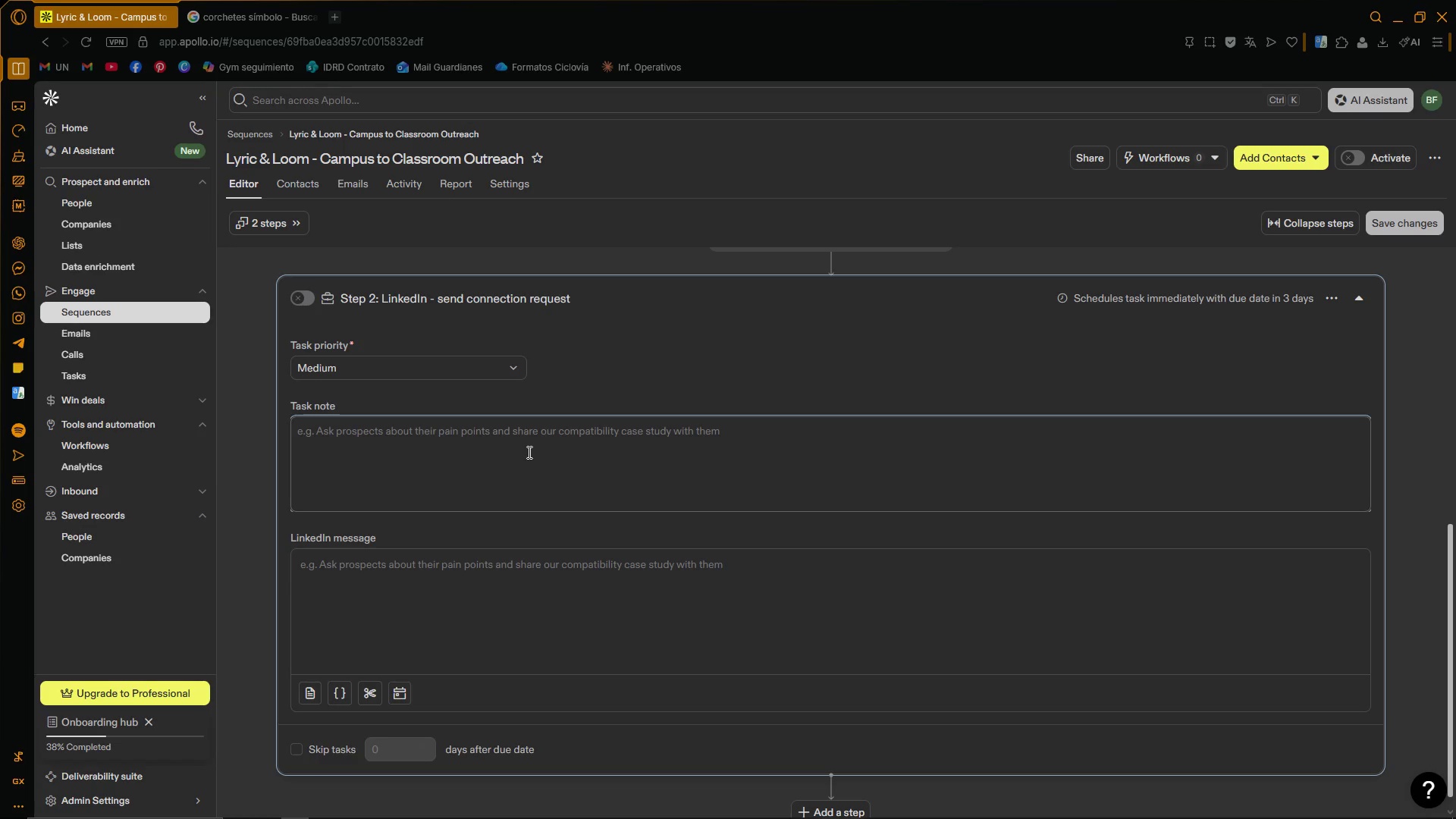 
wait(24.94)
 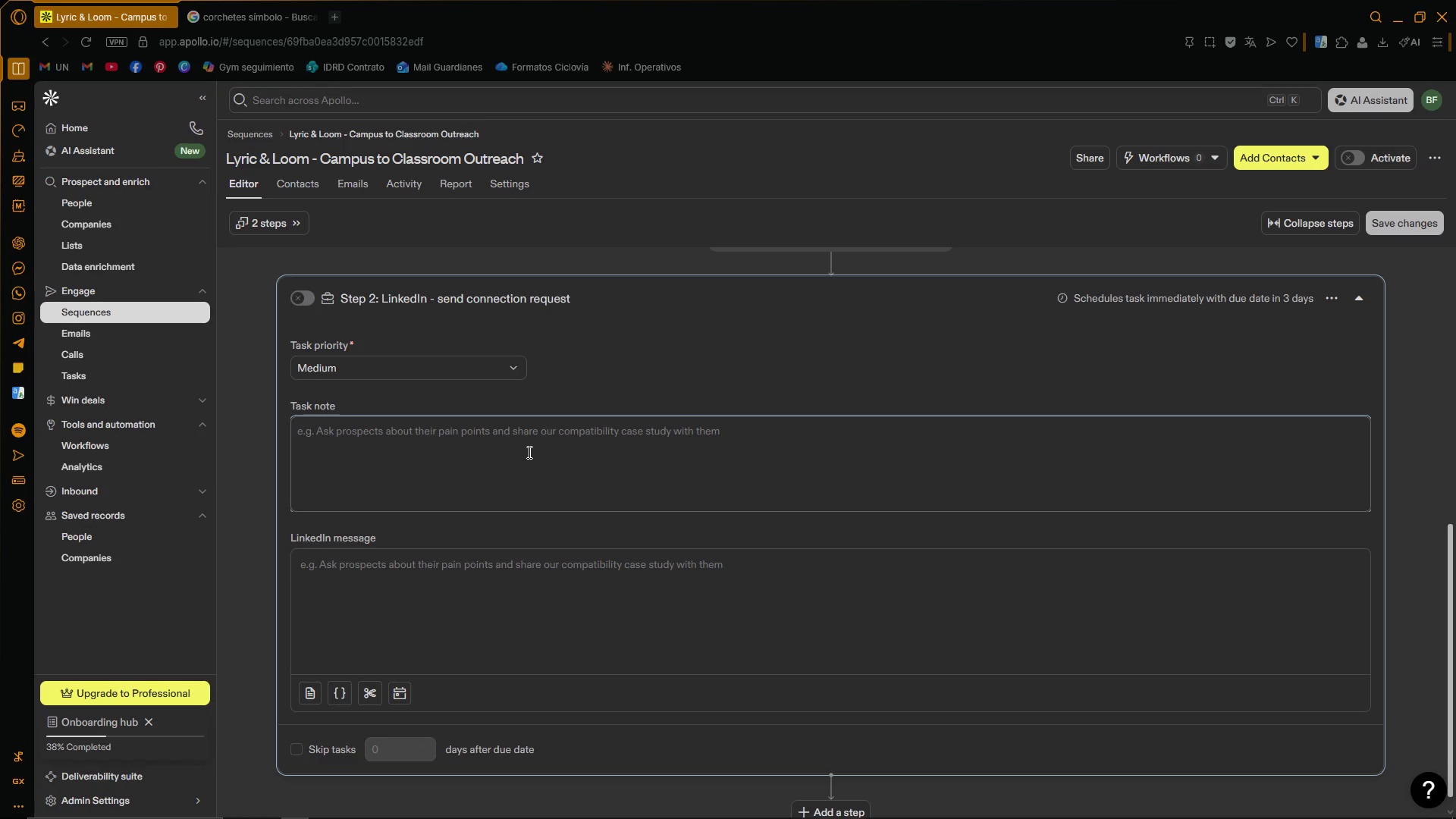 
type(Send LinkedIn connectin request to ''first>)
key(Backspace)
type(_name)
 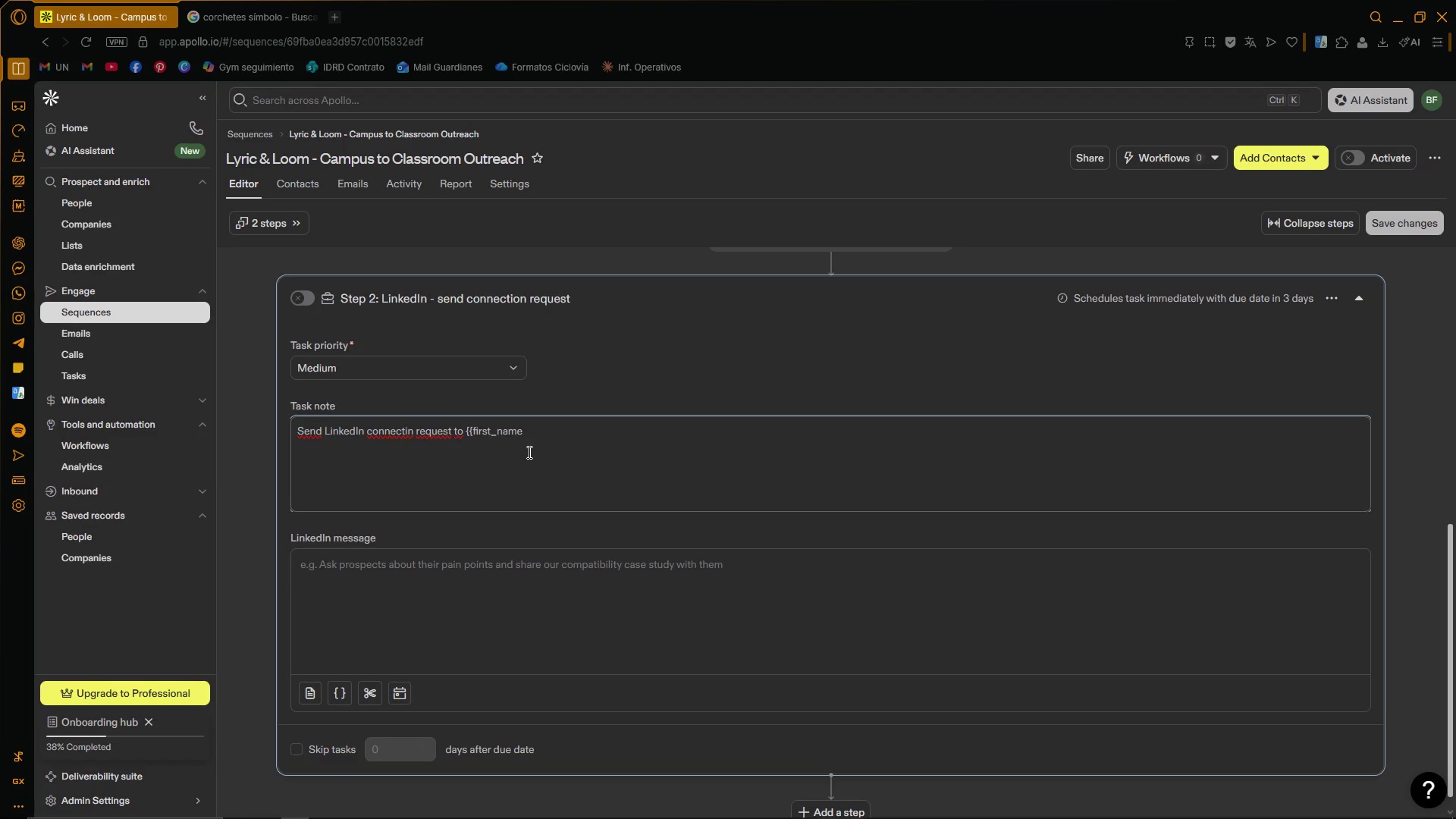 
key(Control+ControlLeft)
 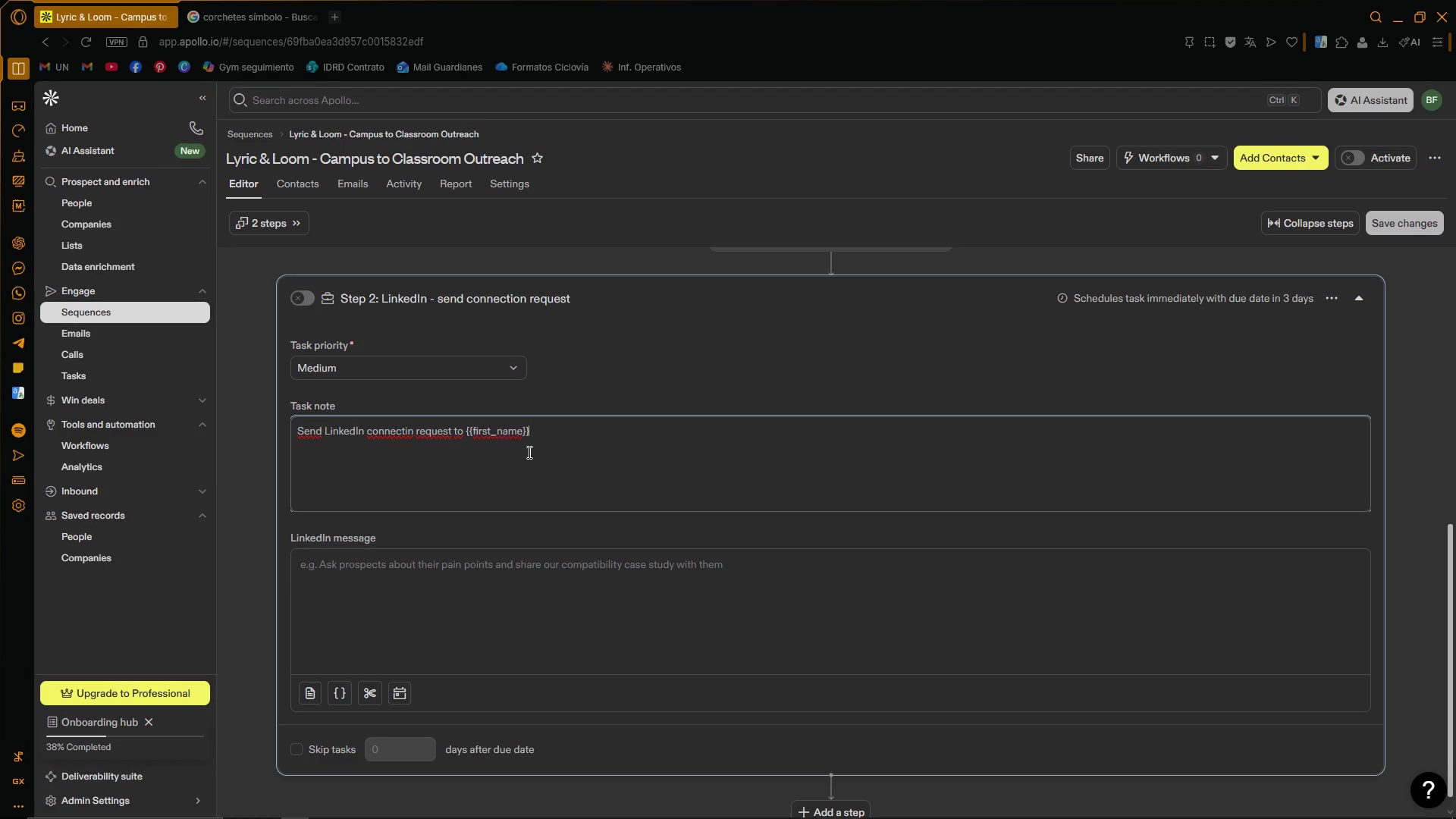 
key(Control+V)
 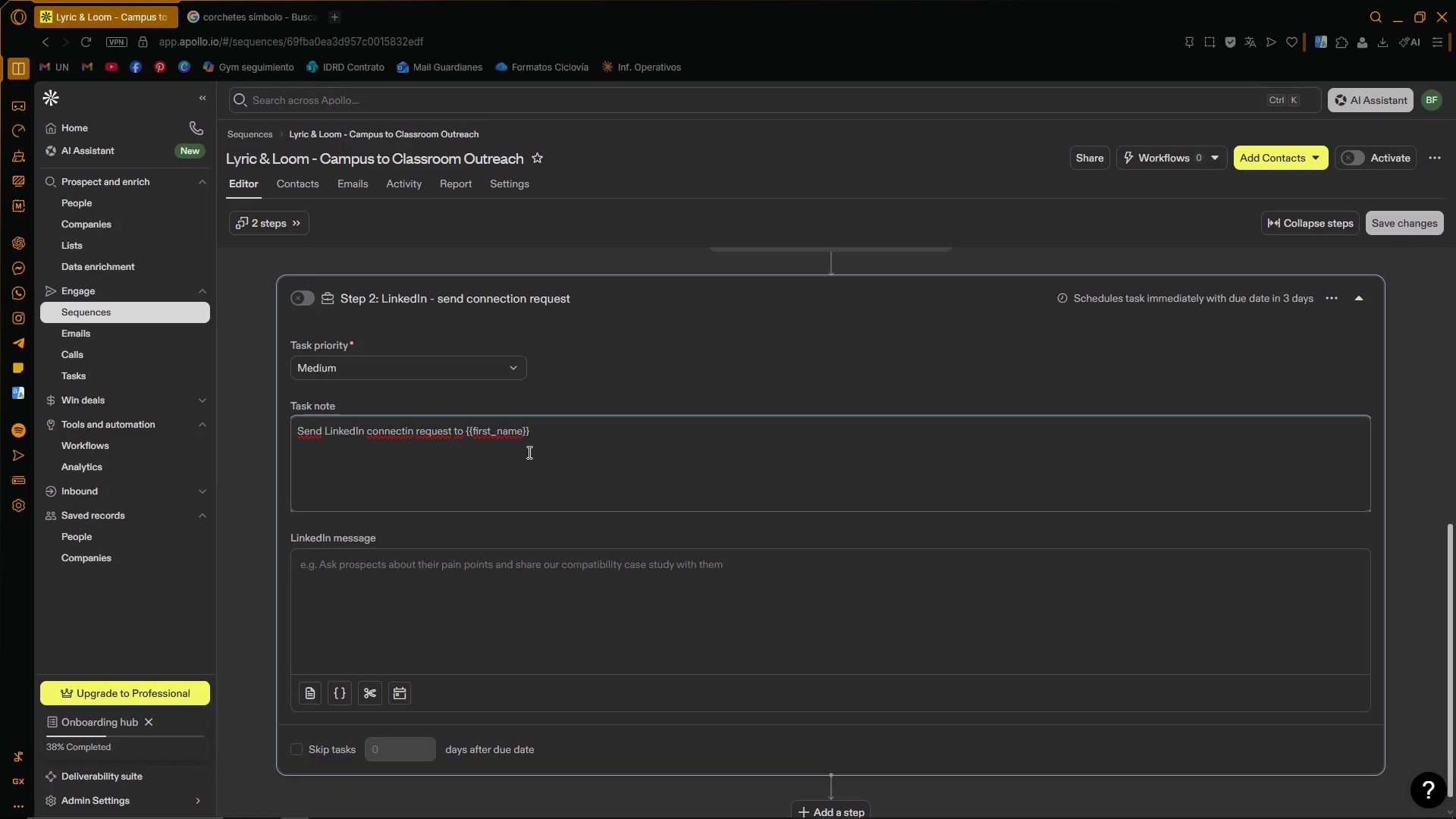 
type( at ''coma)
key(Backspace)
type(pany_name)
 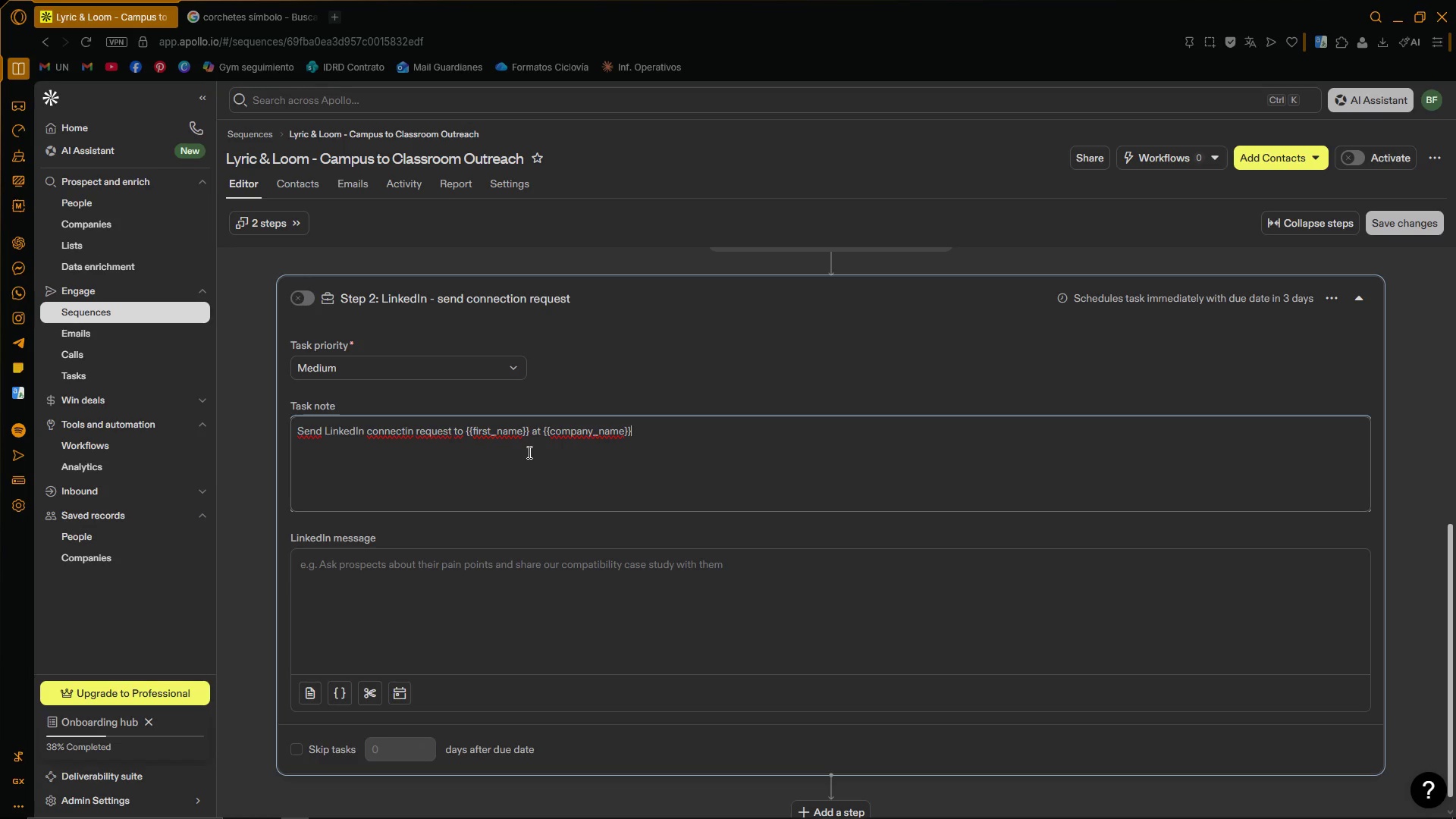 
 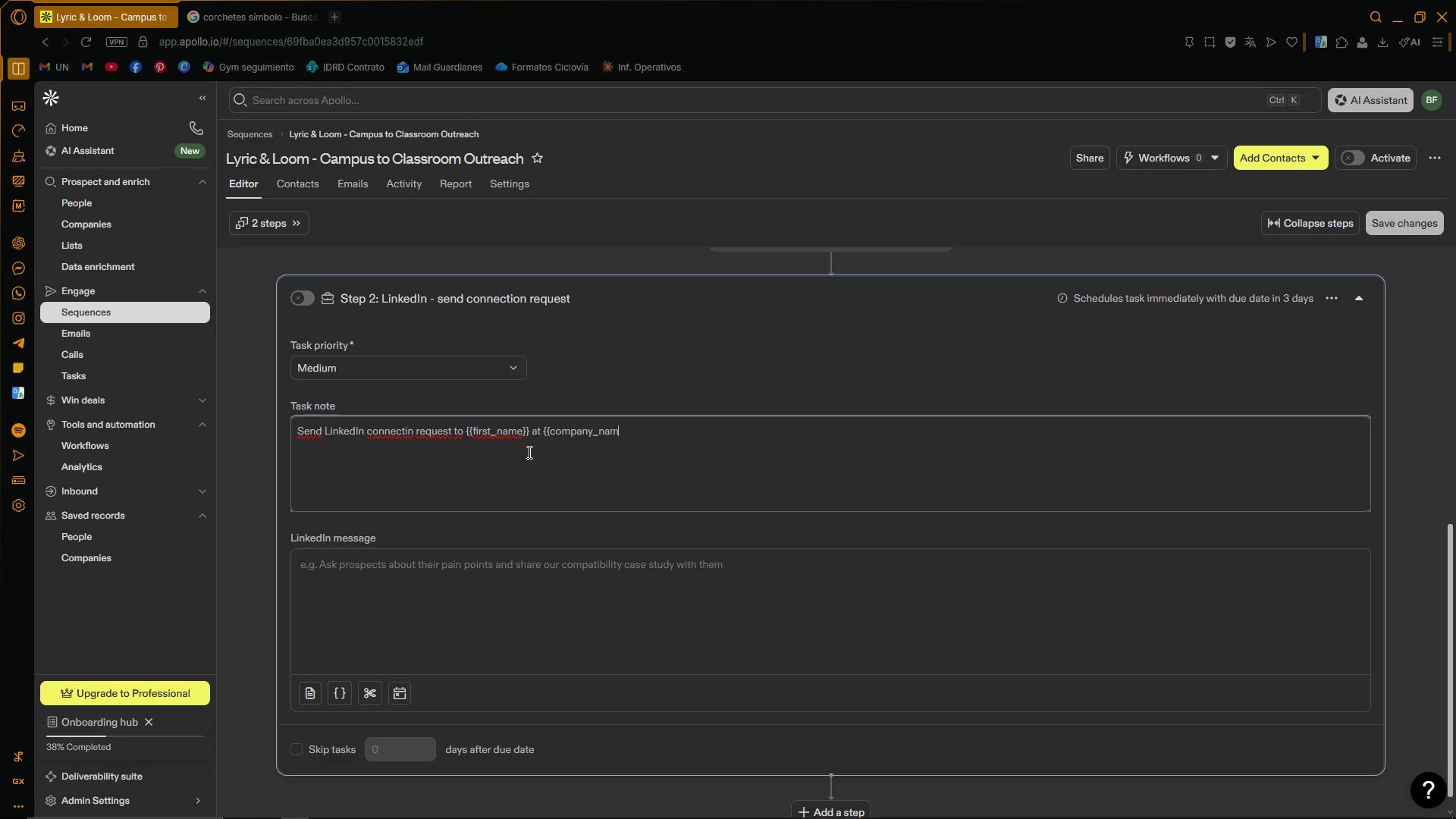 
key(Control+ControlLeft)
 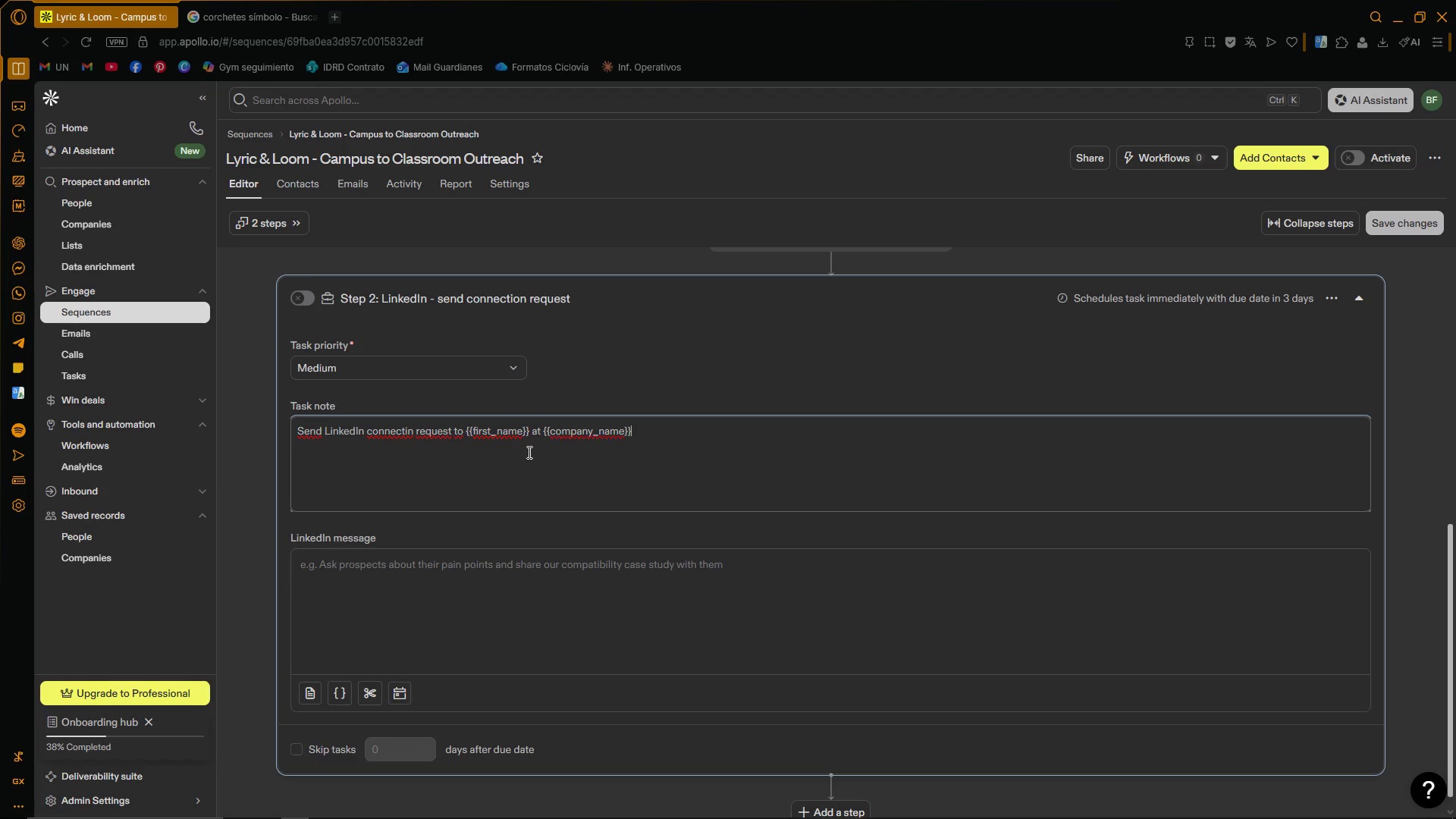 
key(Control+V)
 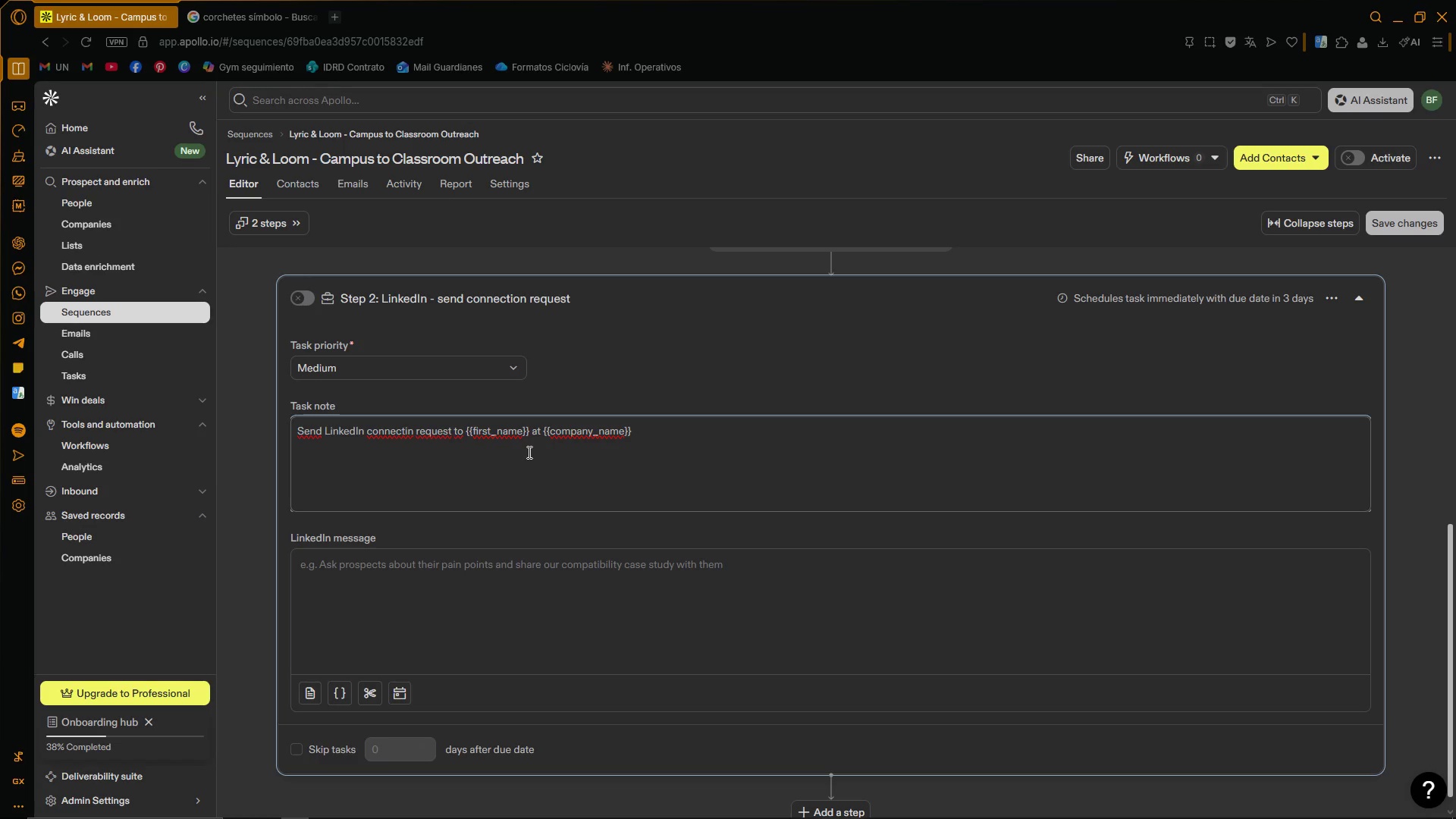 
key(Period)
 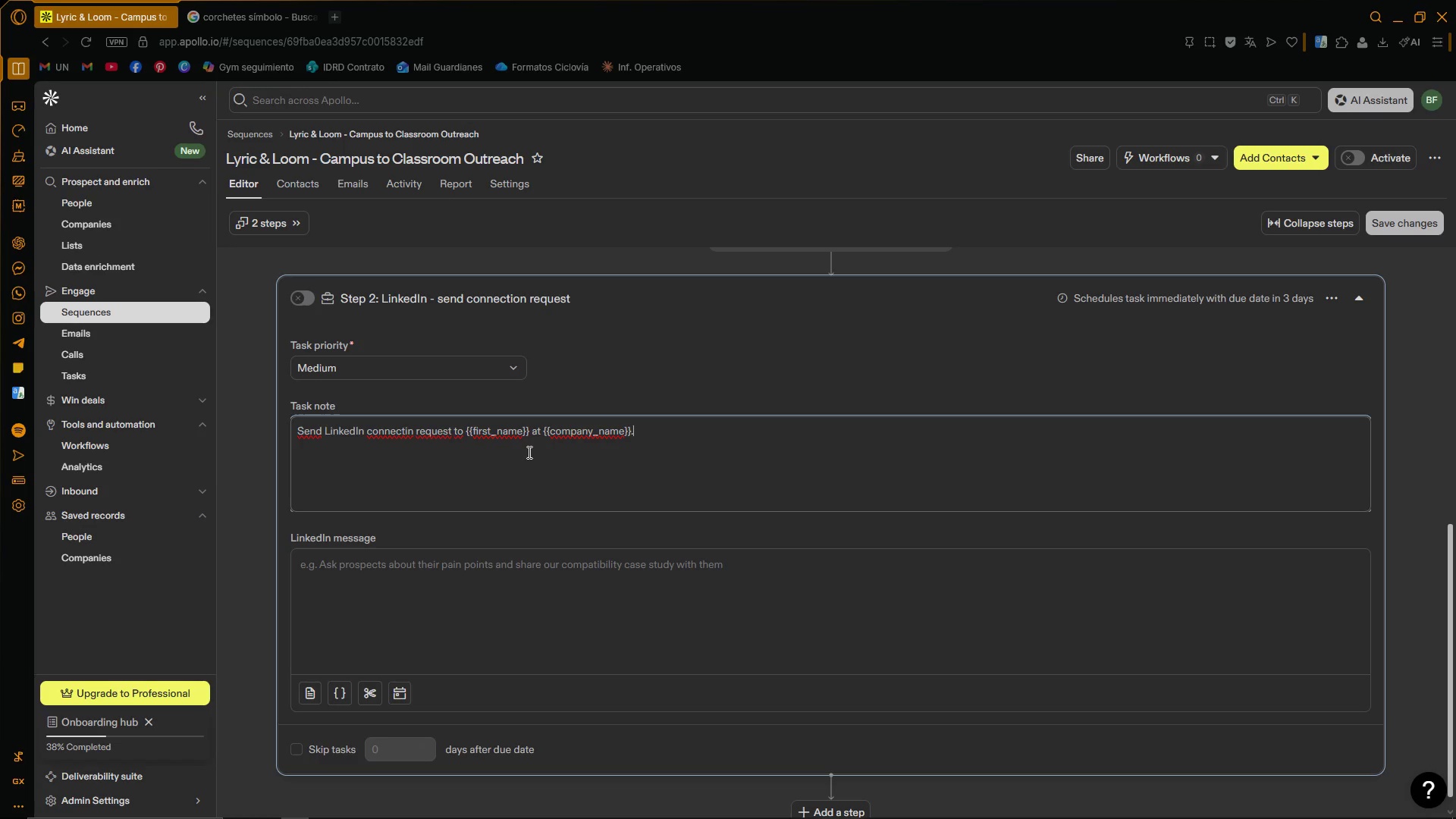 
key(Enter)
 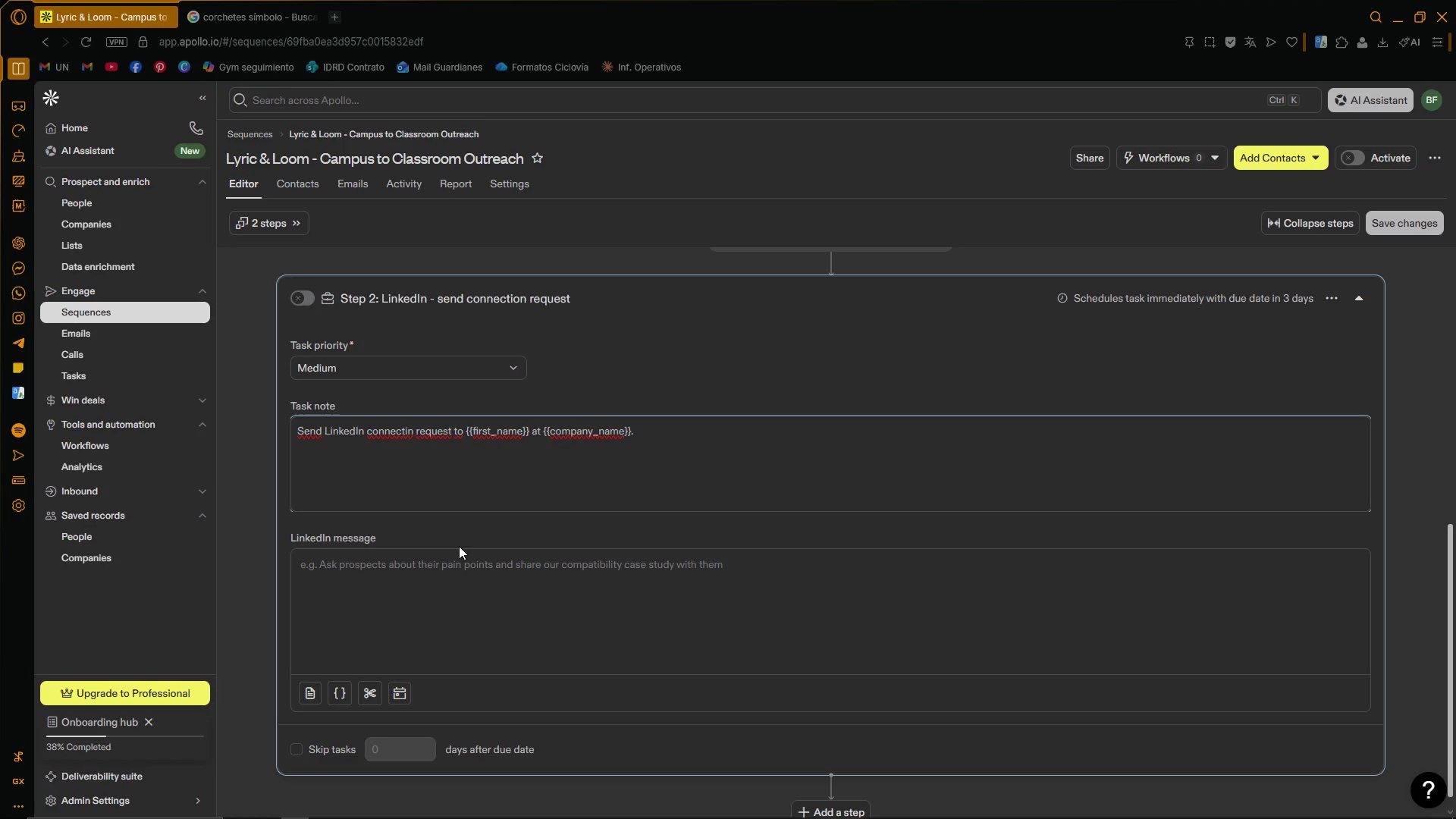 
left_click_drag(start_coordinate=[463, 606], to_coordinate=[463, 611])
 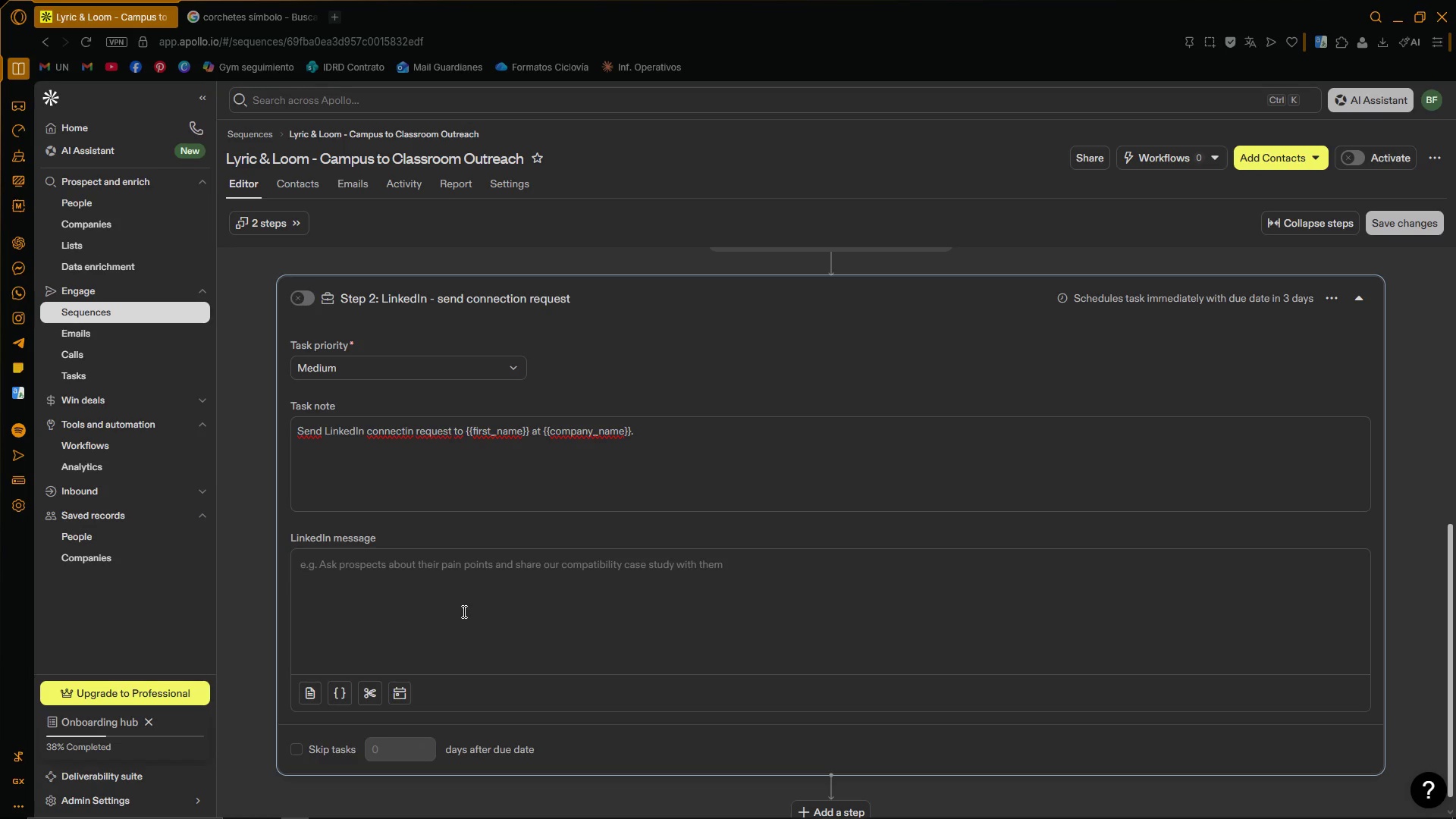 
wait(21.55)
 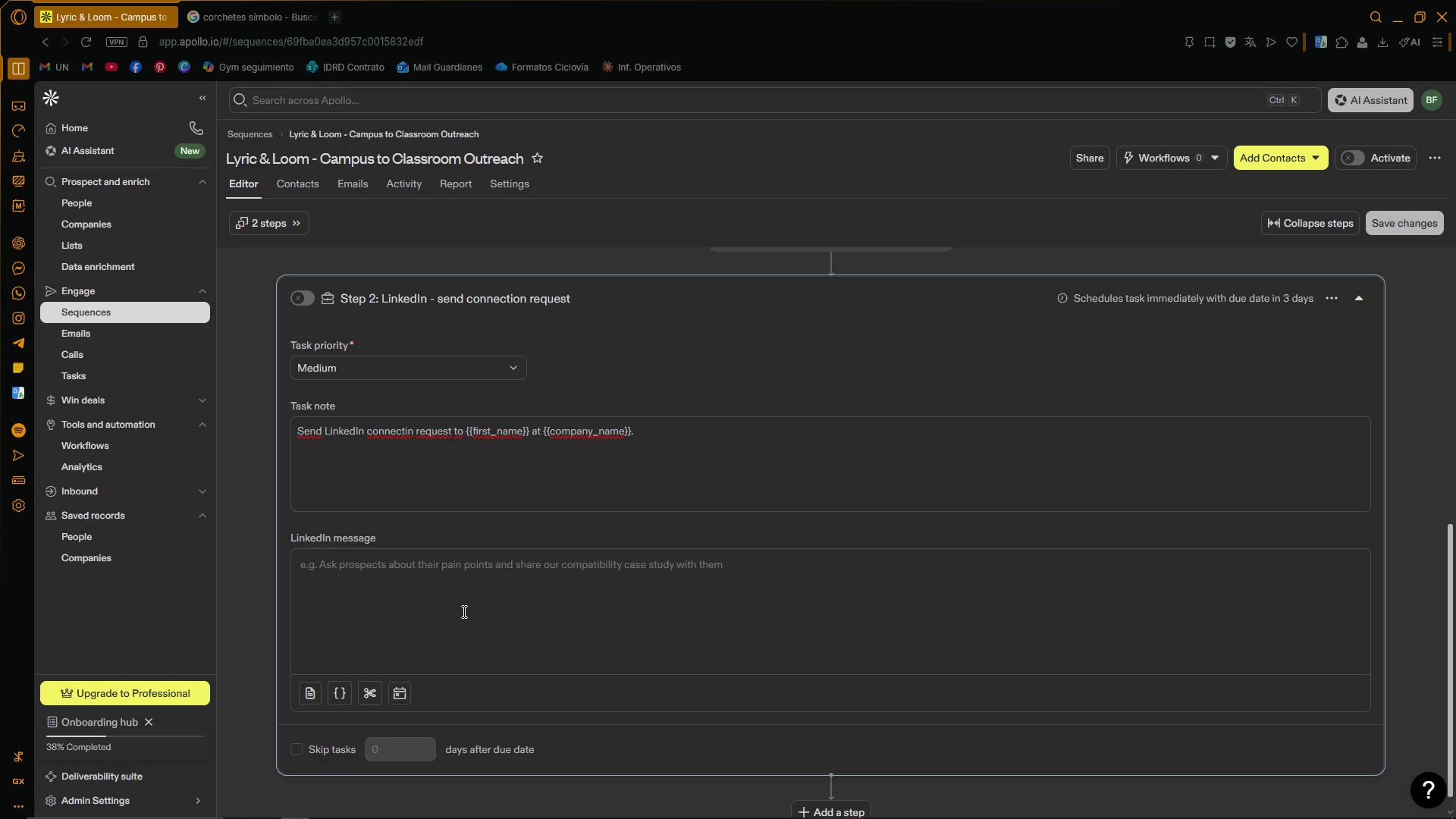 
left_click([463, 611])
 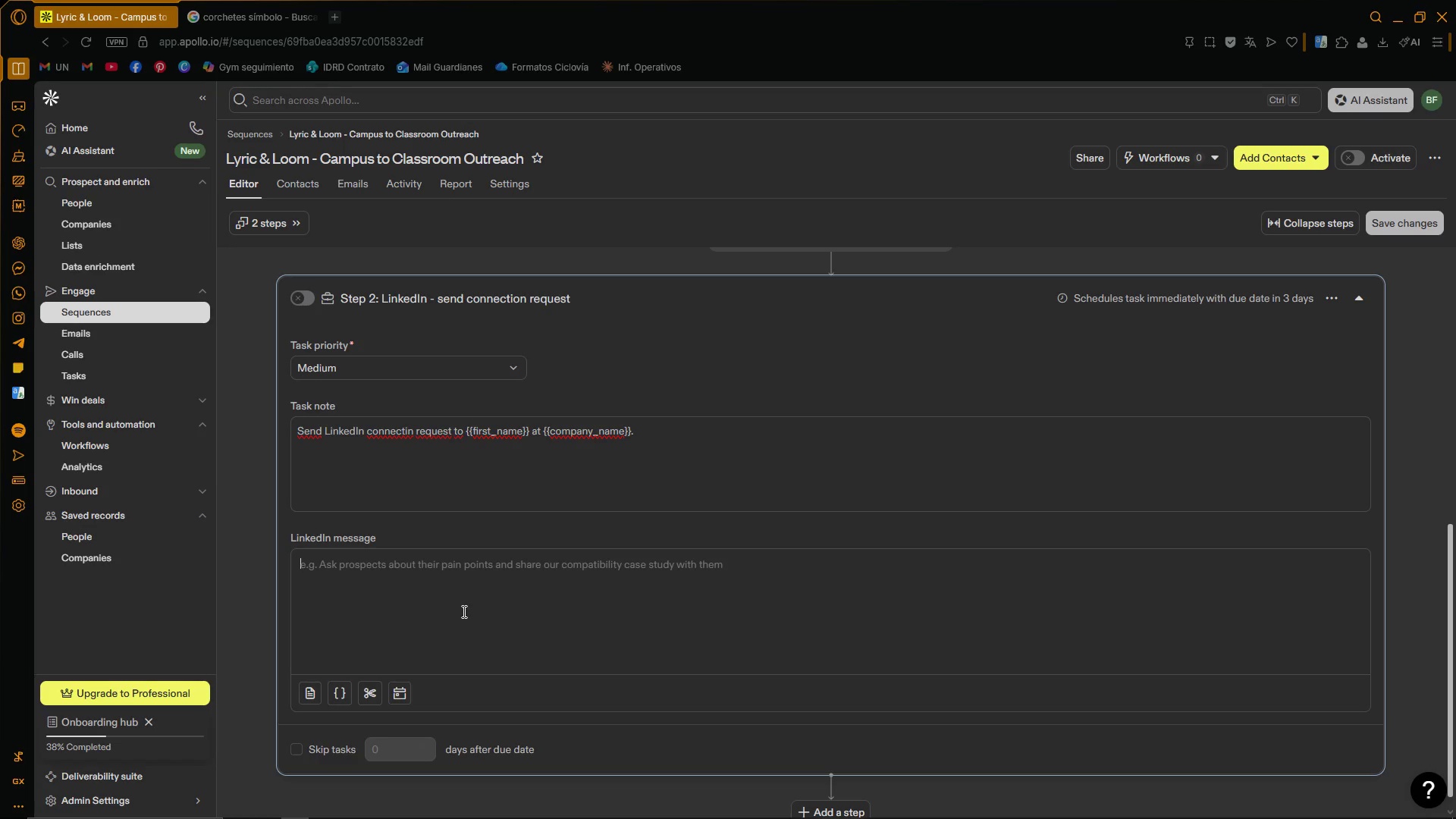 
key(CapsLock)
 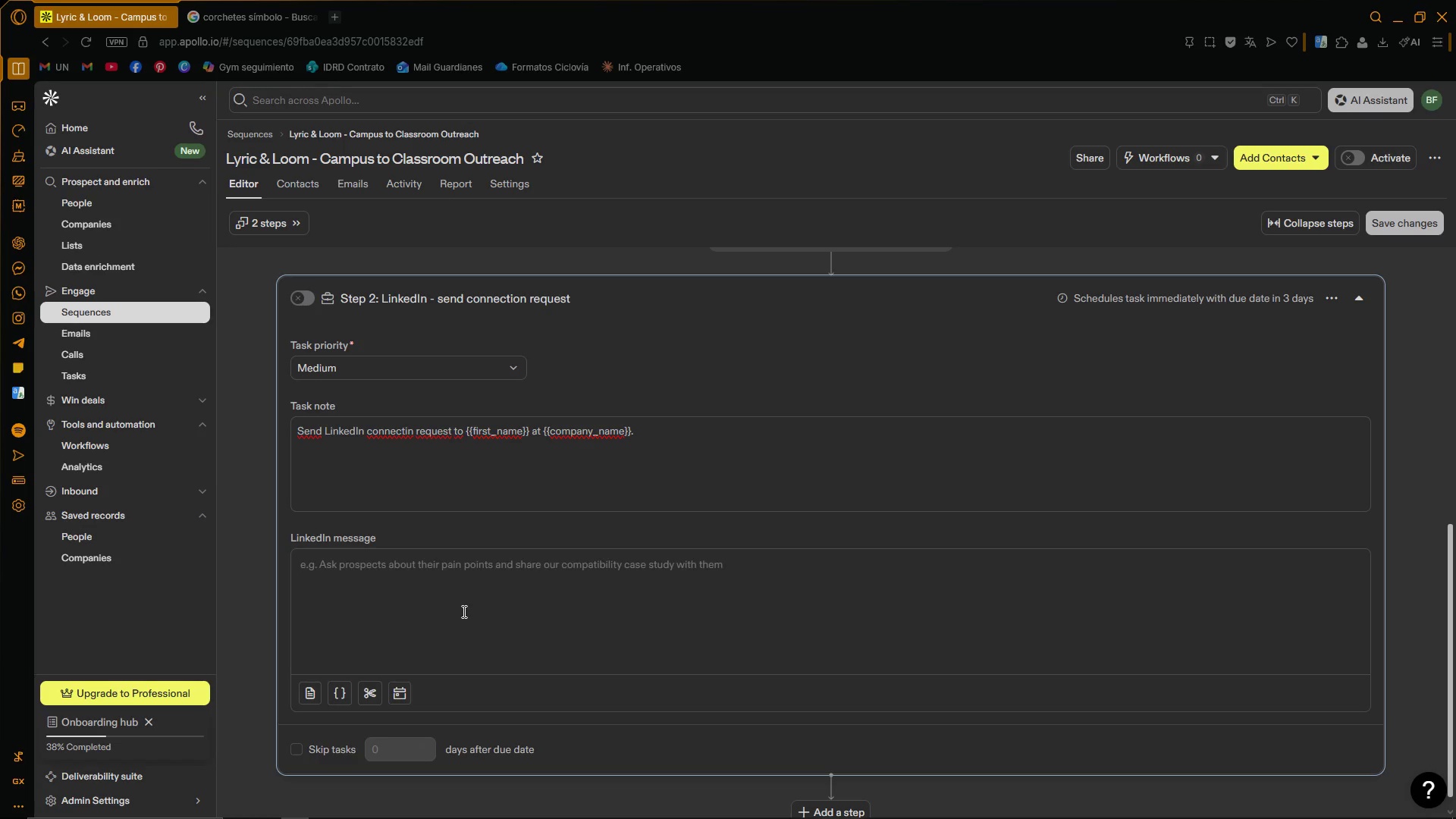 
key(H)
 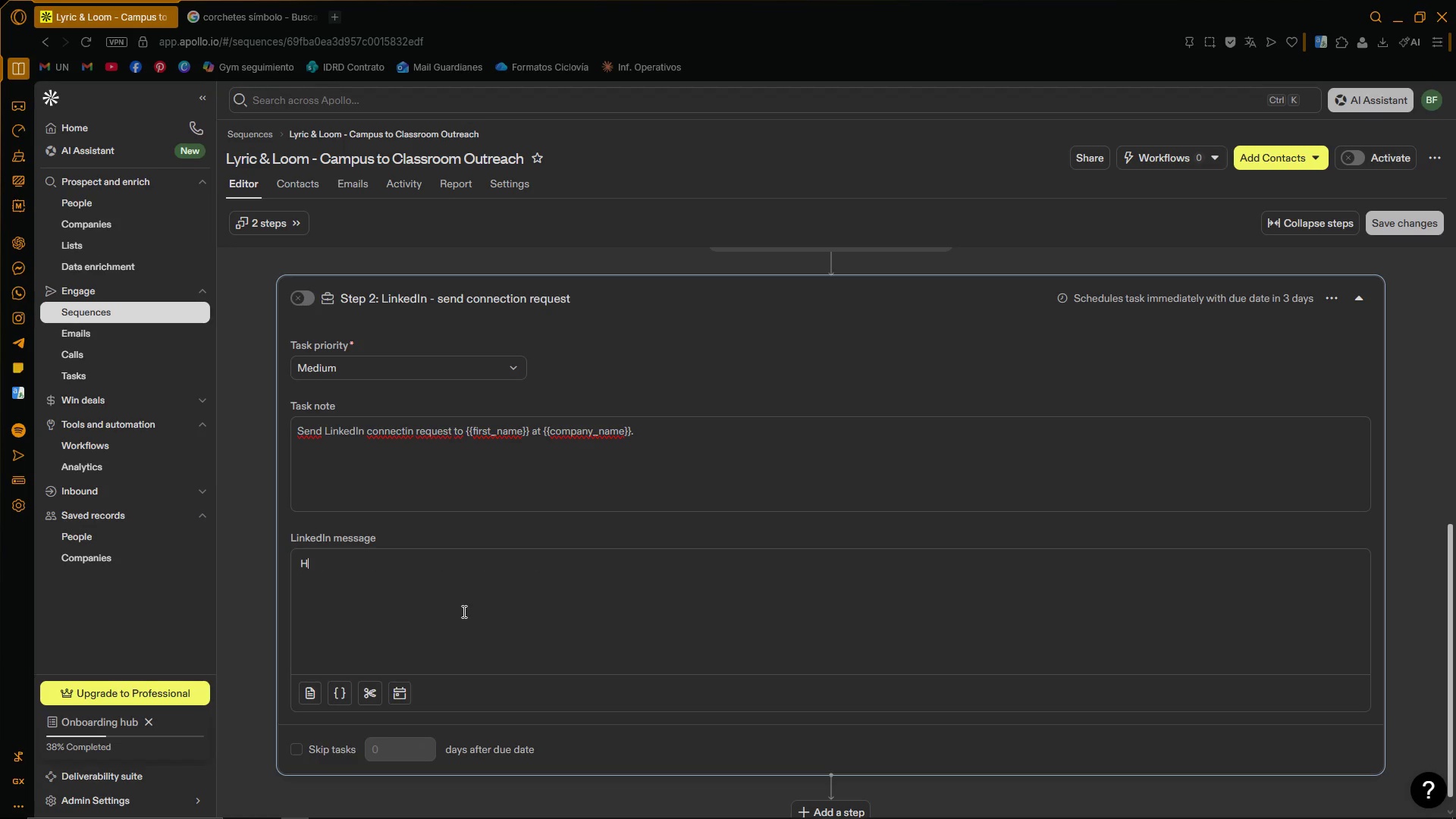 
key(CapsLock)
 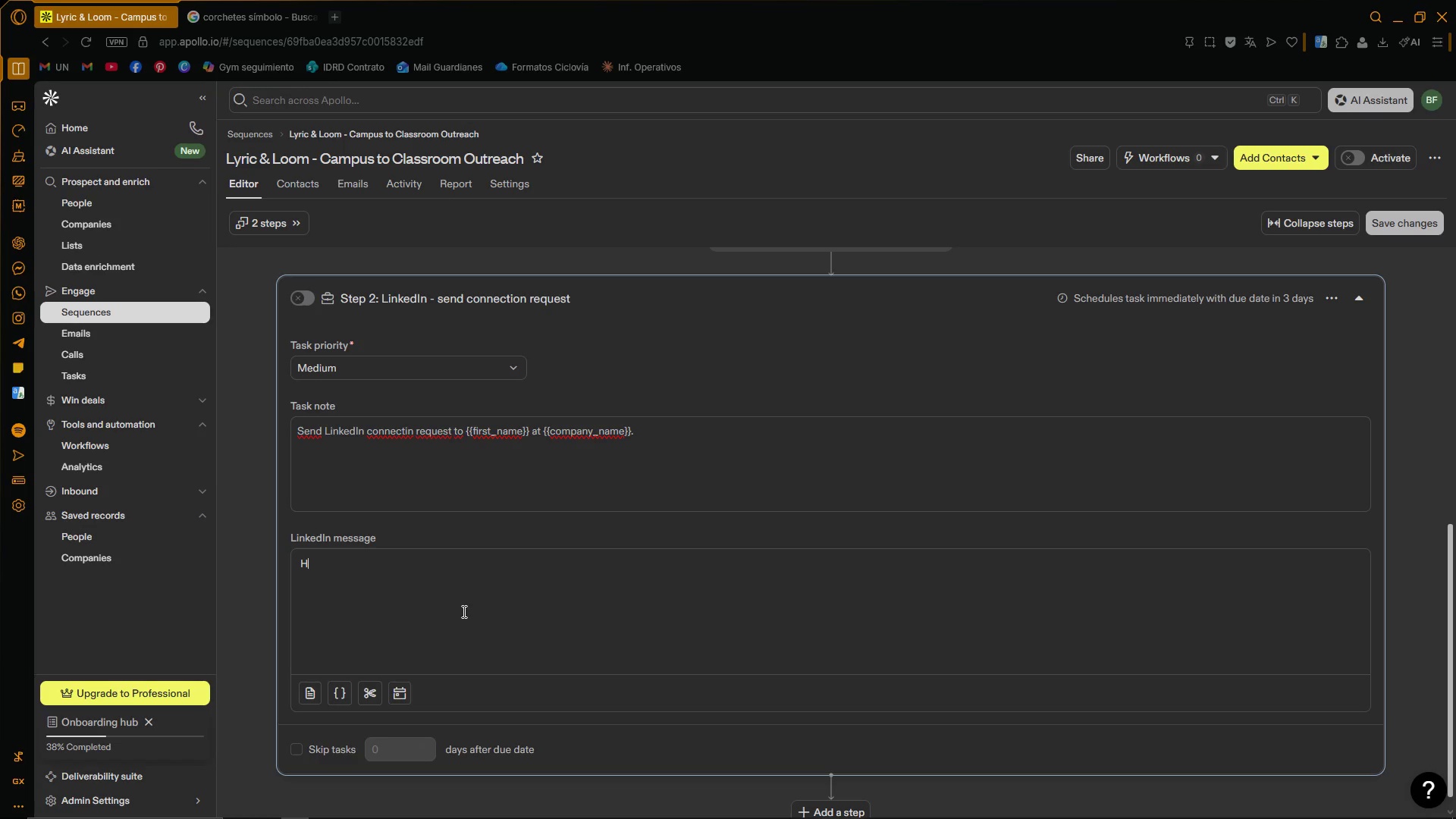 
key(I)
 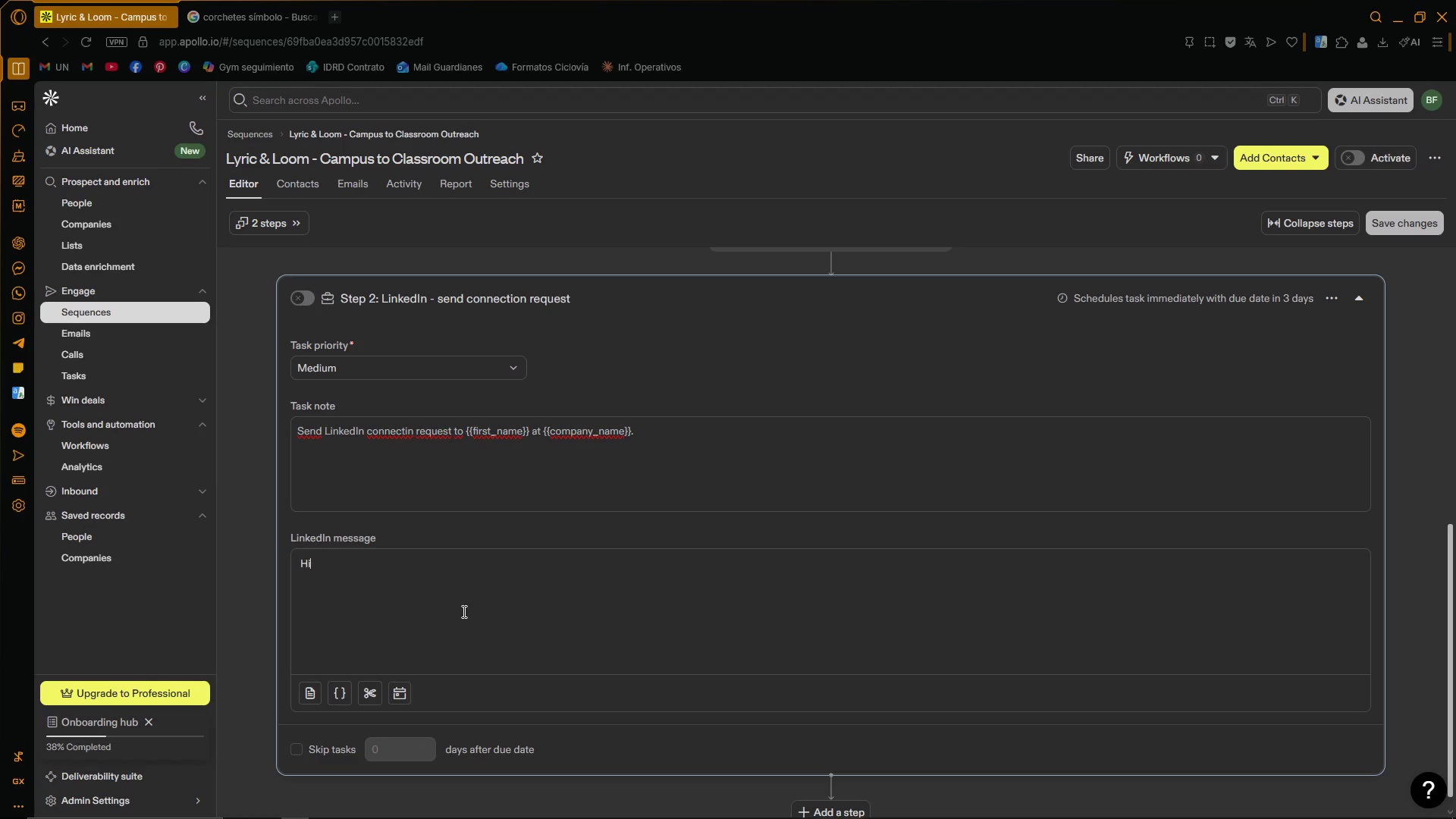 
key(Space)
 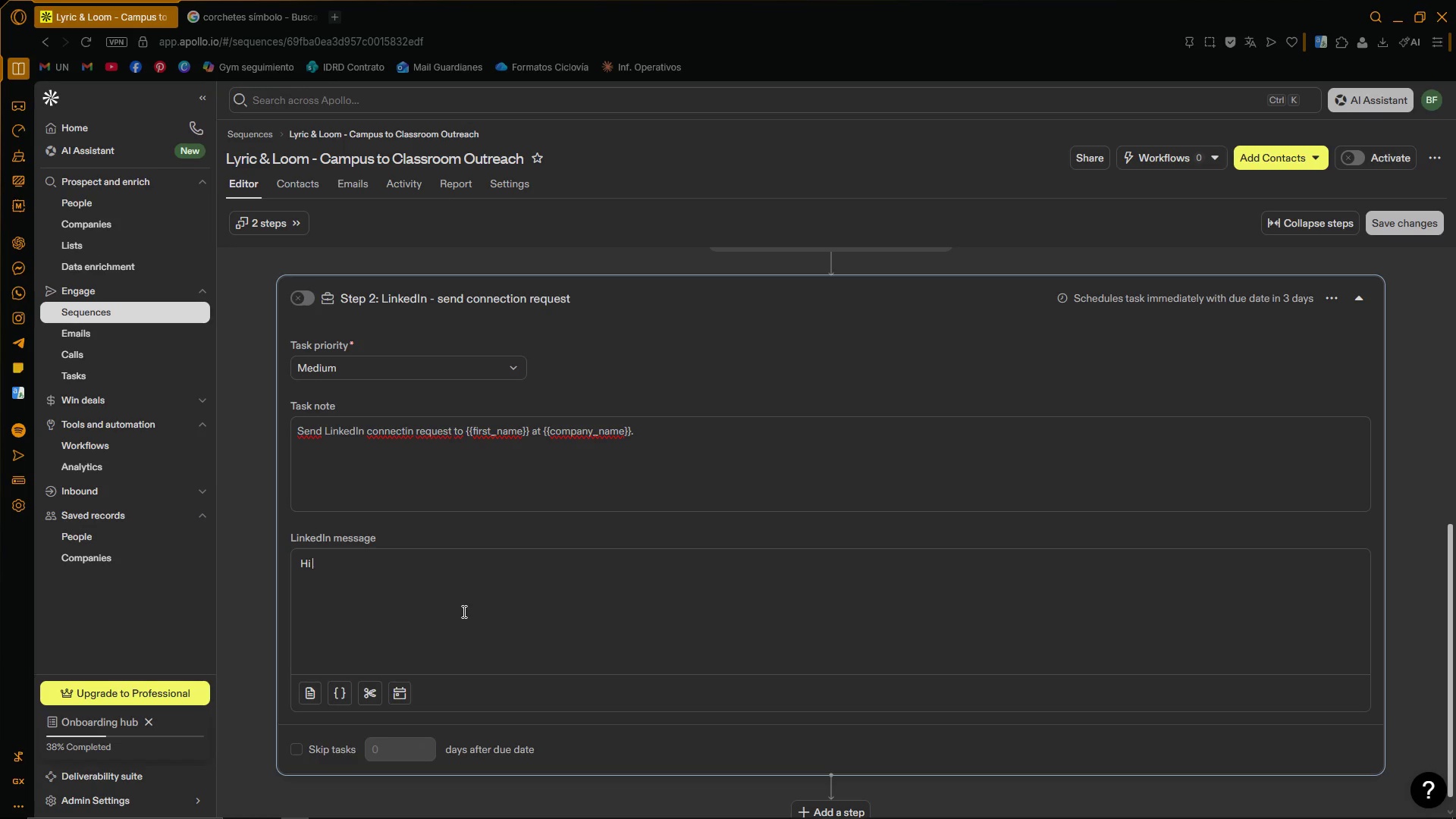 
key(Quote)
 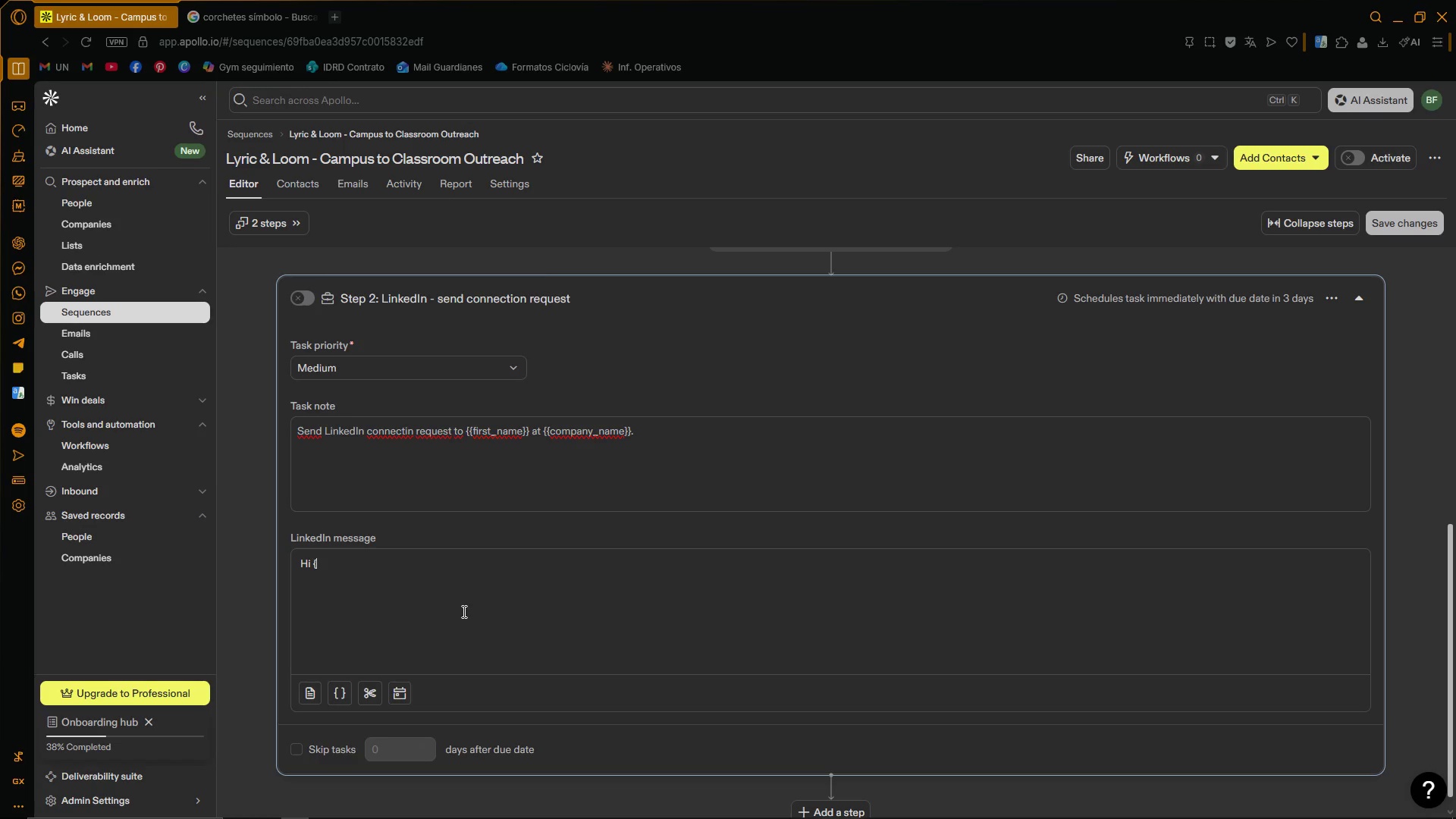 
key(Quote)
 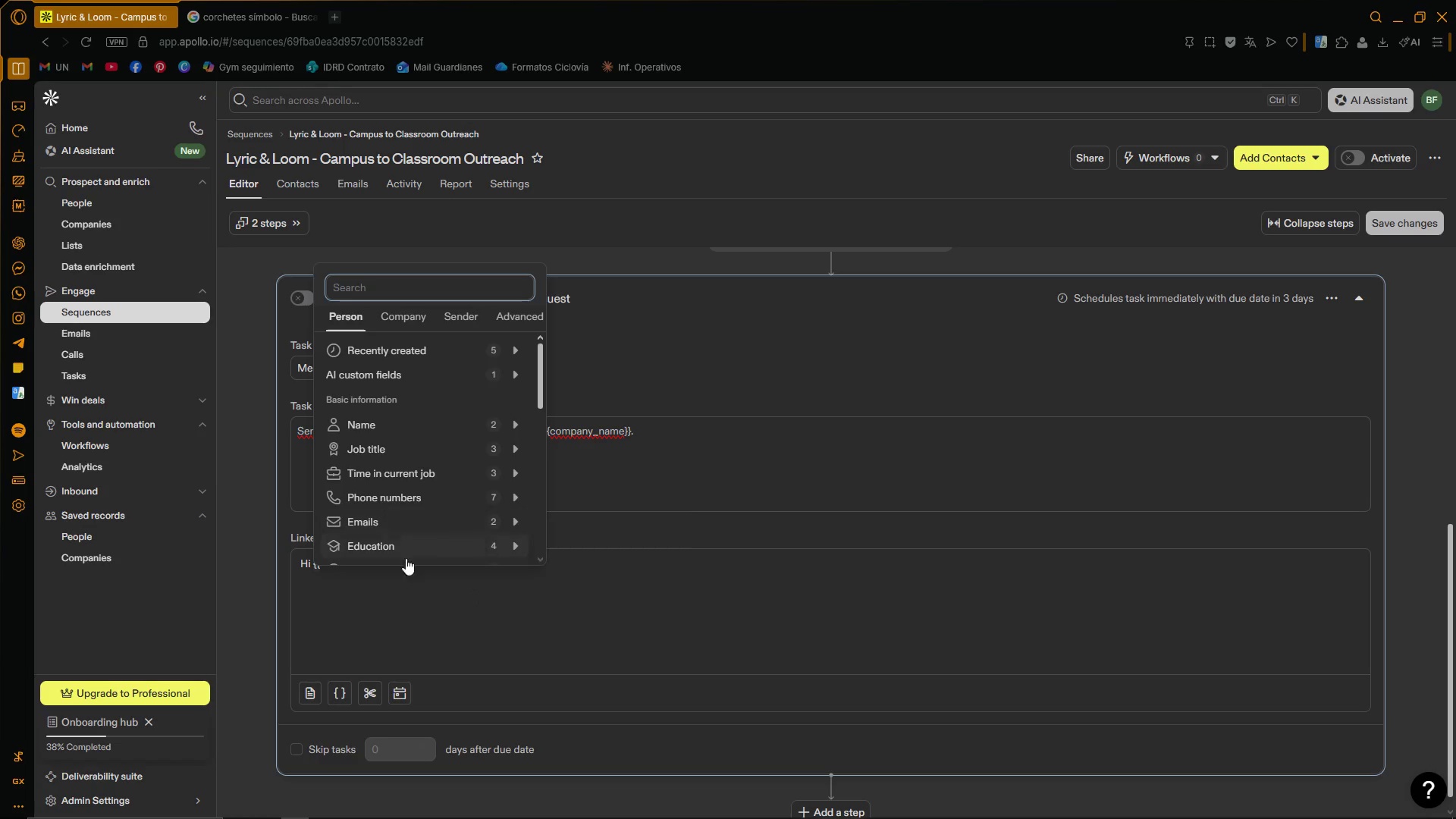 
left_click([409, 588])
 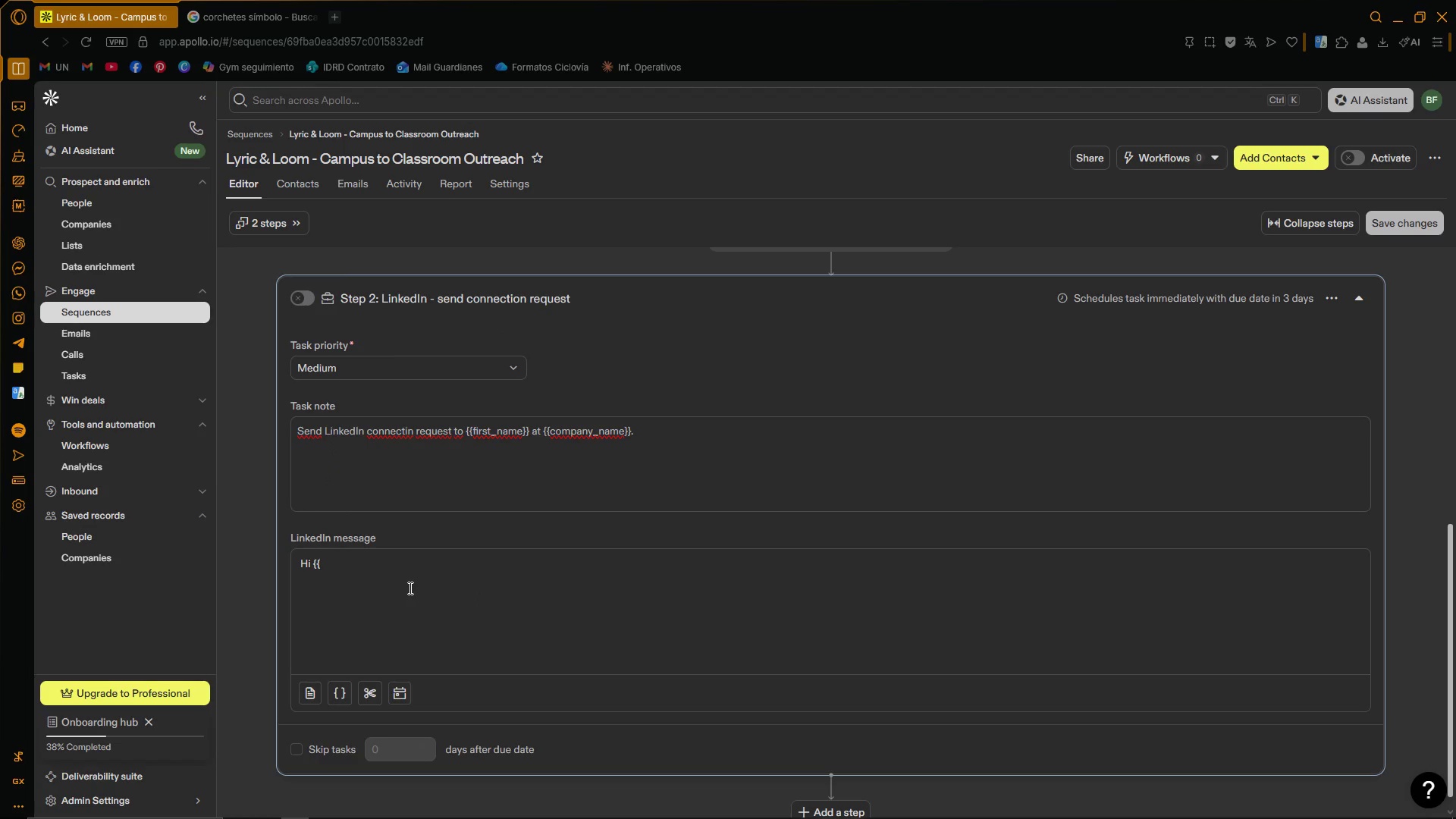 
type(first>)
key(Backspace)
type(_name)
 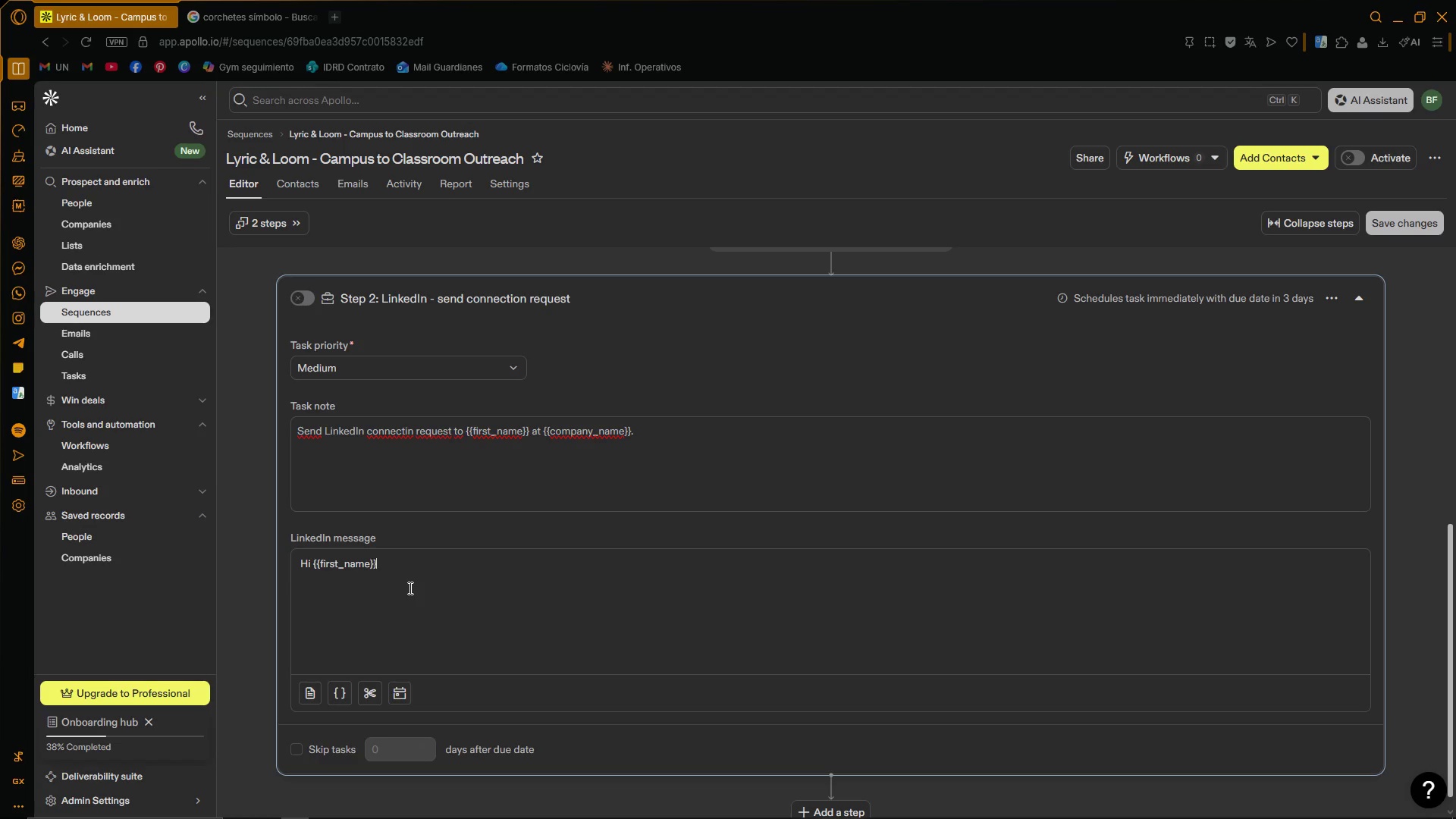 
 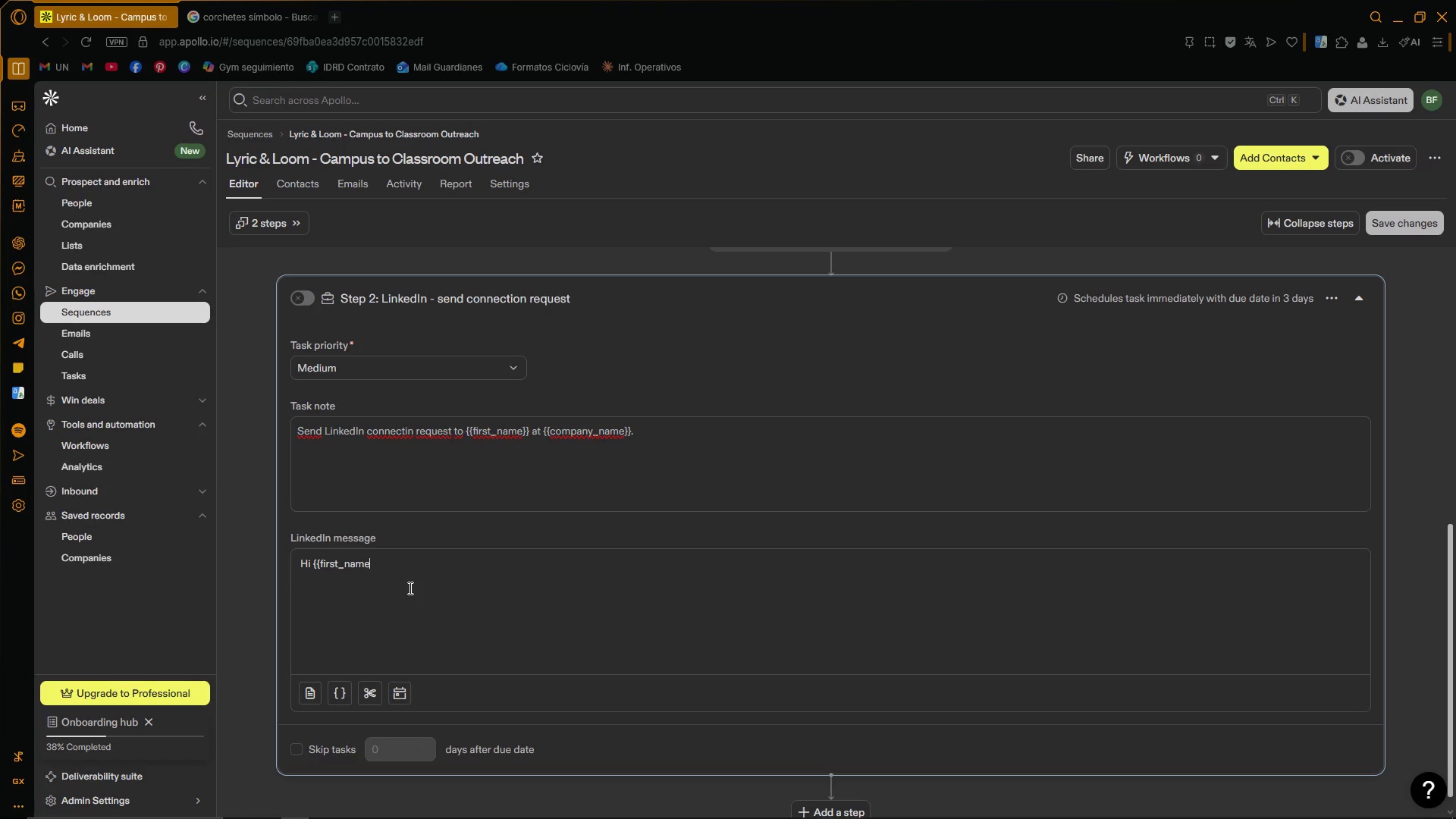 
key(Control+ControlLeft)
 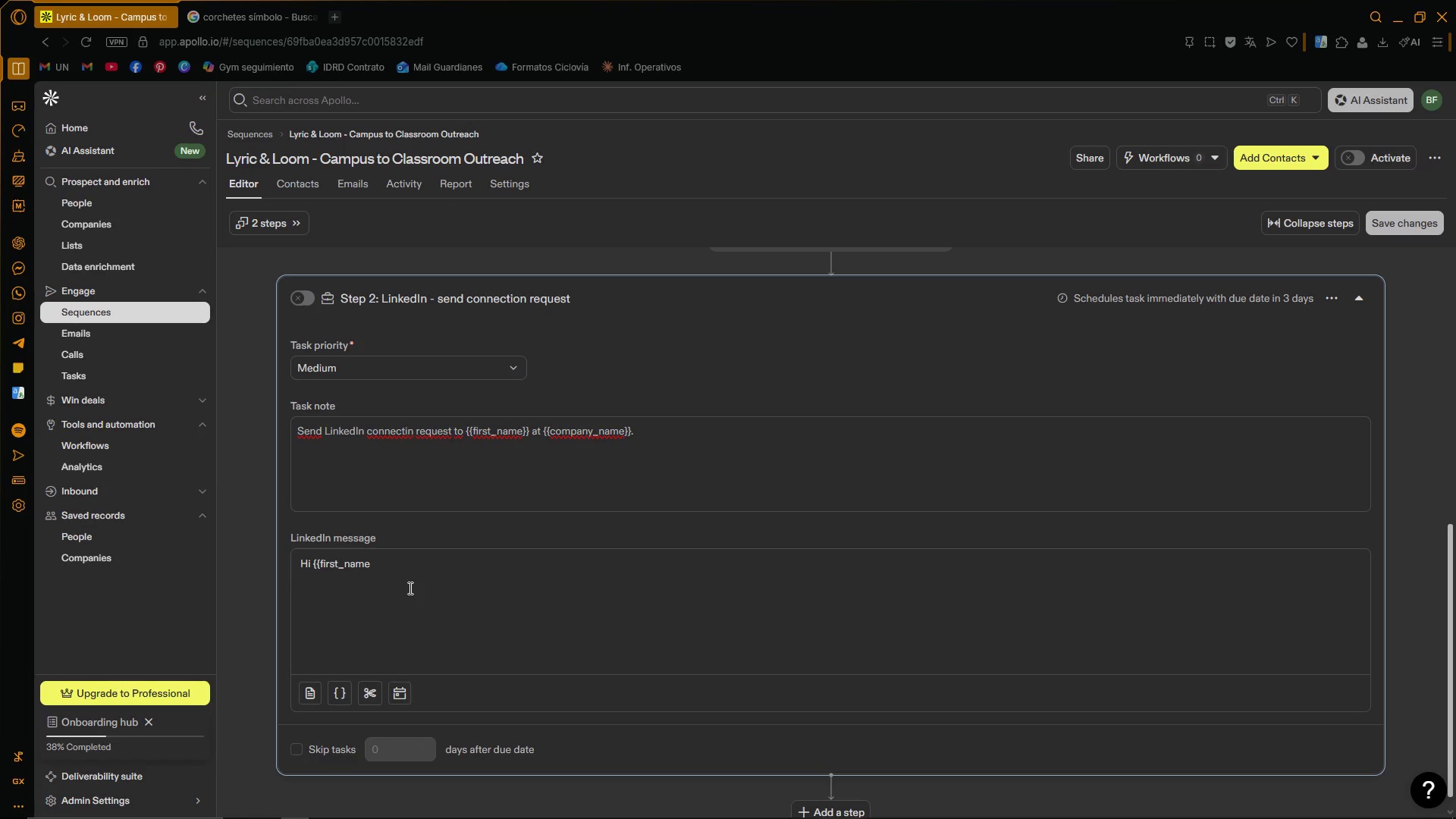 
key(Control+V)
 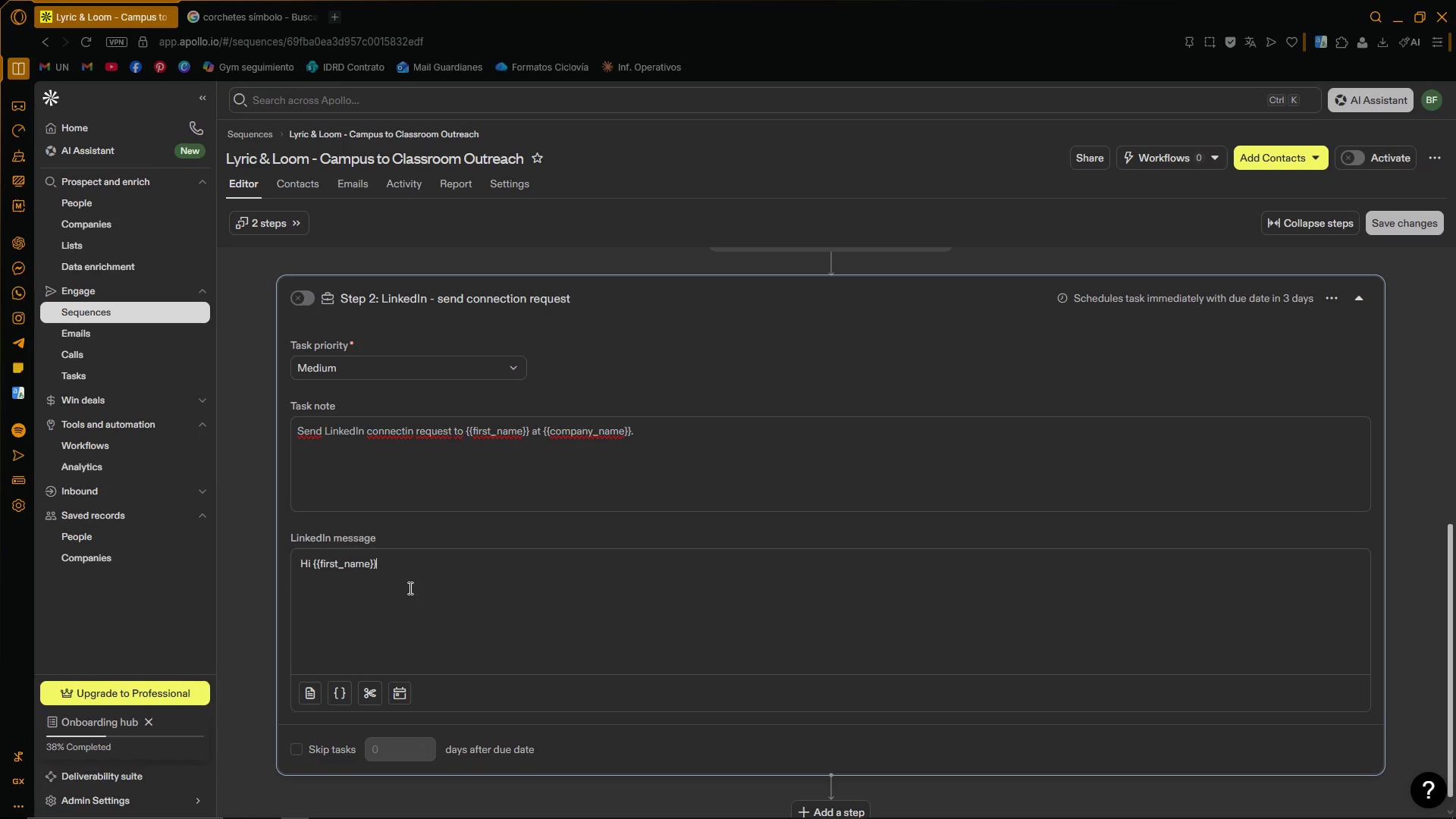 
type( )
key(Backspace)
type(, I came across '')
 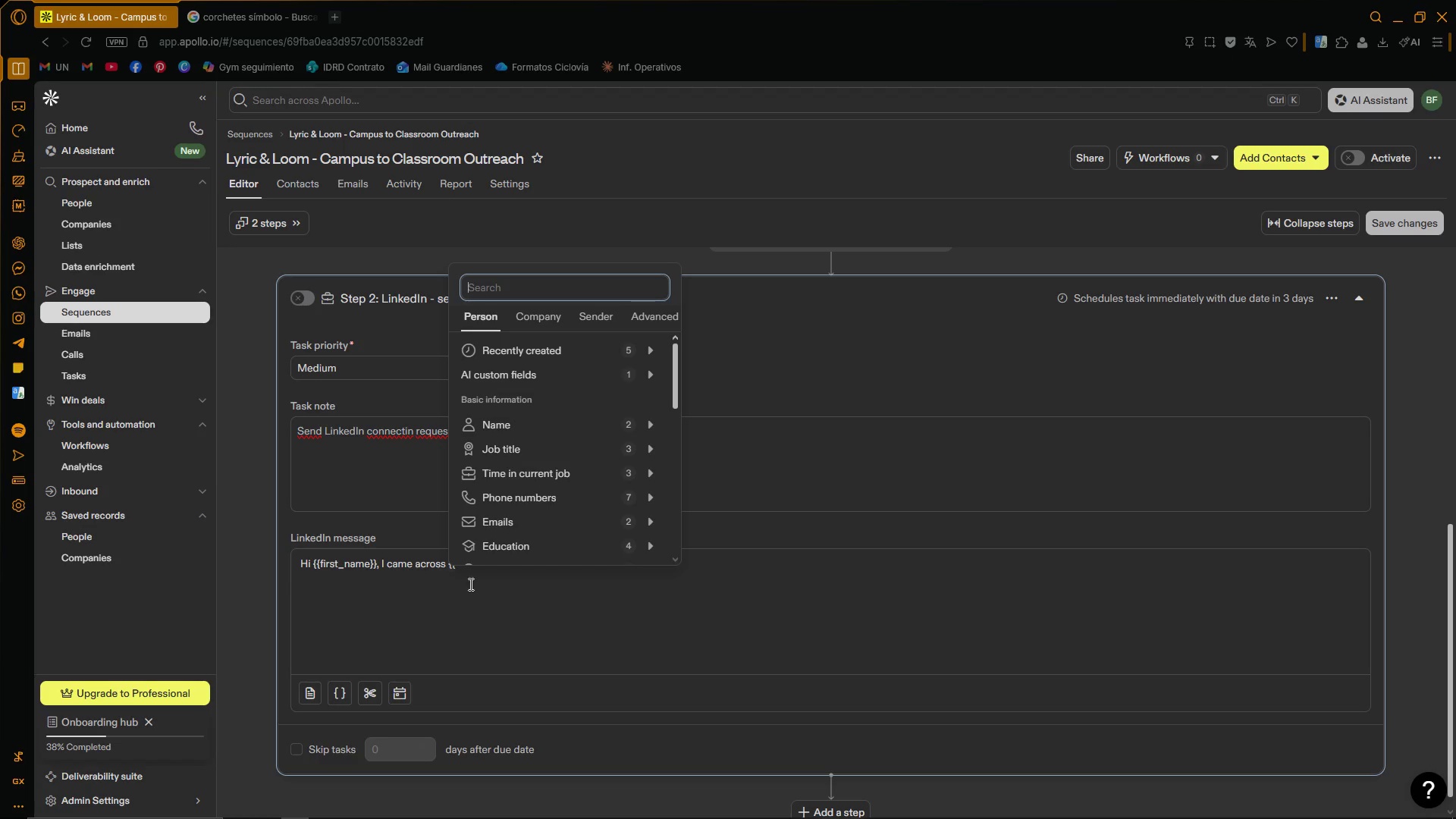 
left_click([480, 581])
 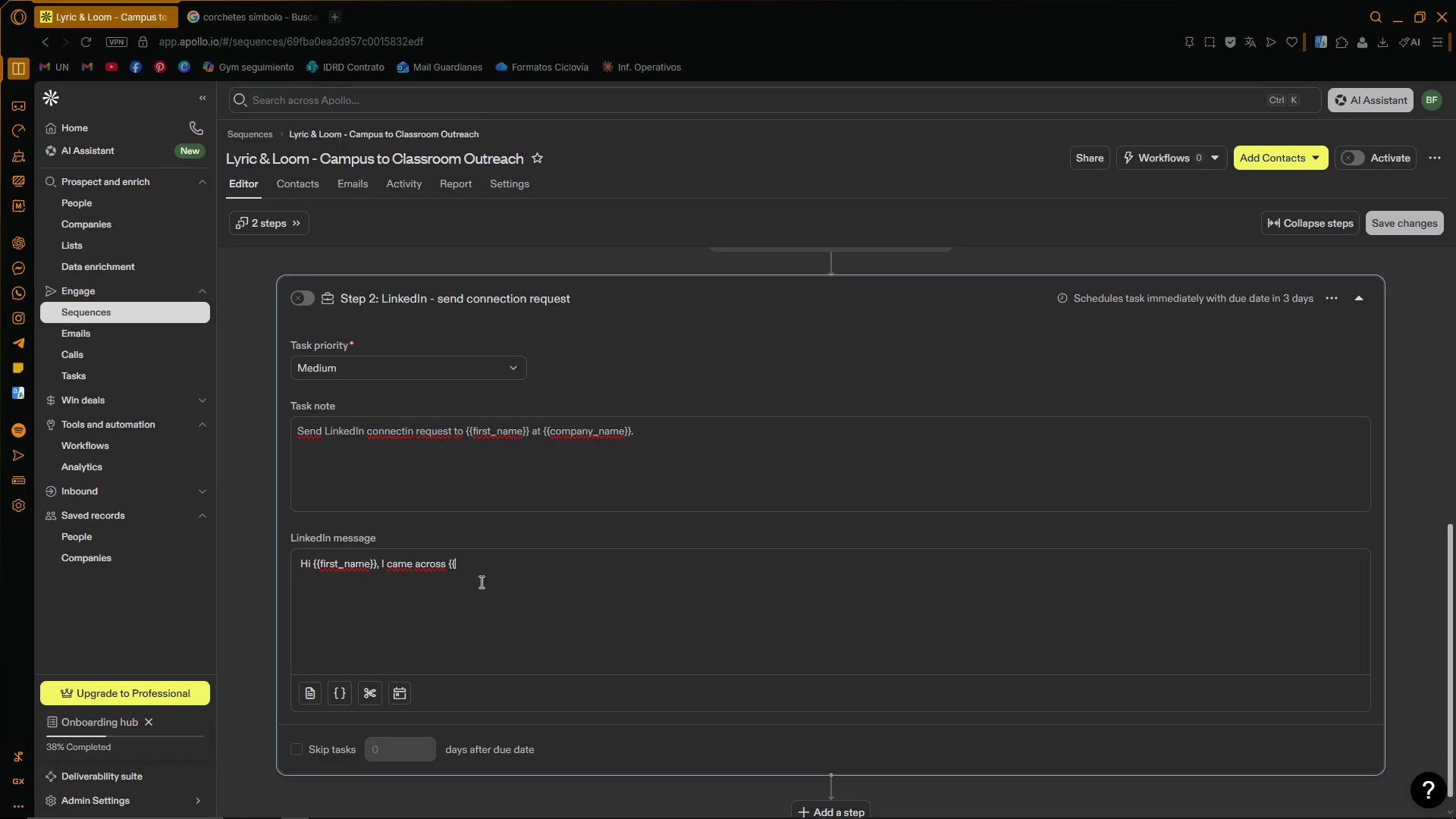 
type(company_name)
 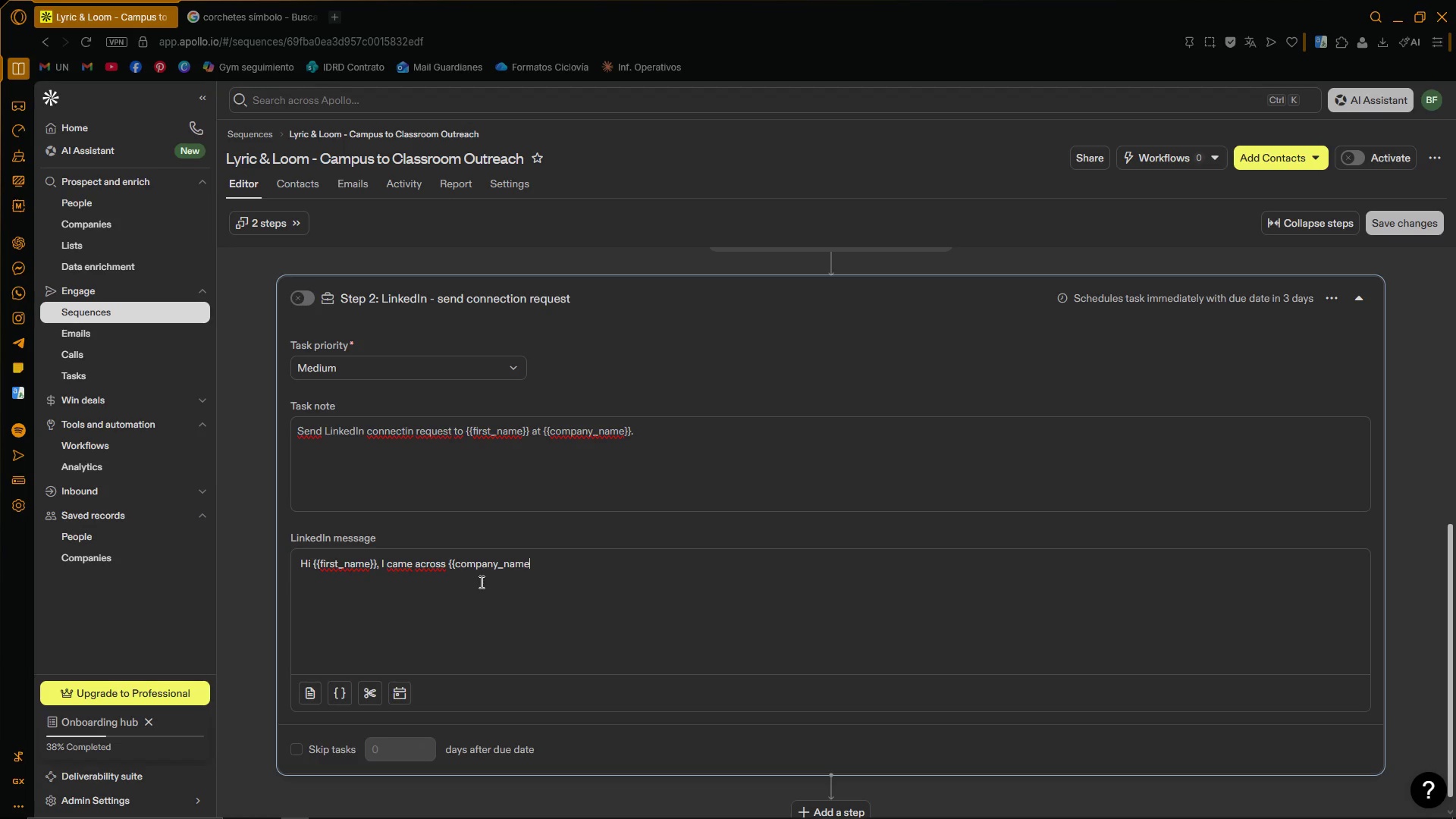 
key(Control+ControlLeft)
 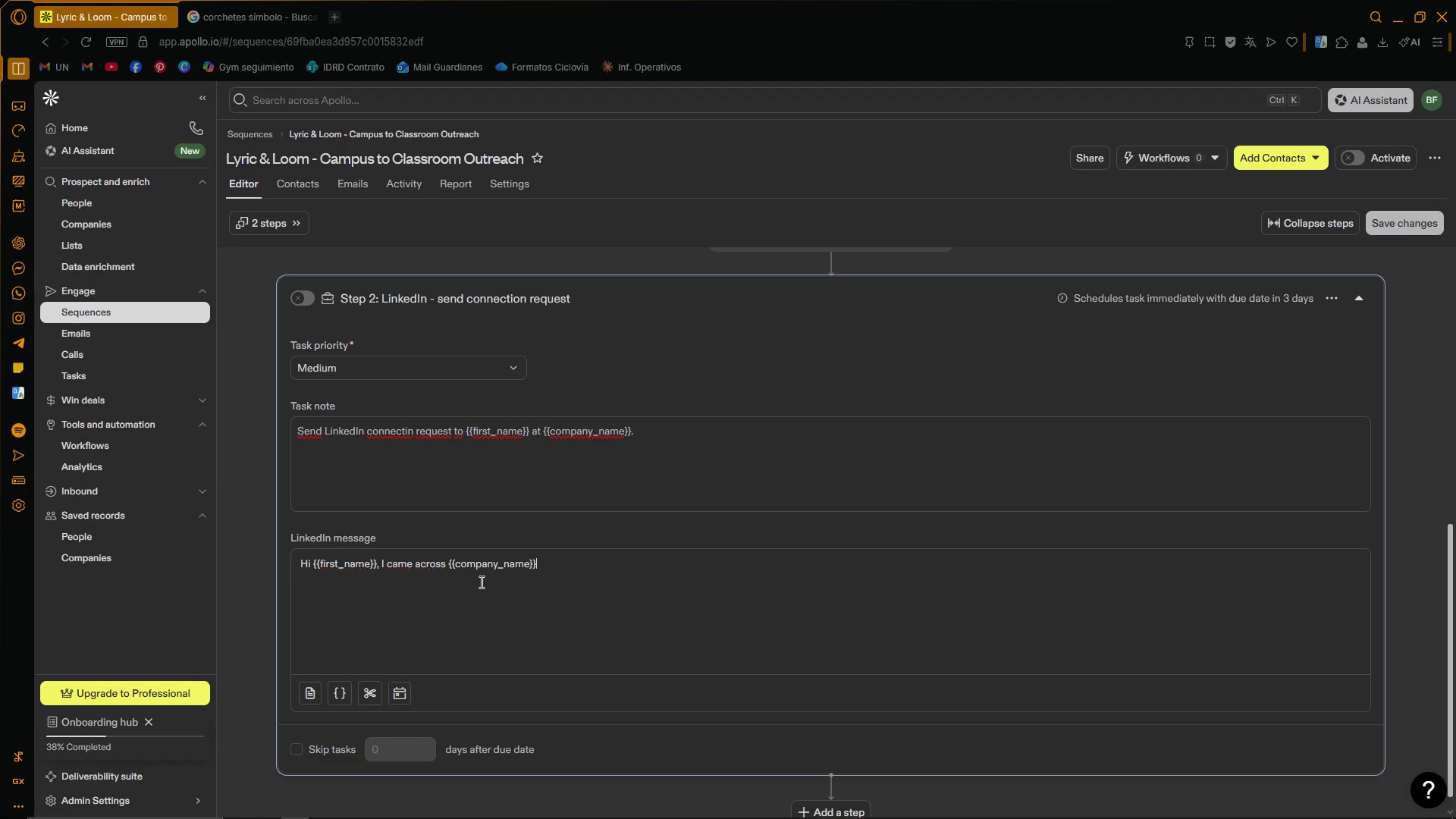 
key(Control+V)
 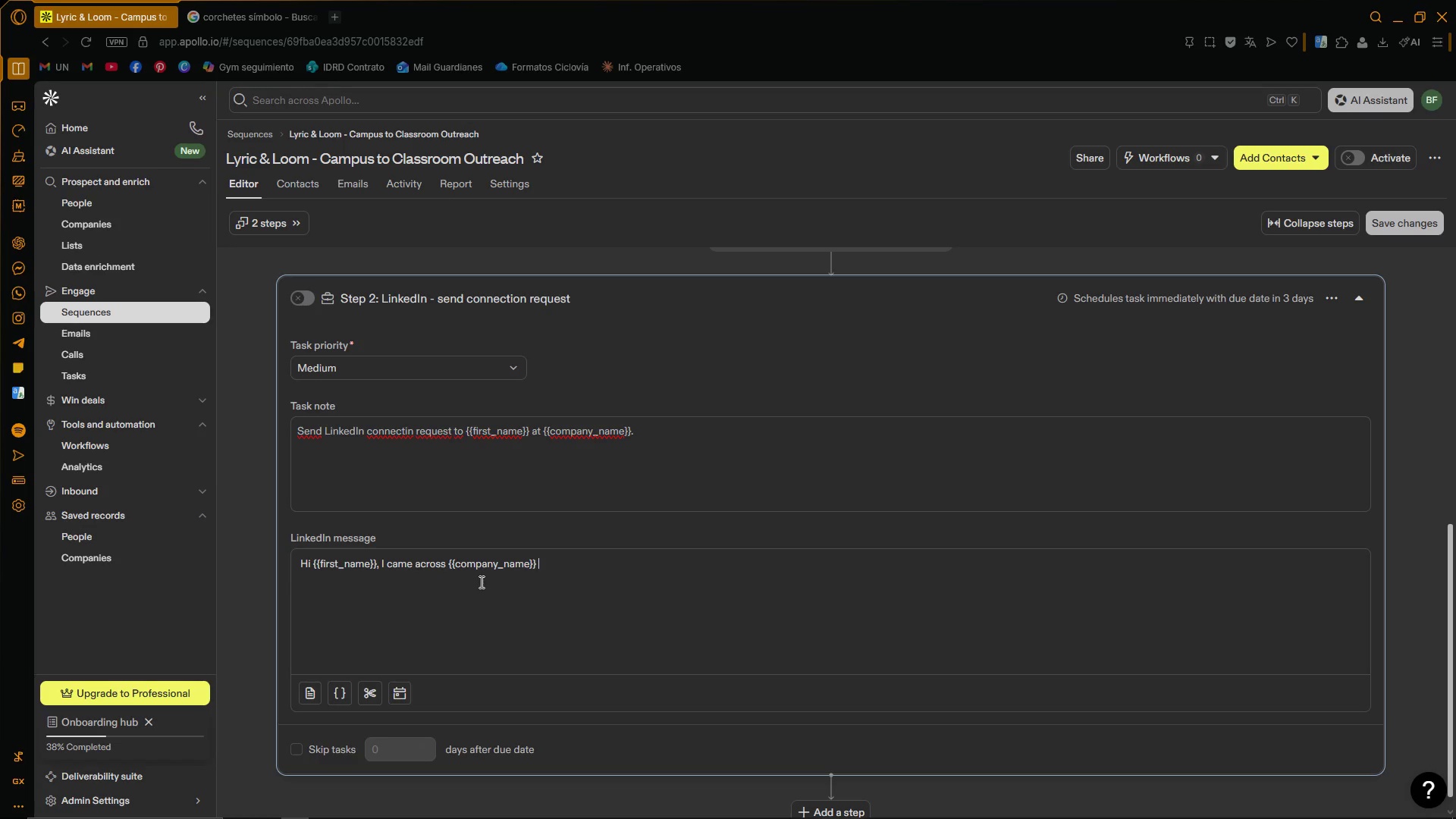 
type( while researching schools witch)
key(Backspace)
key(Backspace)
type(h strong enrichment programs. I[d)
key(Backspace)
key(Backspace)
key(Backspace)
type(I[d love to connect and exchange ideas on student engagement iniita)
key(Backspace)
key(Backspace)
key(Backspace)
key(Backspace)
type(itiatives. )
 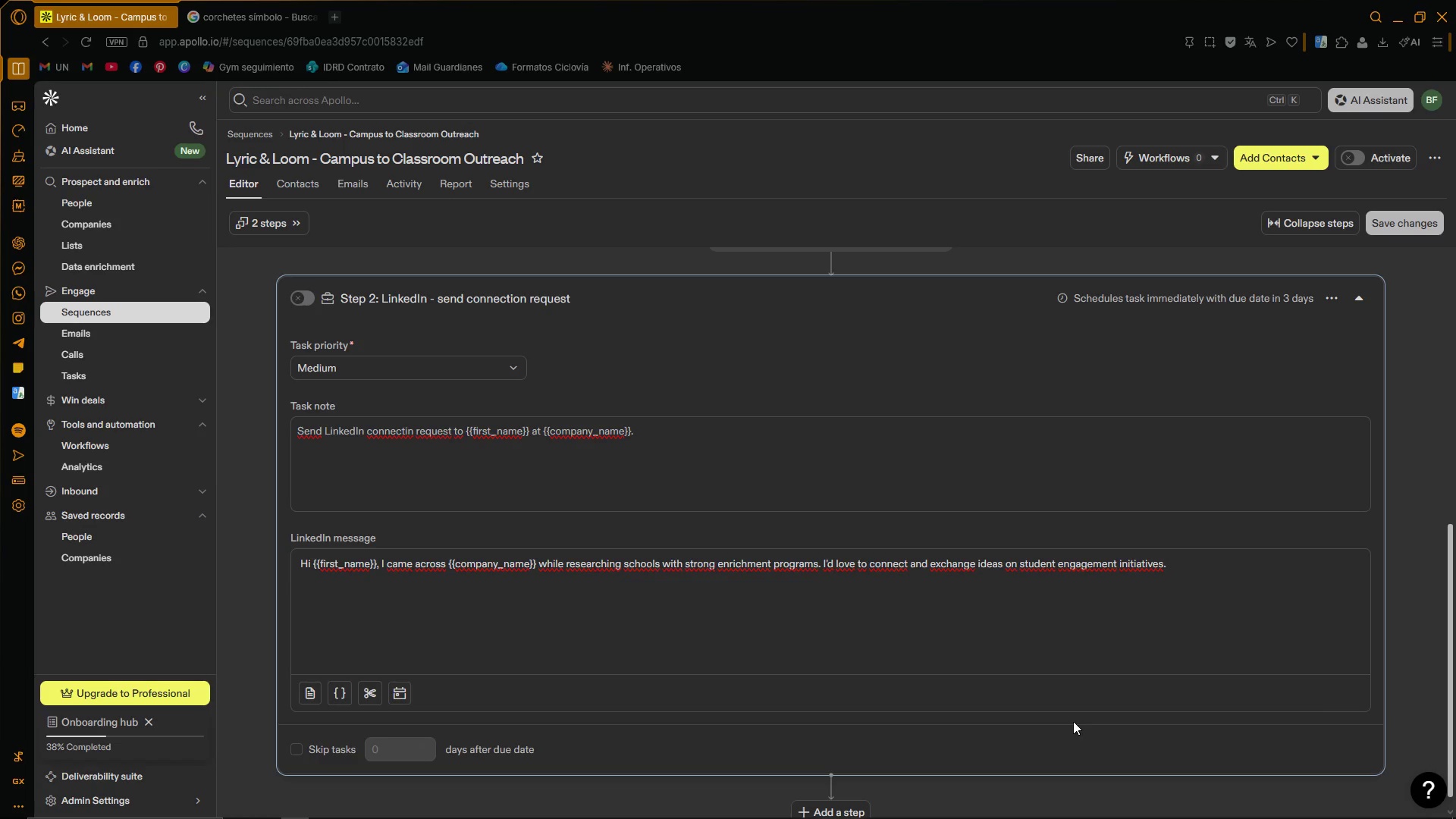 
left_click([1247, 588])
 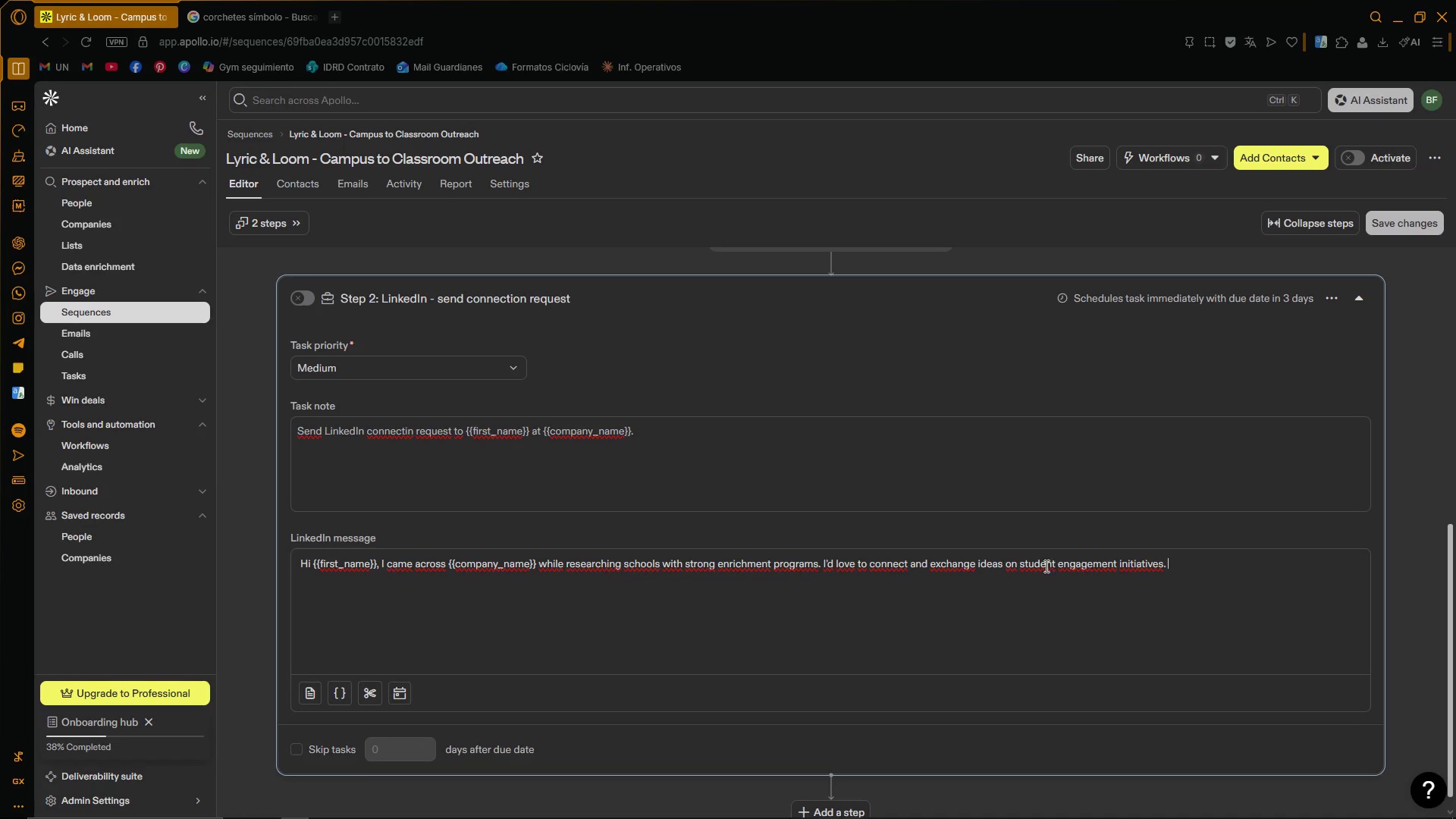 
scroll: coordinate [661, 594], scroll_direction: down, amount: 4.0
 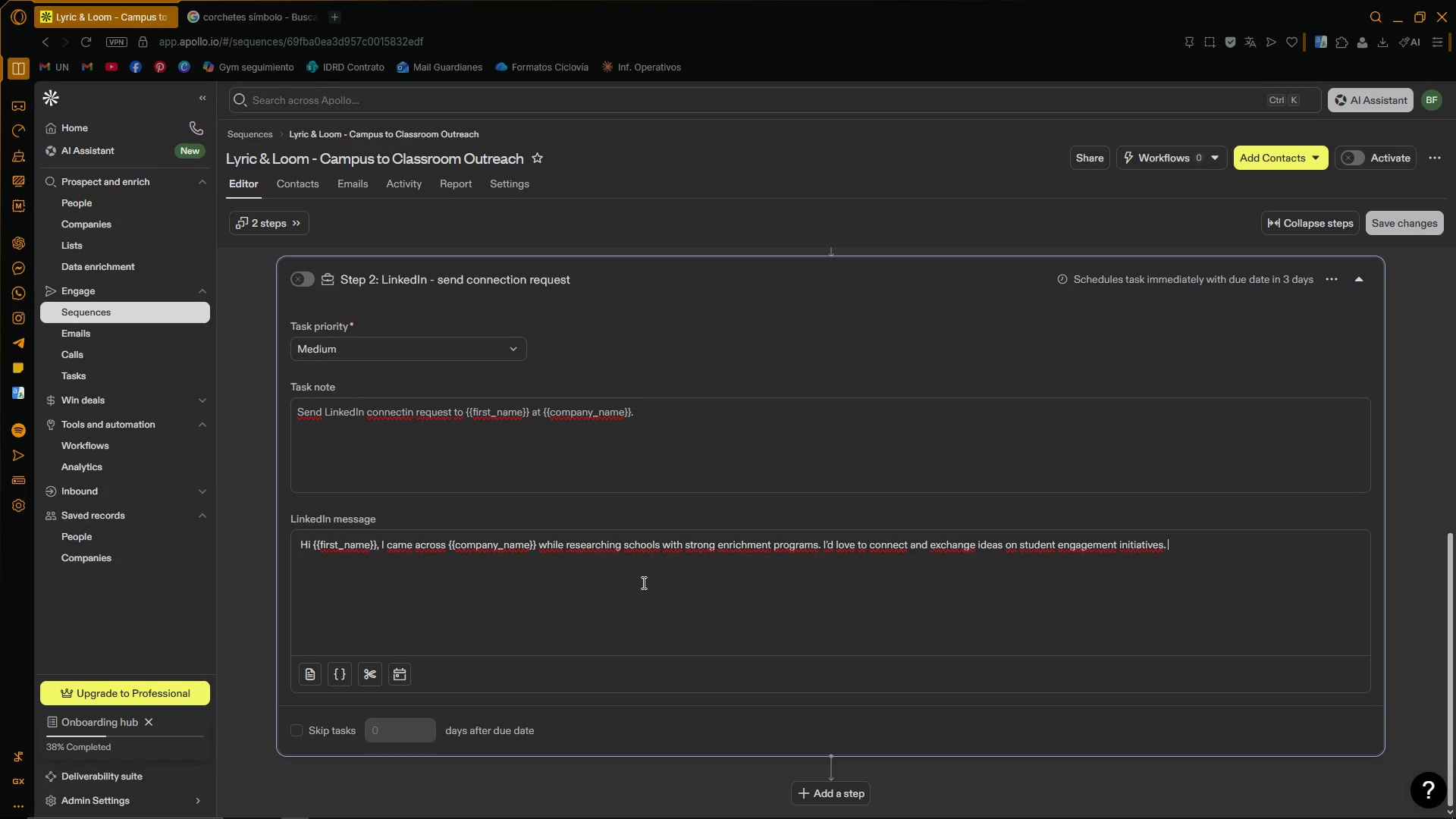 
left_click([1089, 591])
 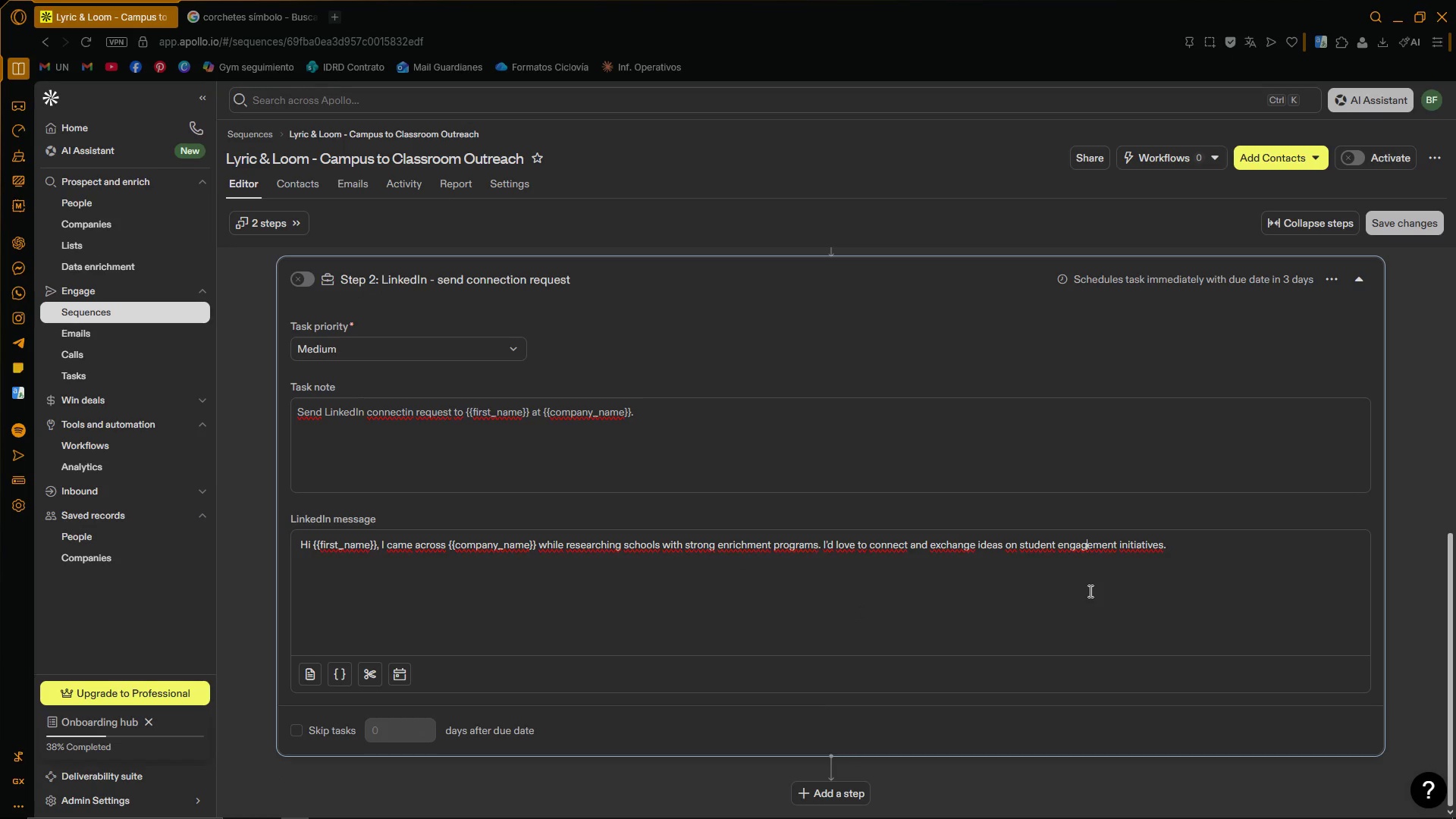 
wait(6.08)
 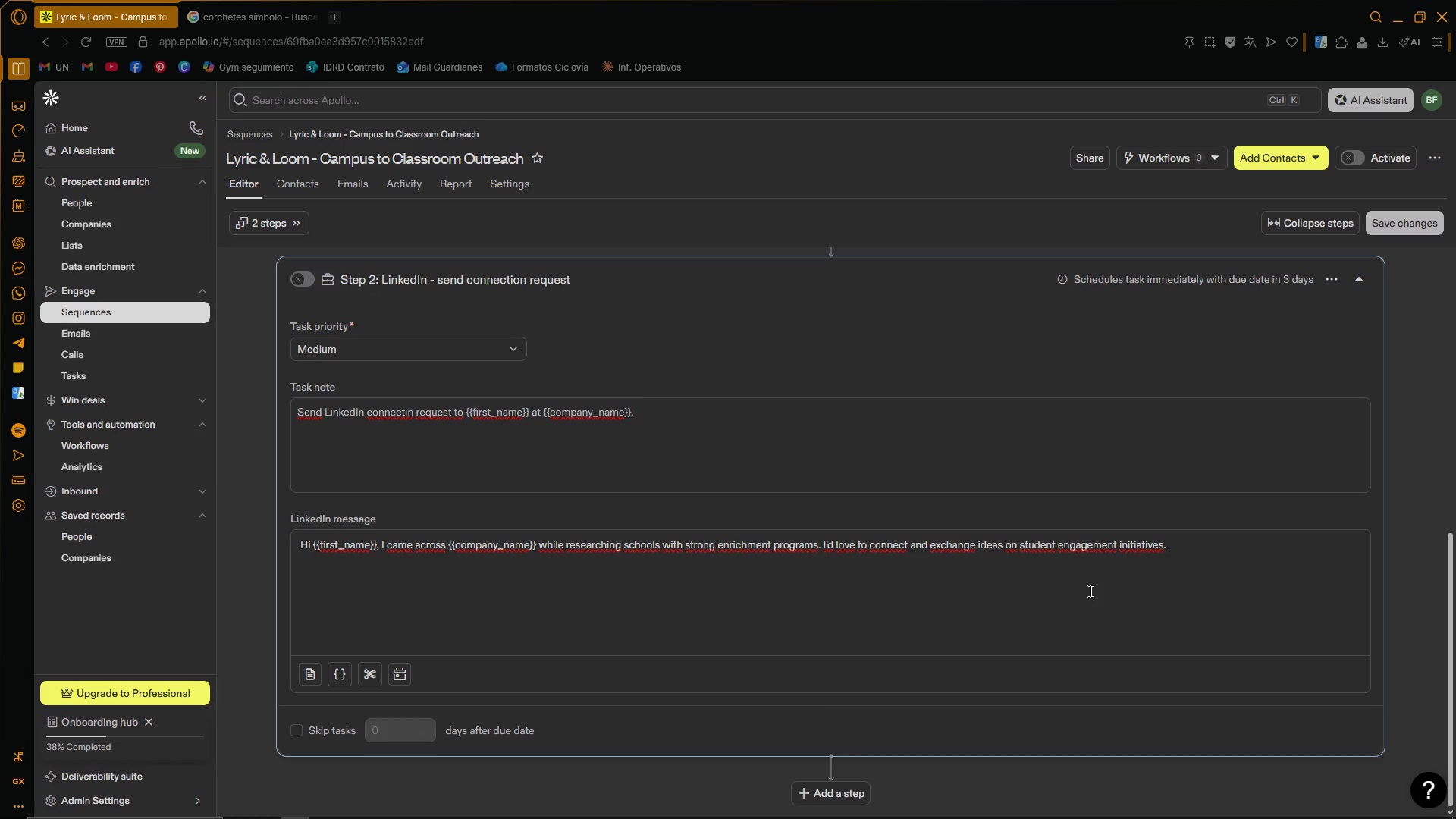 
left_click([1291, 278])
 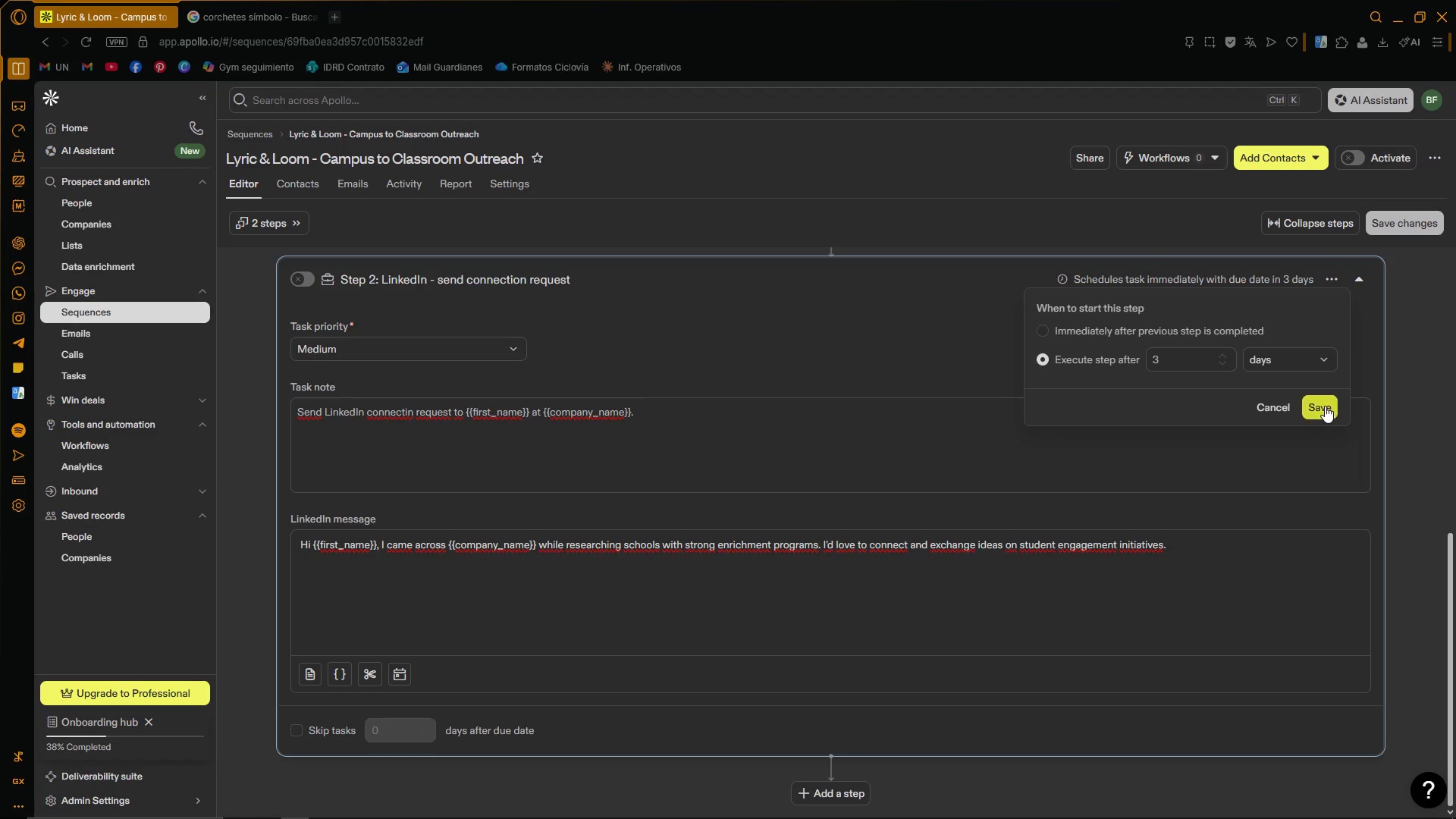 
double_click([949, 348])
 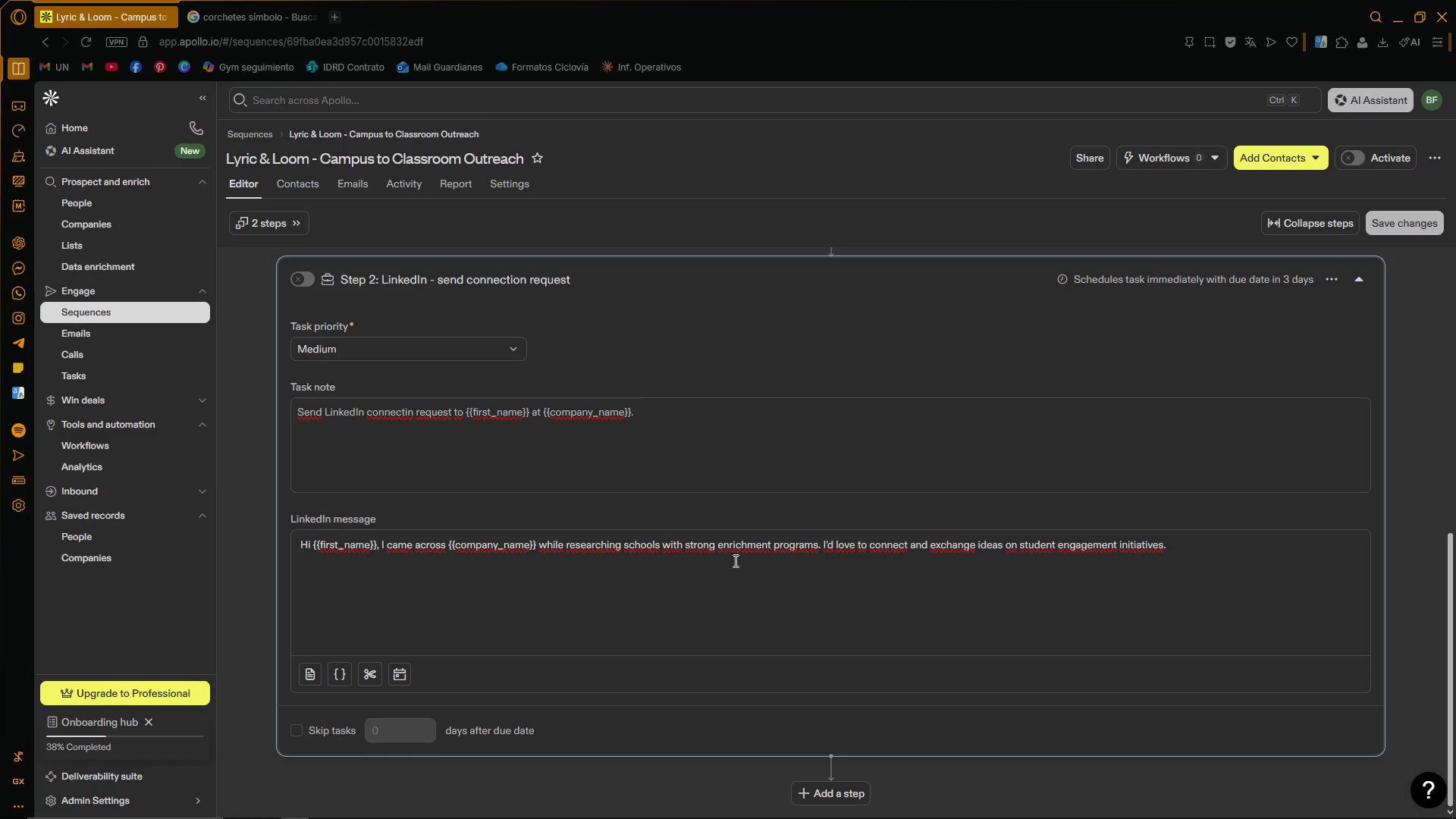 
scroll: coordinate [675, 632], scroll_direction: down, amount: 3.0
 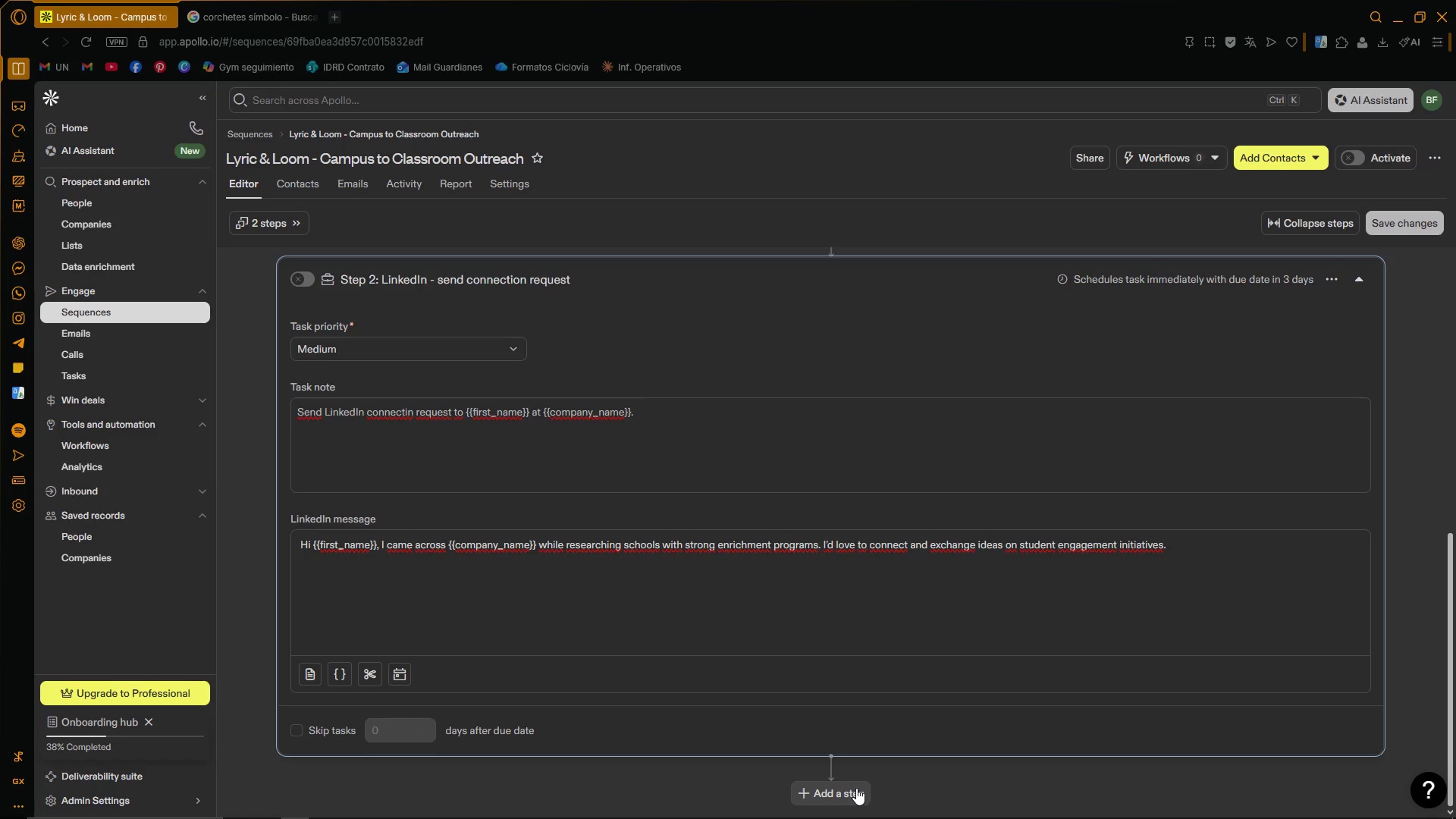 
left_click([856, 787])
 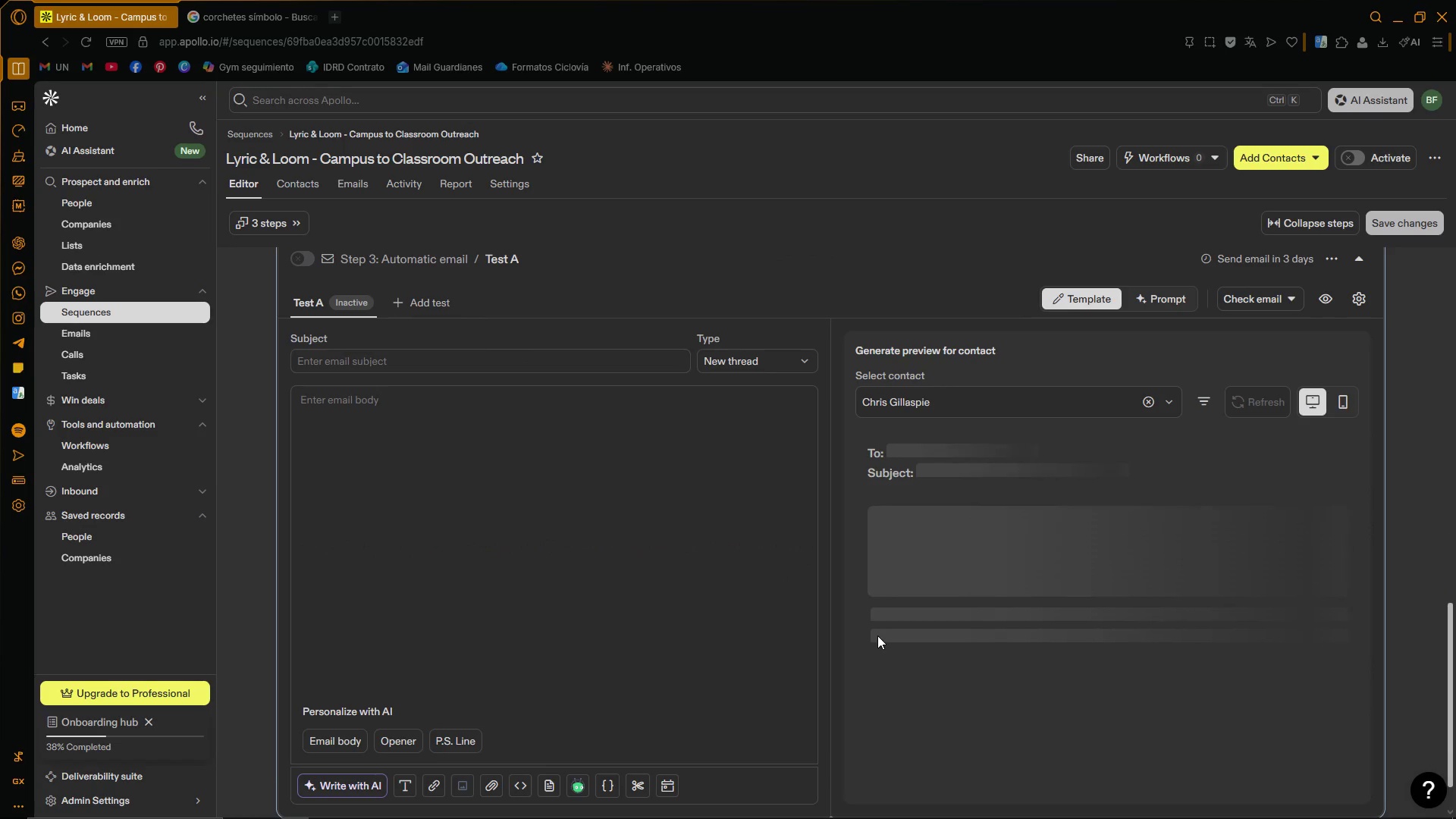 
wait(5.38)
 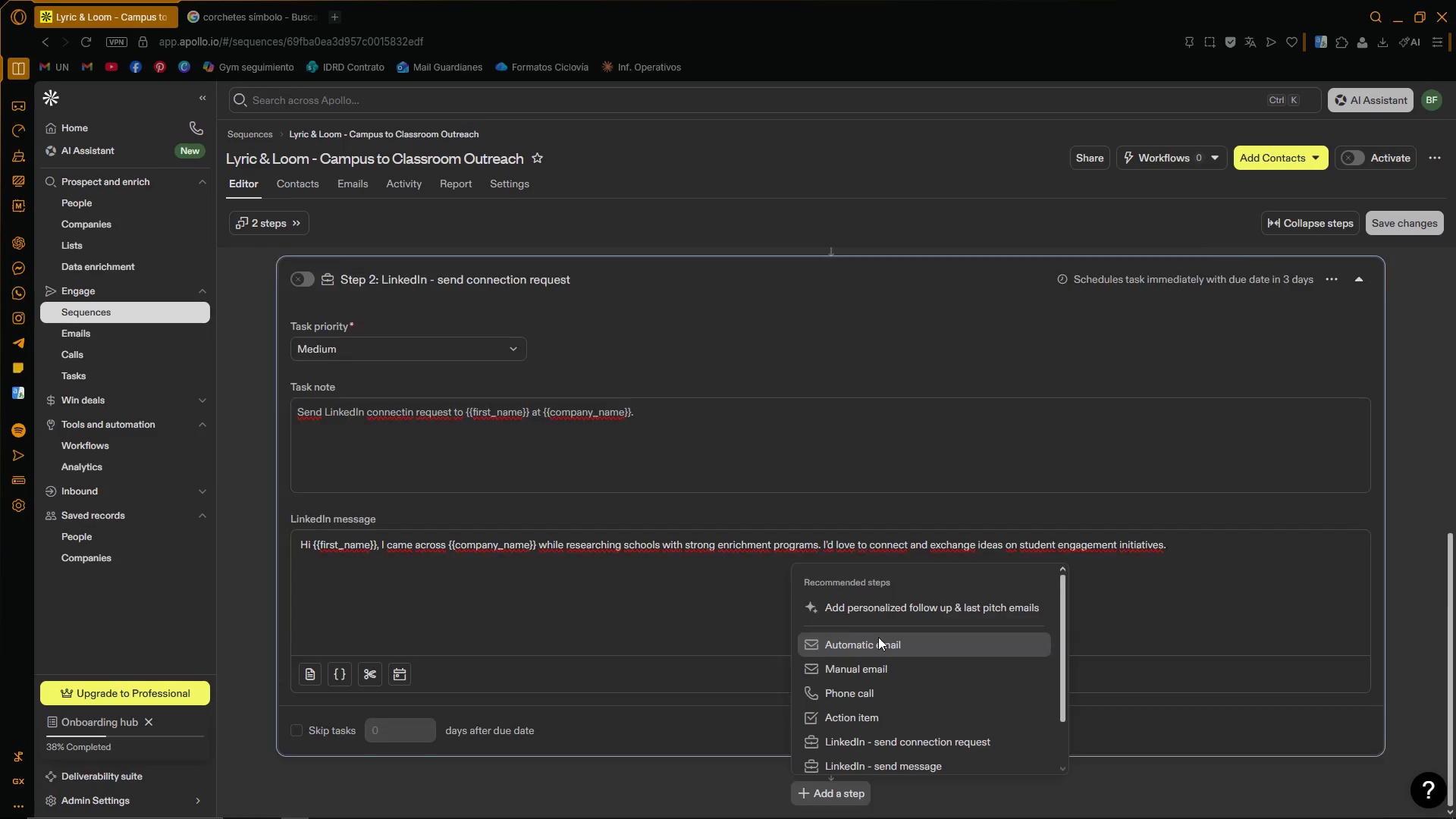 
left_click([1304, 259])
 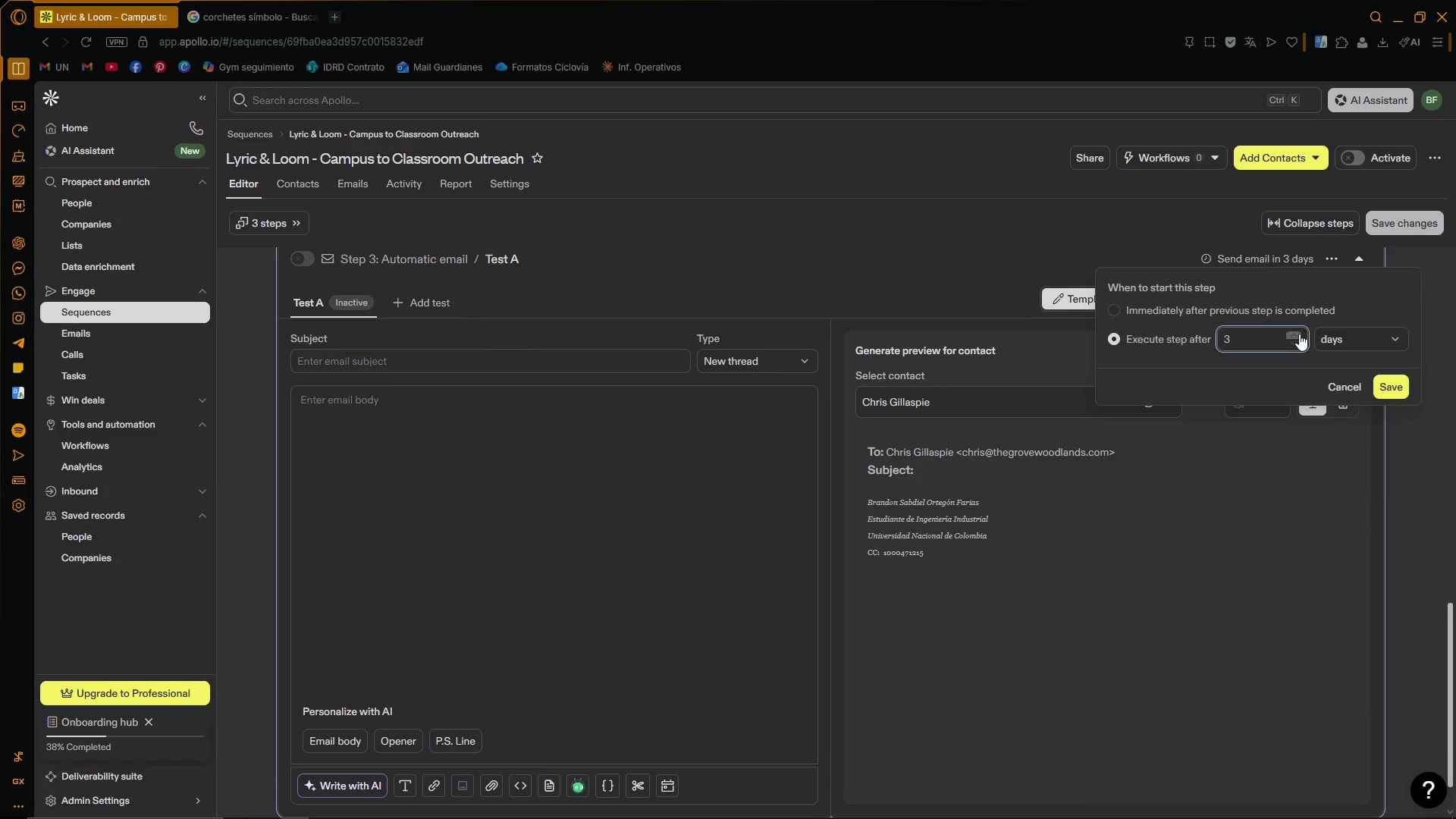 
left_click([1385, 376])
 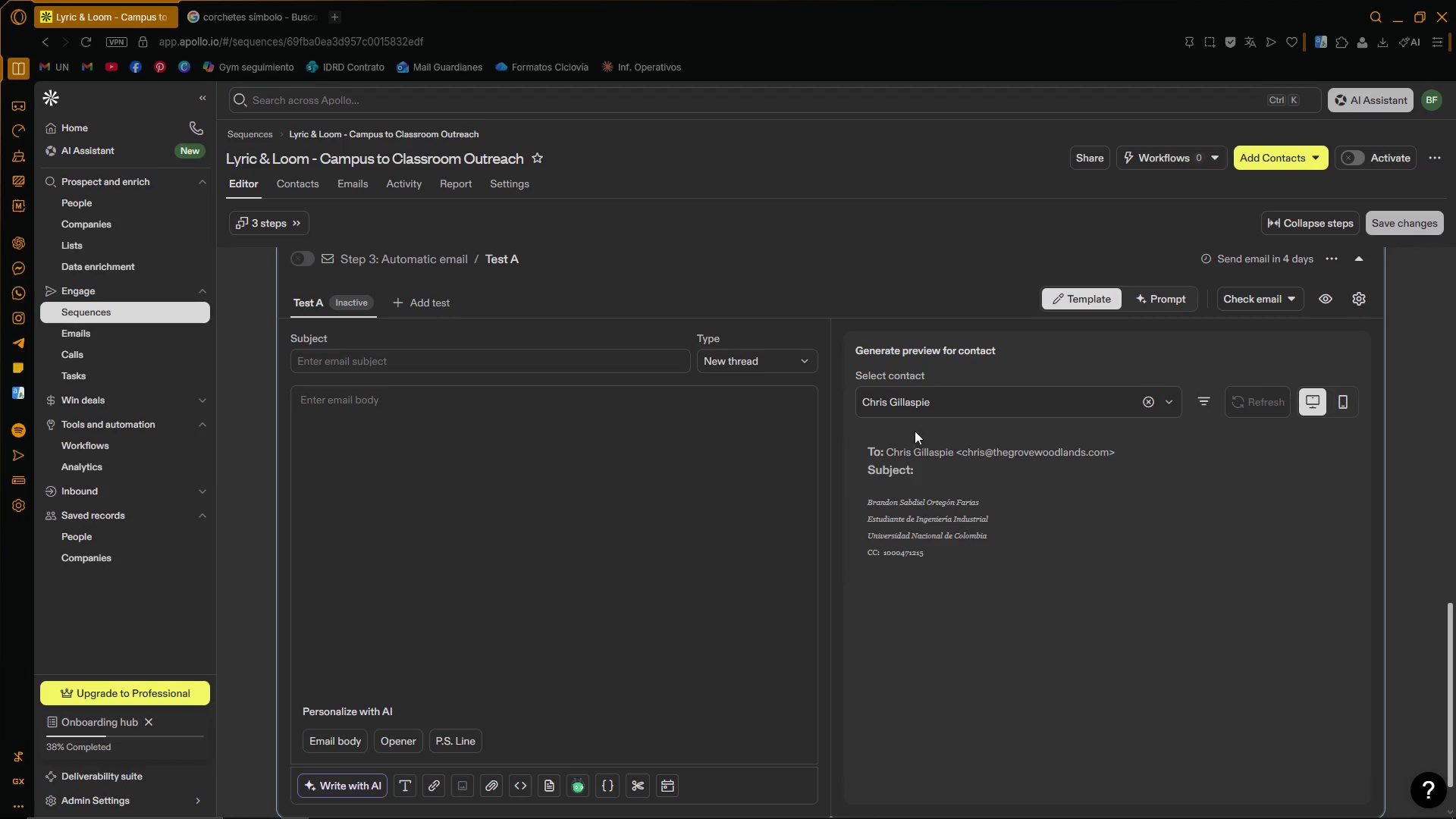 
scroll: coordinate [623, 505], scroll_direction: down, amount: 1.0
 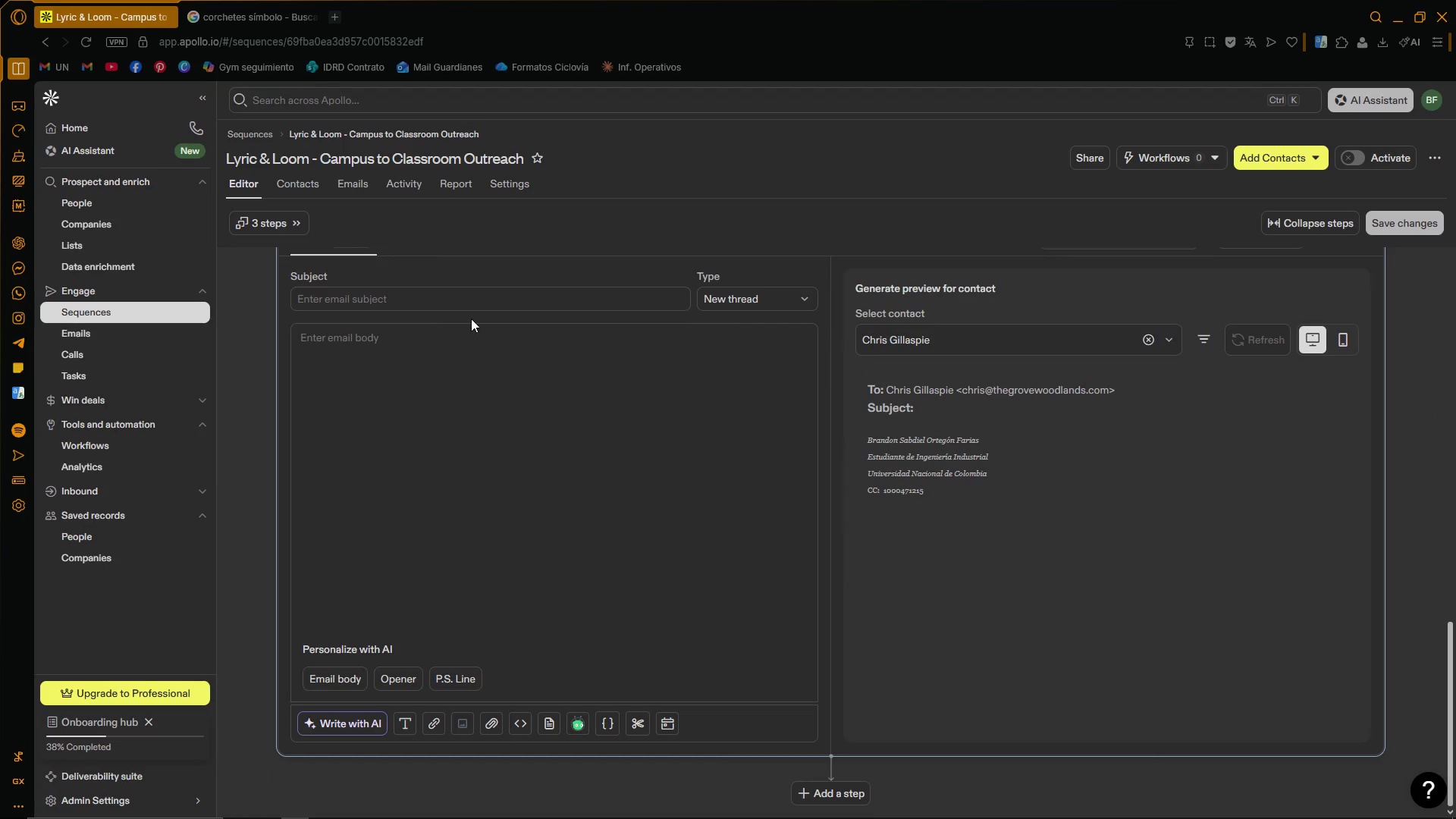 
left_click([471, 305])
 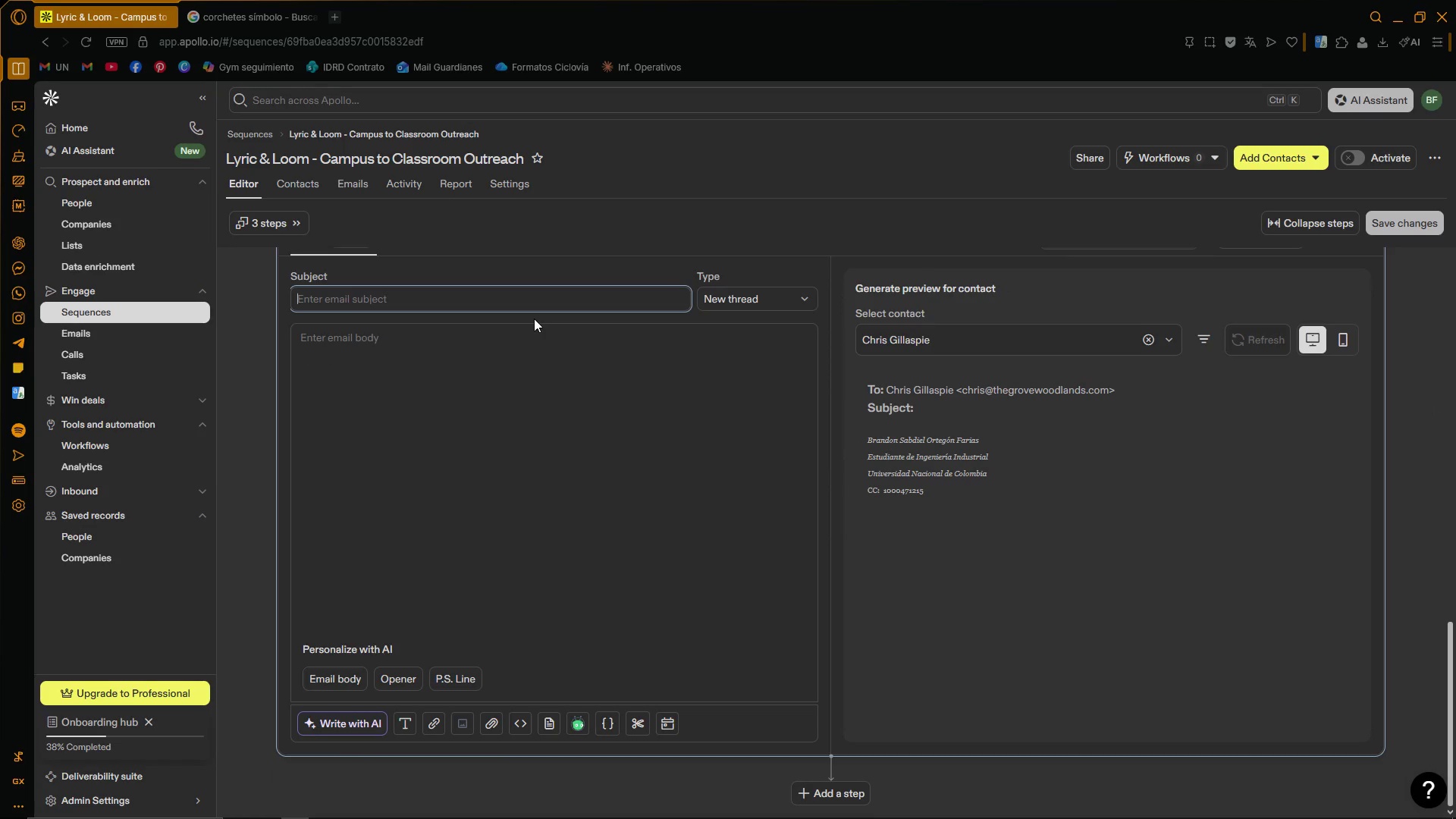 
type(Quick follow )
key(Backspace)
type(-ip )
key(Backspace)
key(Backspace)
key(Backspace)
type(up on enrichment al )
key(Backspace)
key(Backspace)
type(t '')
 